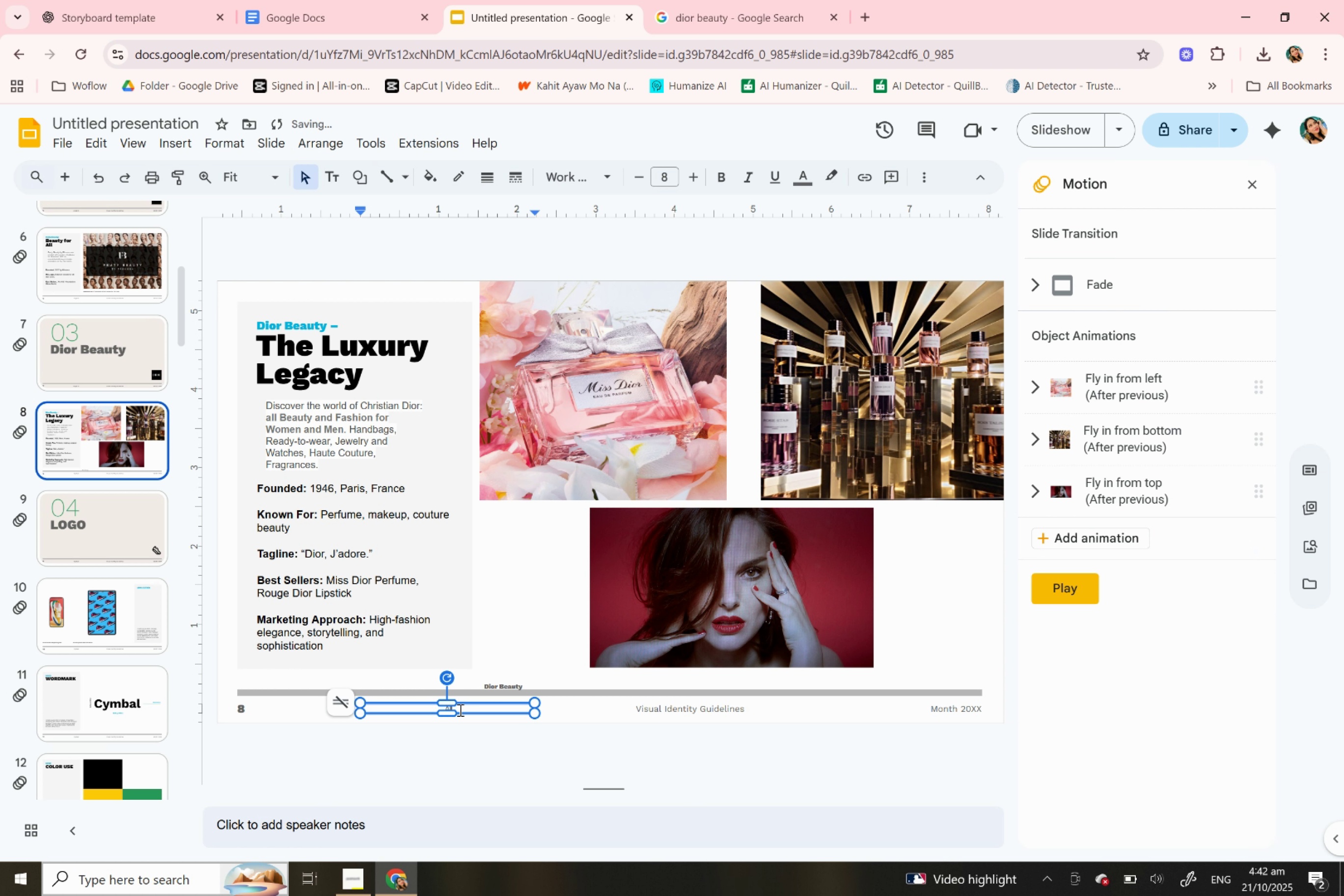 
type(Angel B.)
 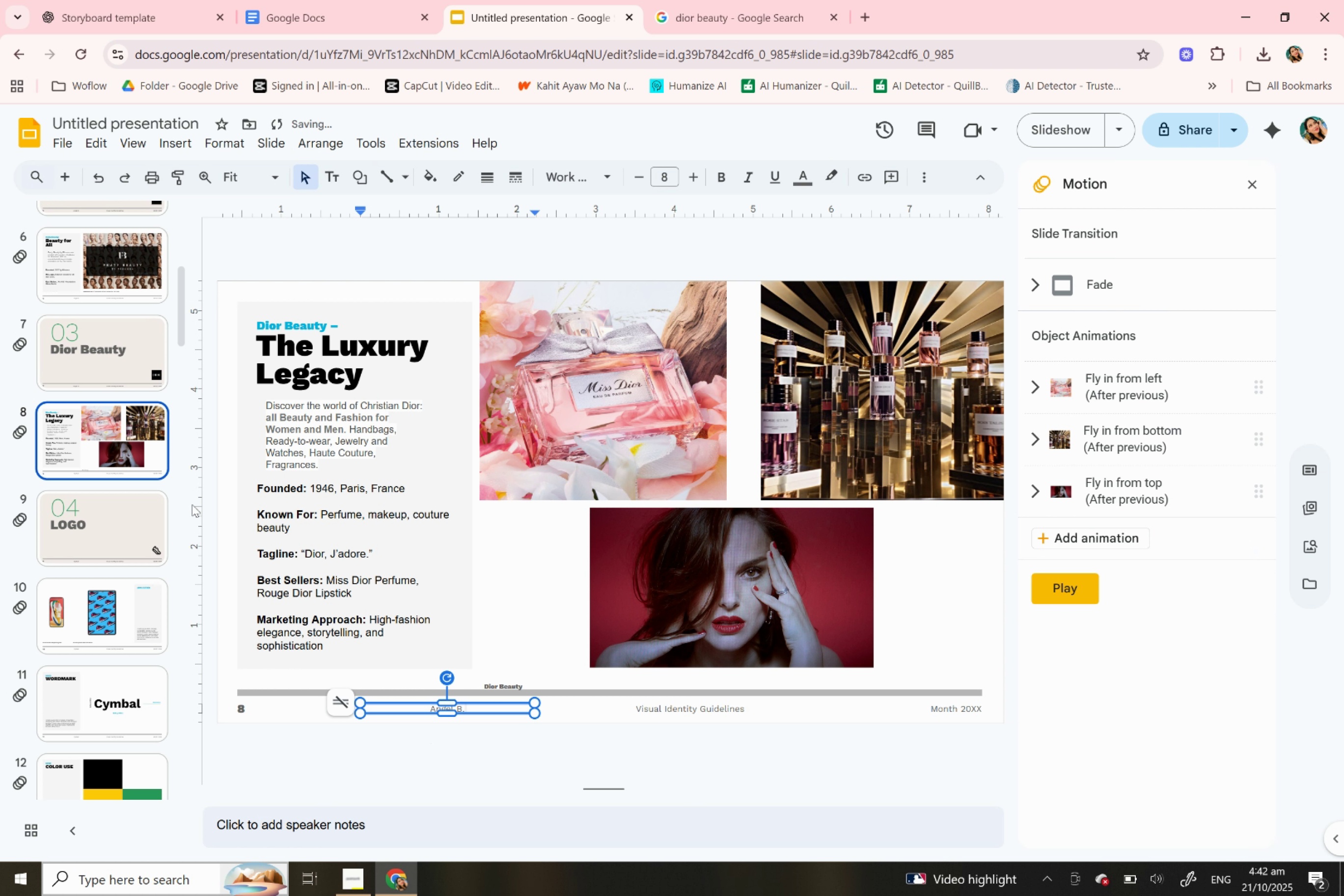 
scroll: coordinate [127, 452], scroll_direction: up, amount: 4.0
 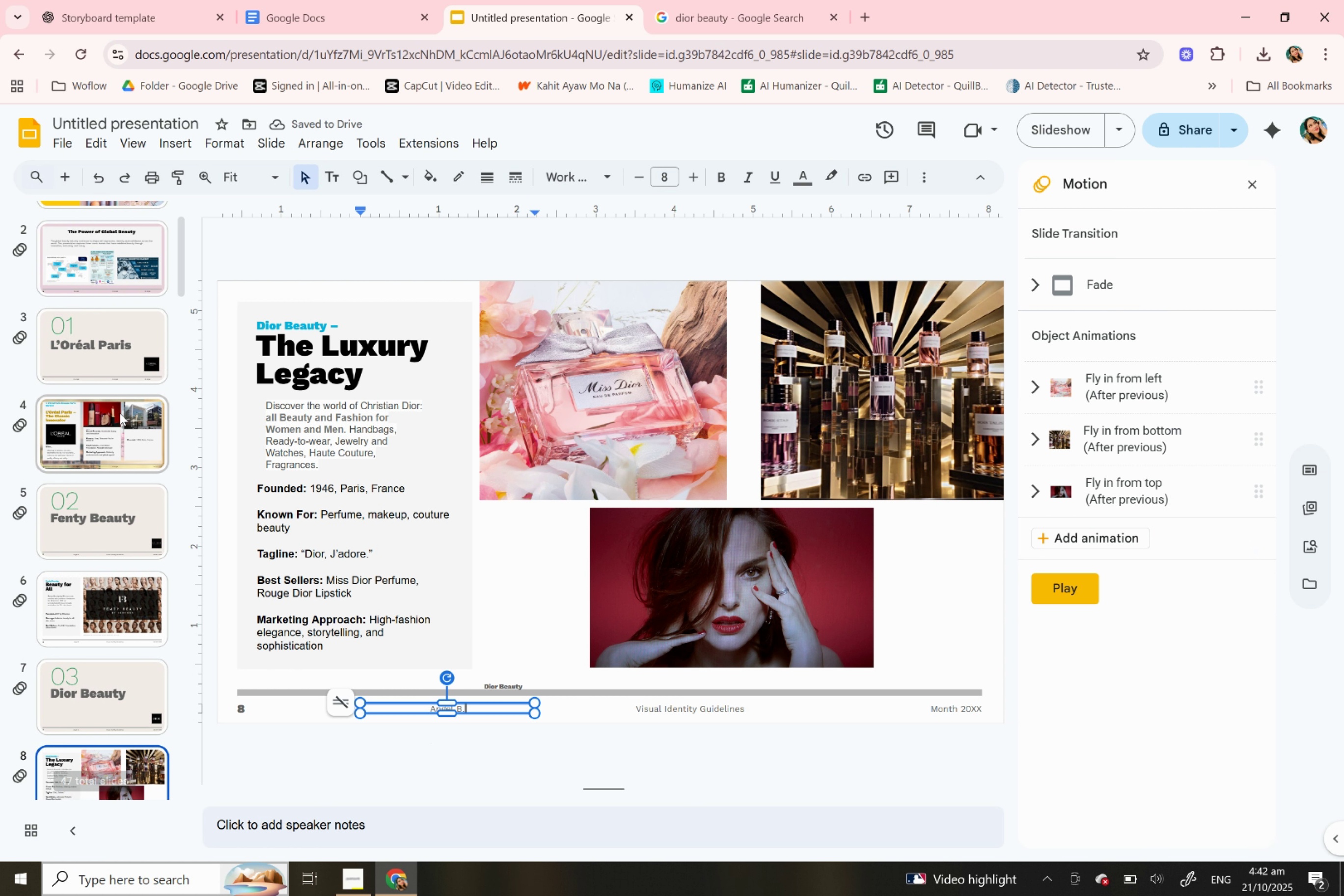 
left_click([120, 413])
 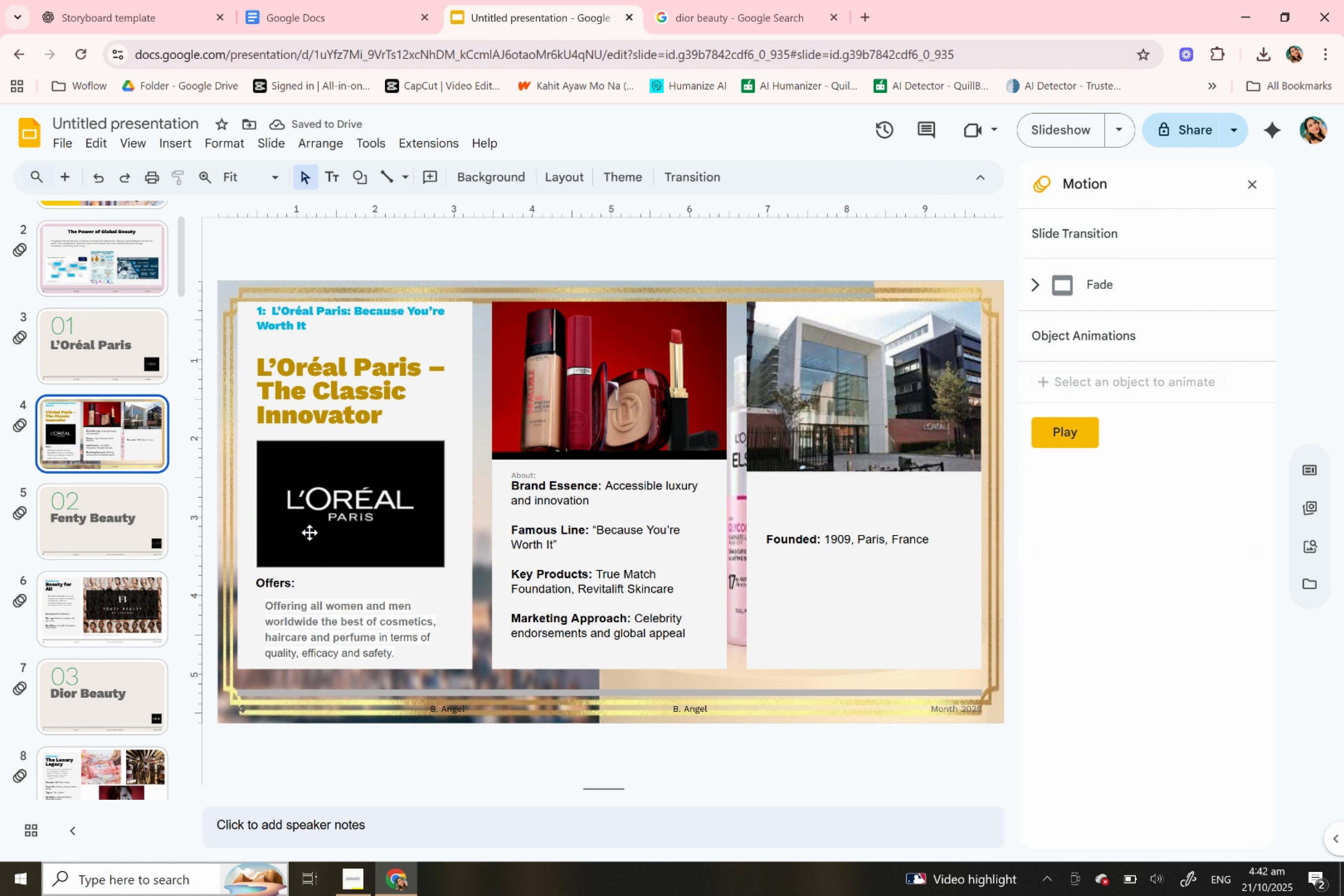 
left_click([309, 532])
 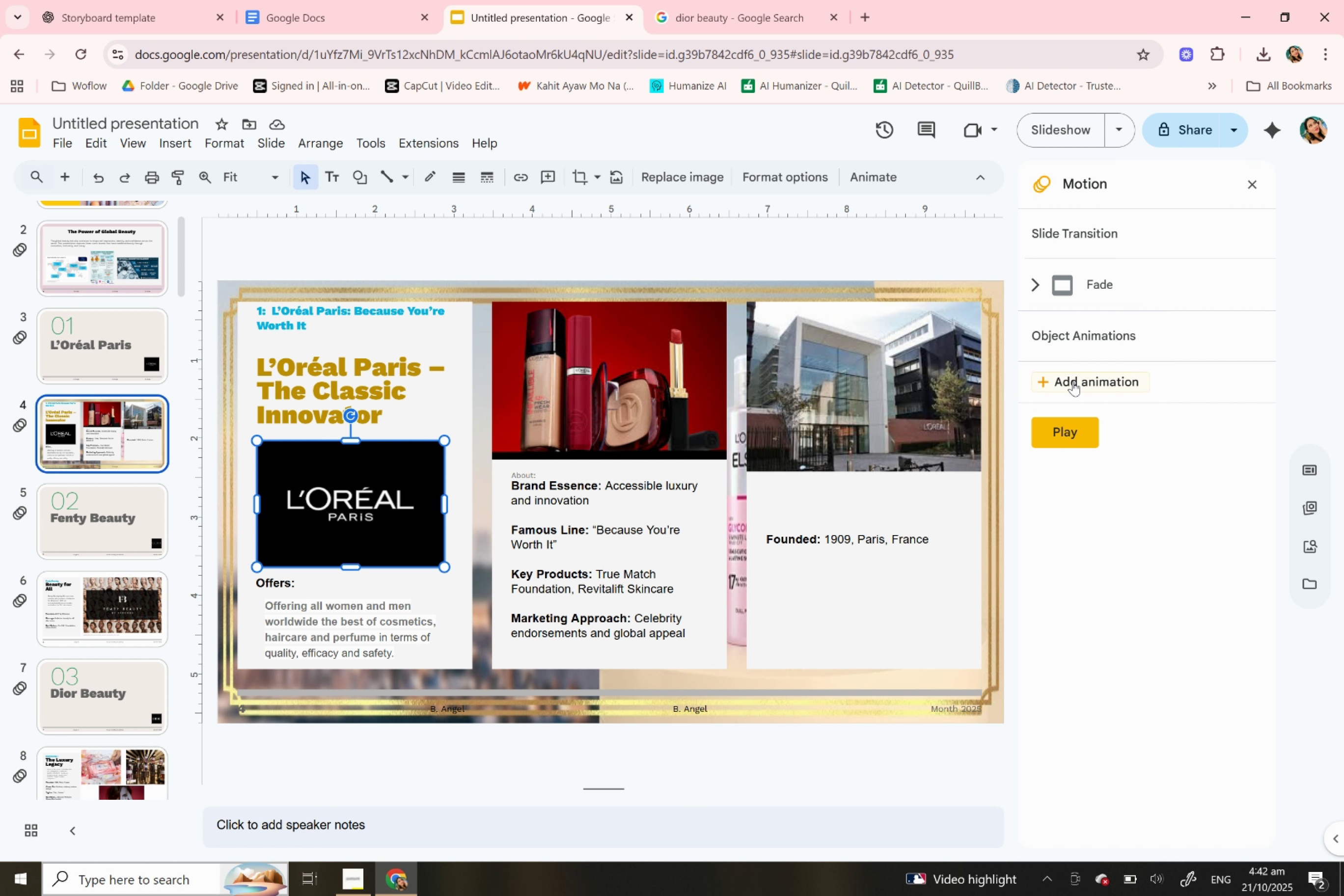 
left_click([1072, 381])
 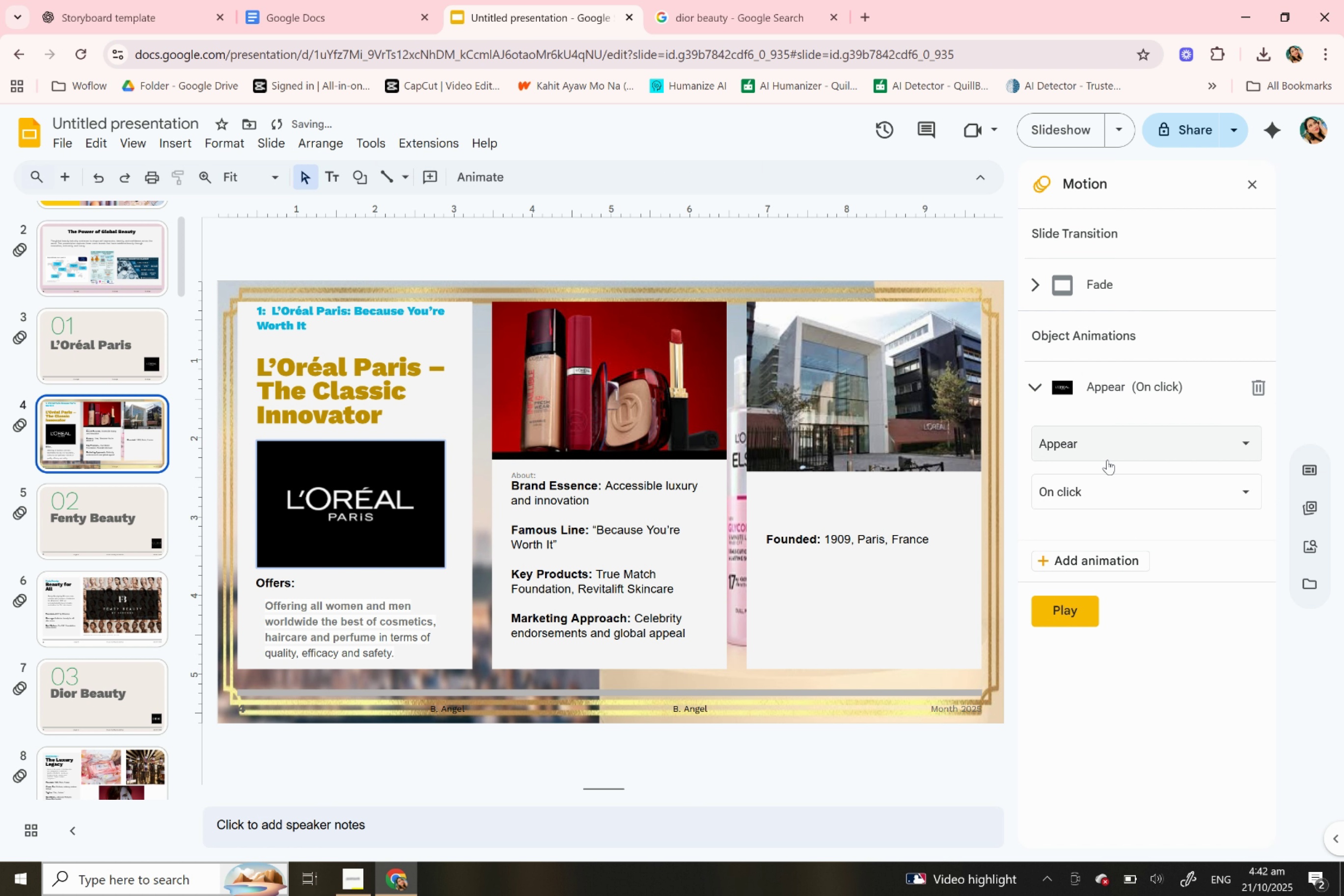 
left_click([1107, 460])
 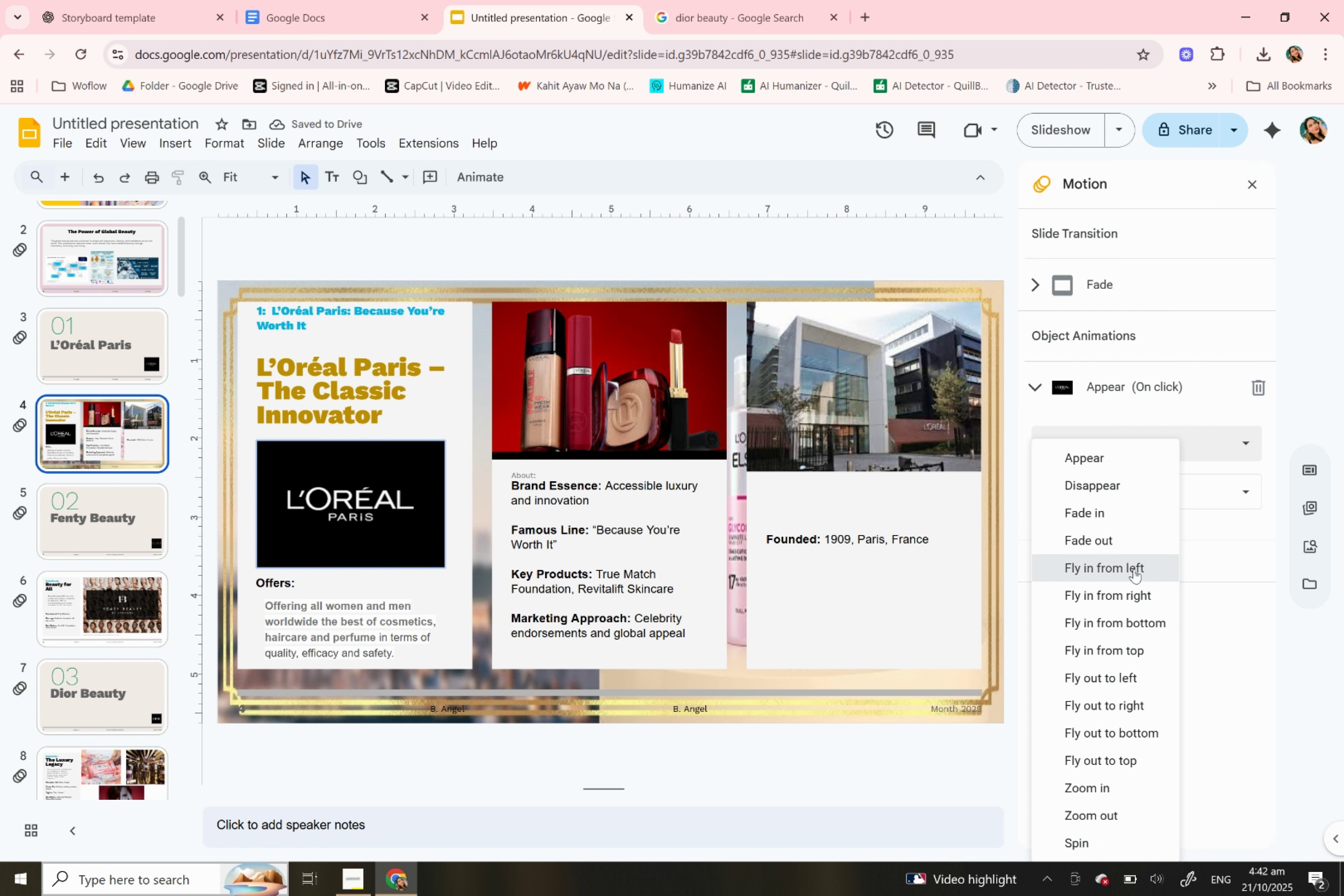 
left_click([1133, 569])
 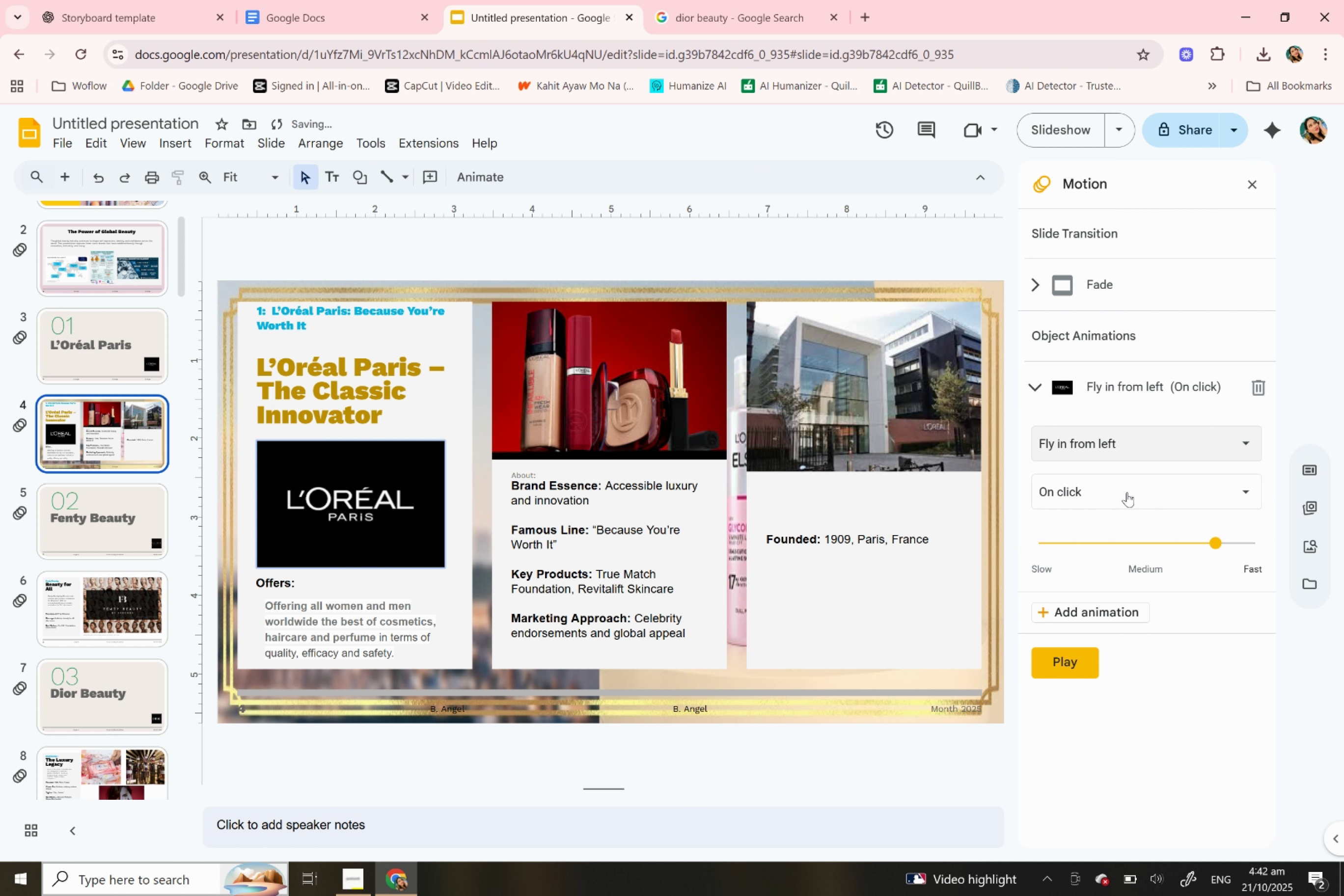 
left_click([1126, 492])
 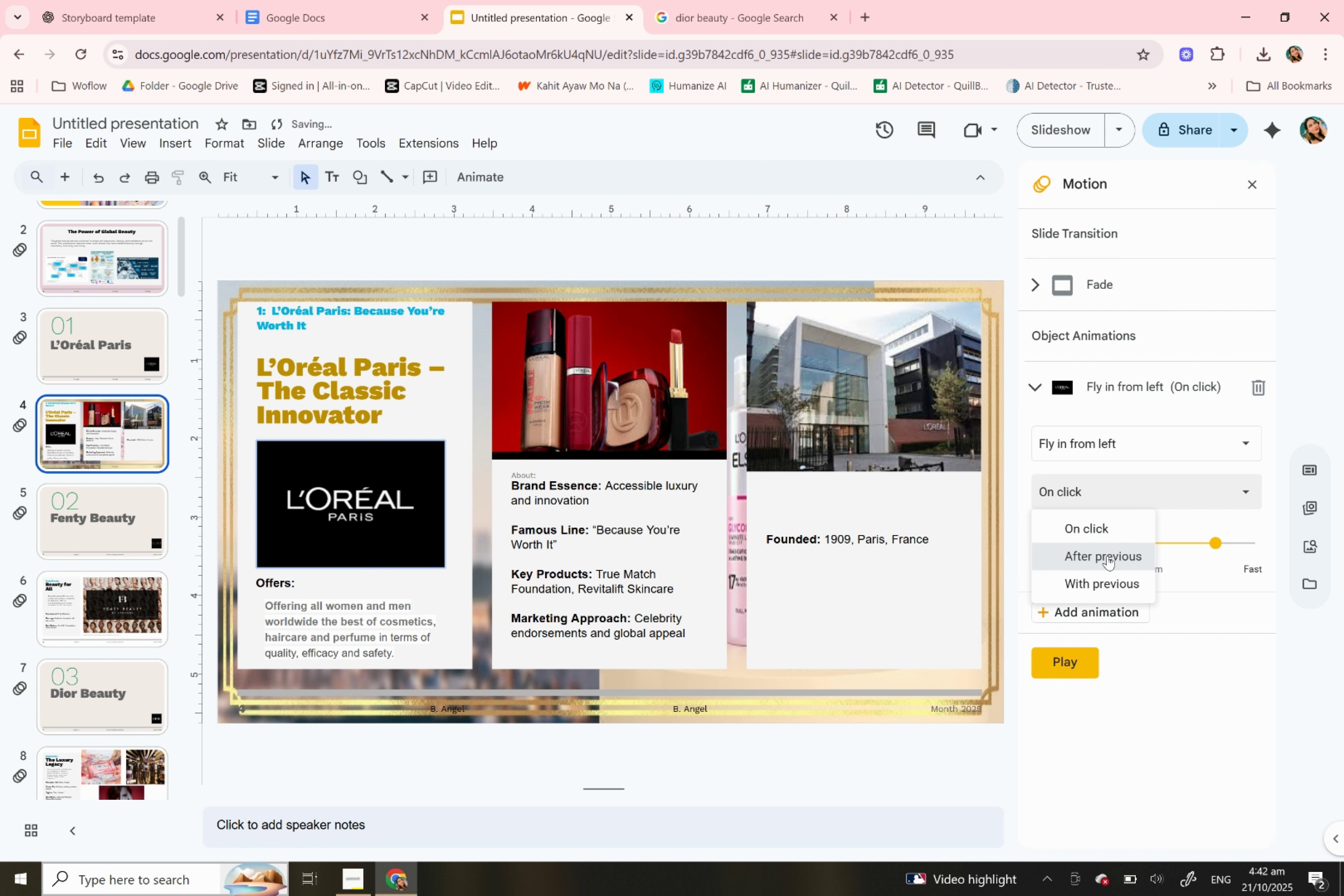 
left_click([1107, 555])
 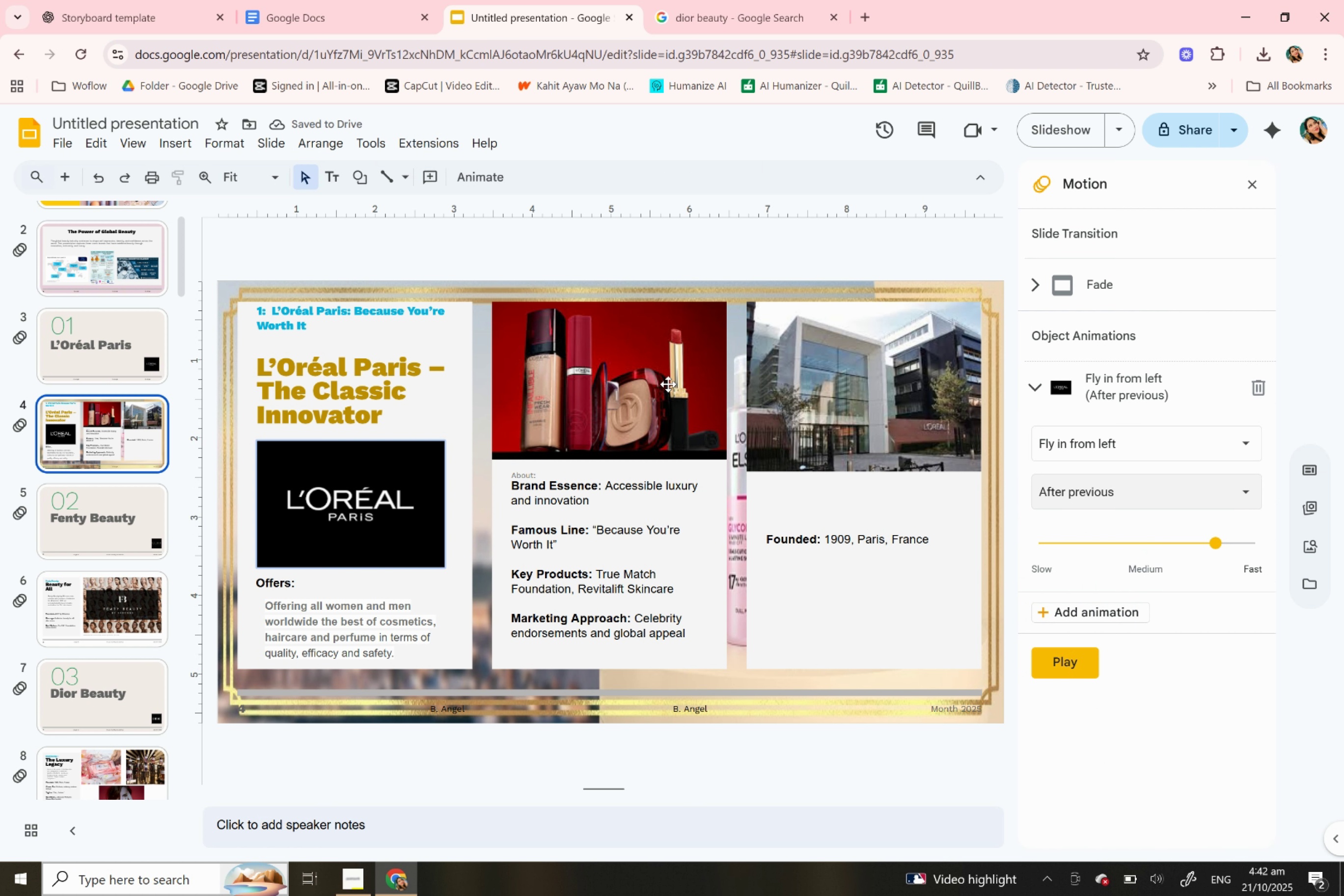 
left_click([666, 384])
 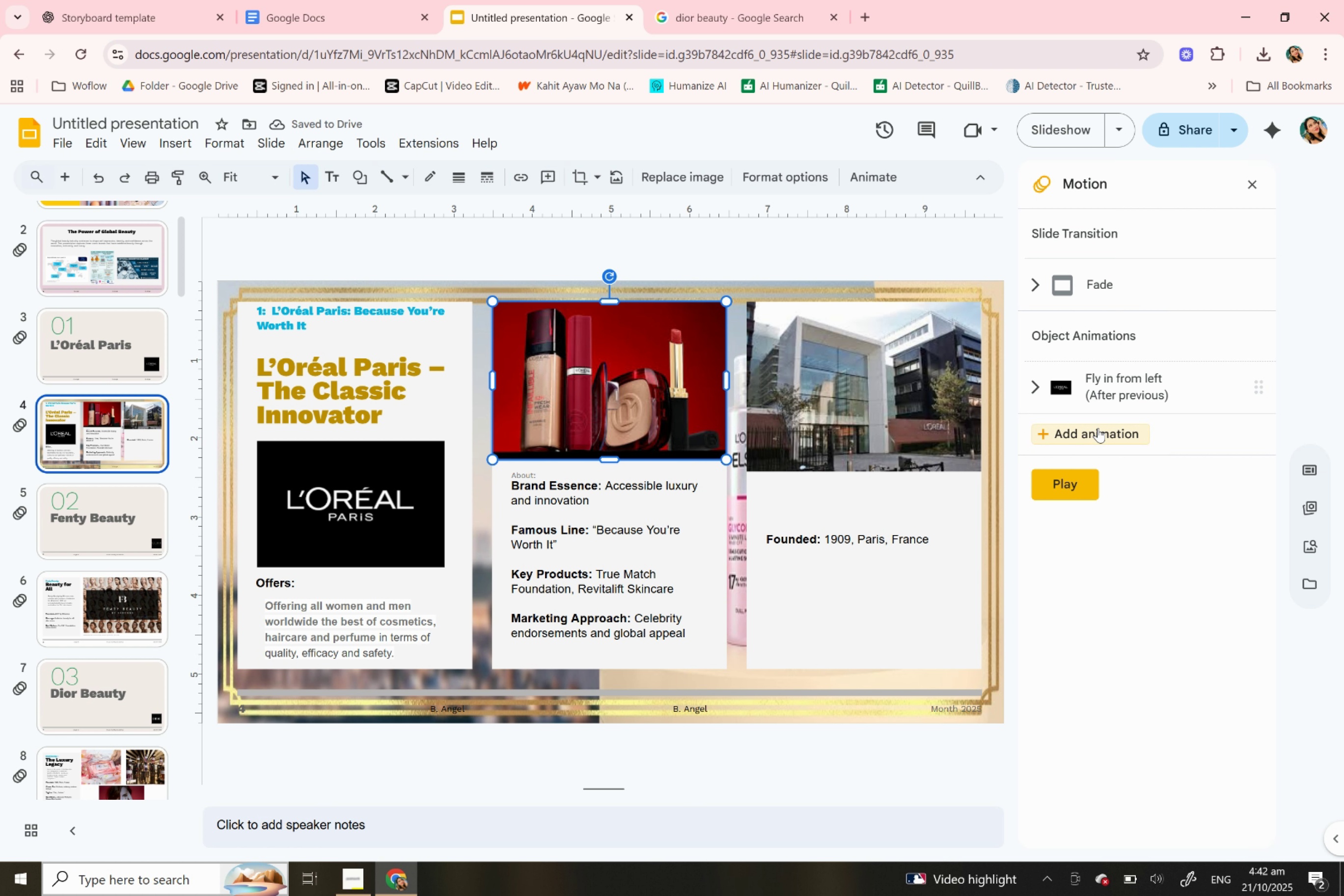 
left_click([1097, 428])
 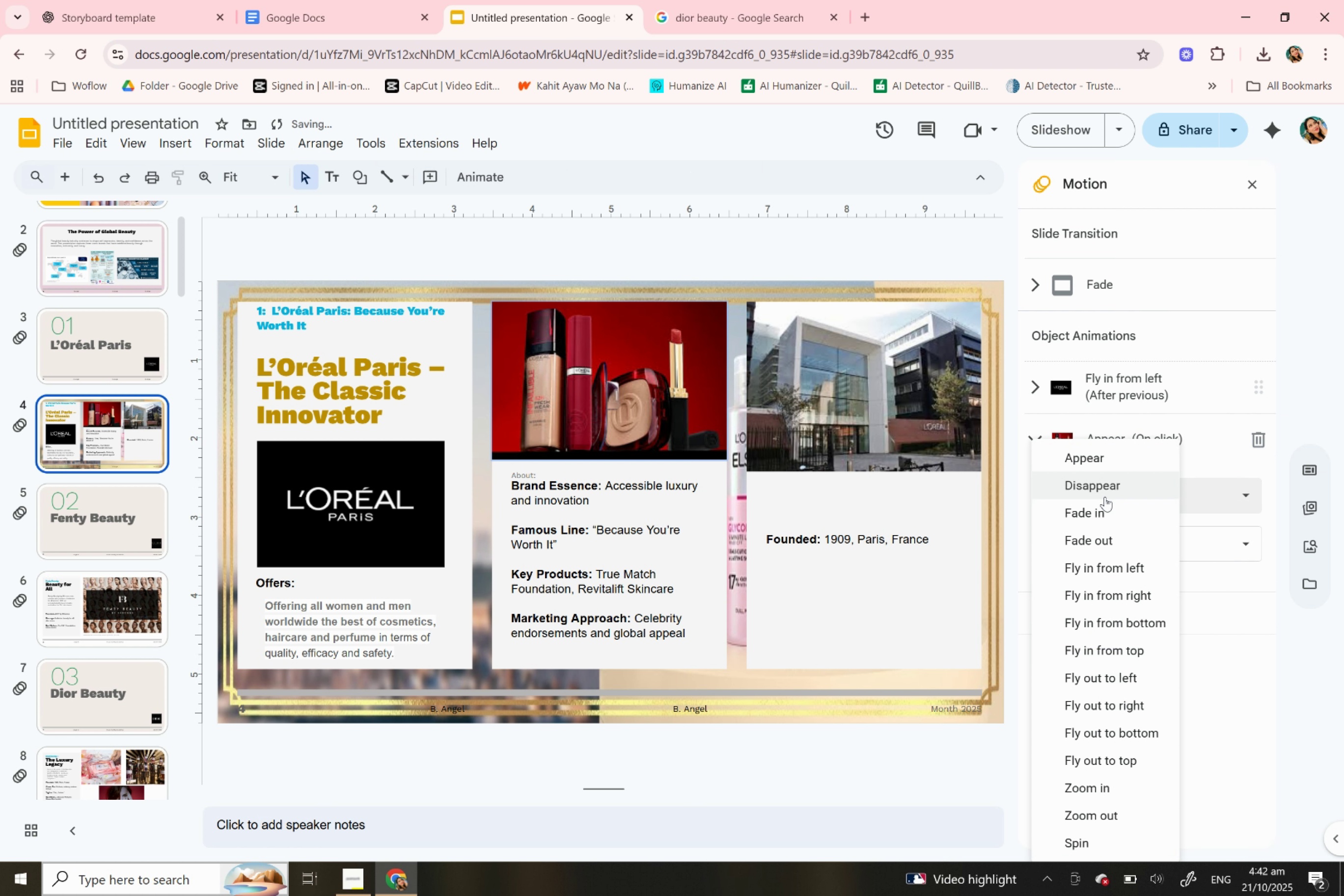 
left_click([1104, 496])
 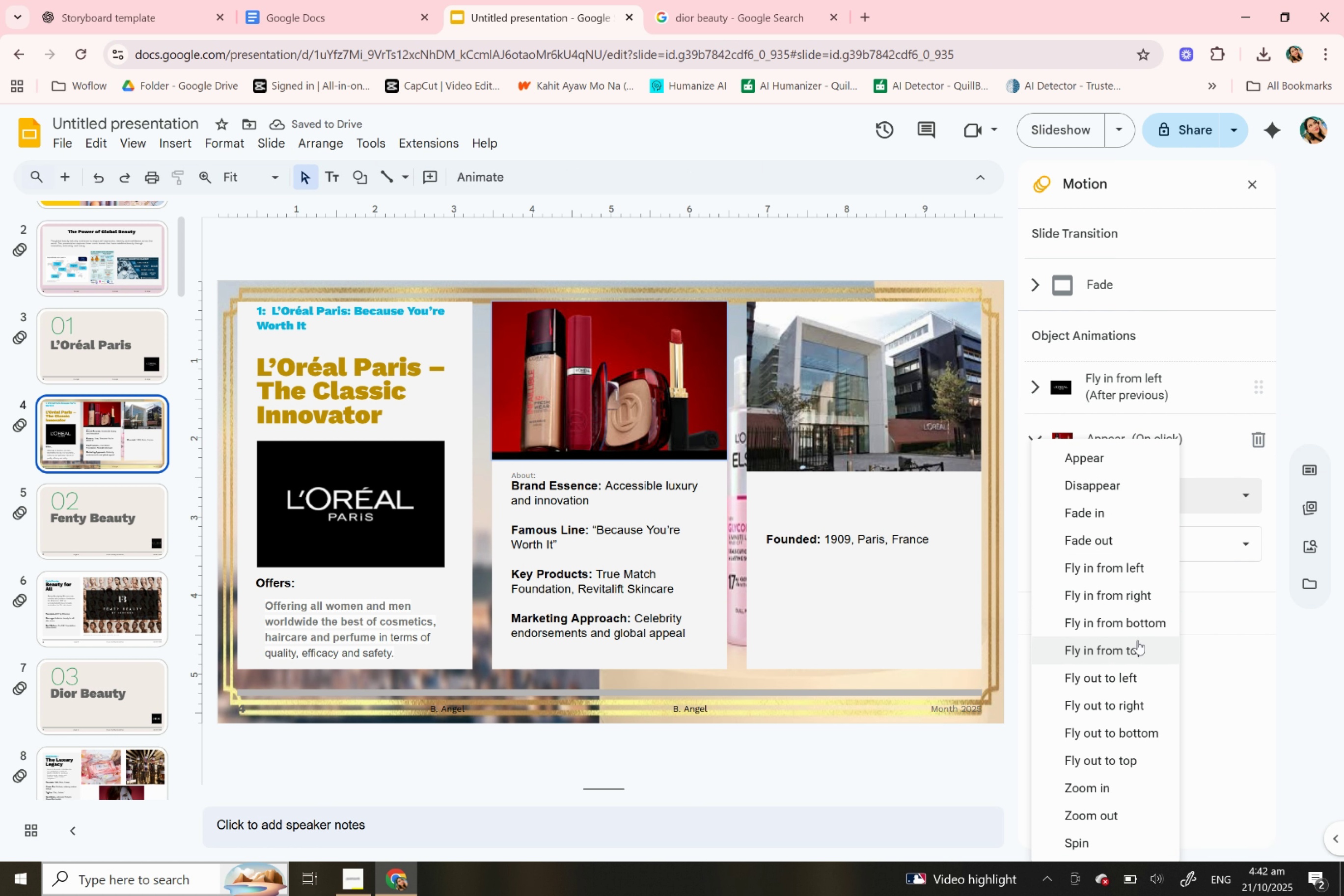 
left_click([1137, 640])
 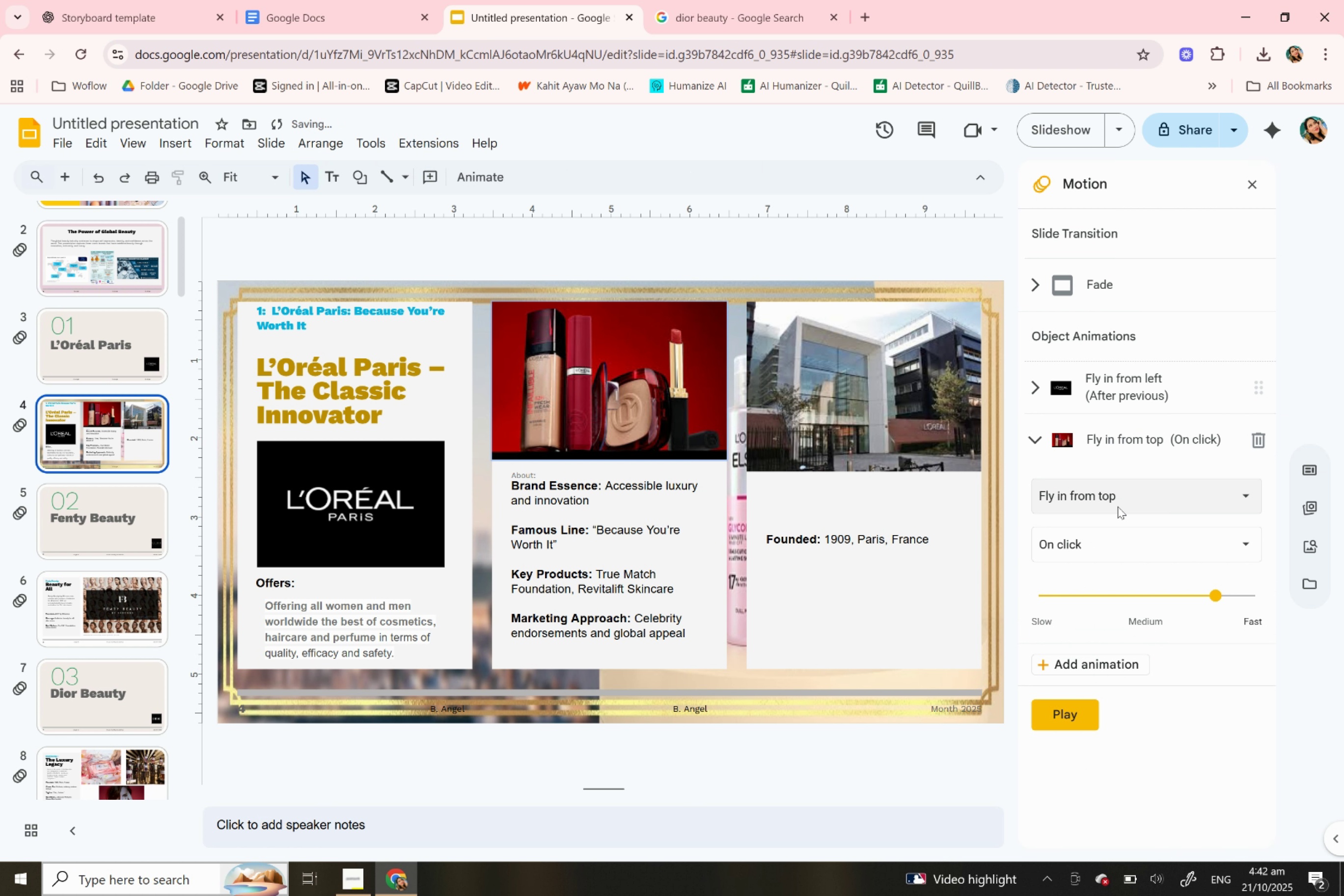 
left_click([1114, 485])
 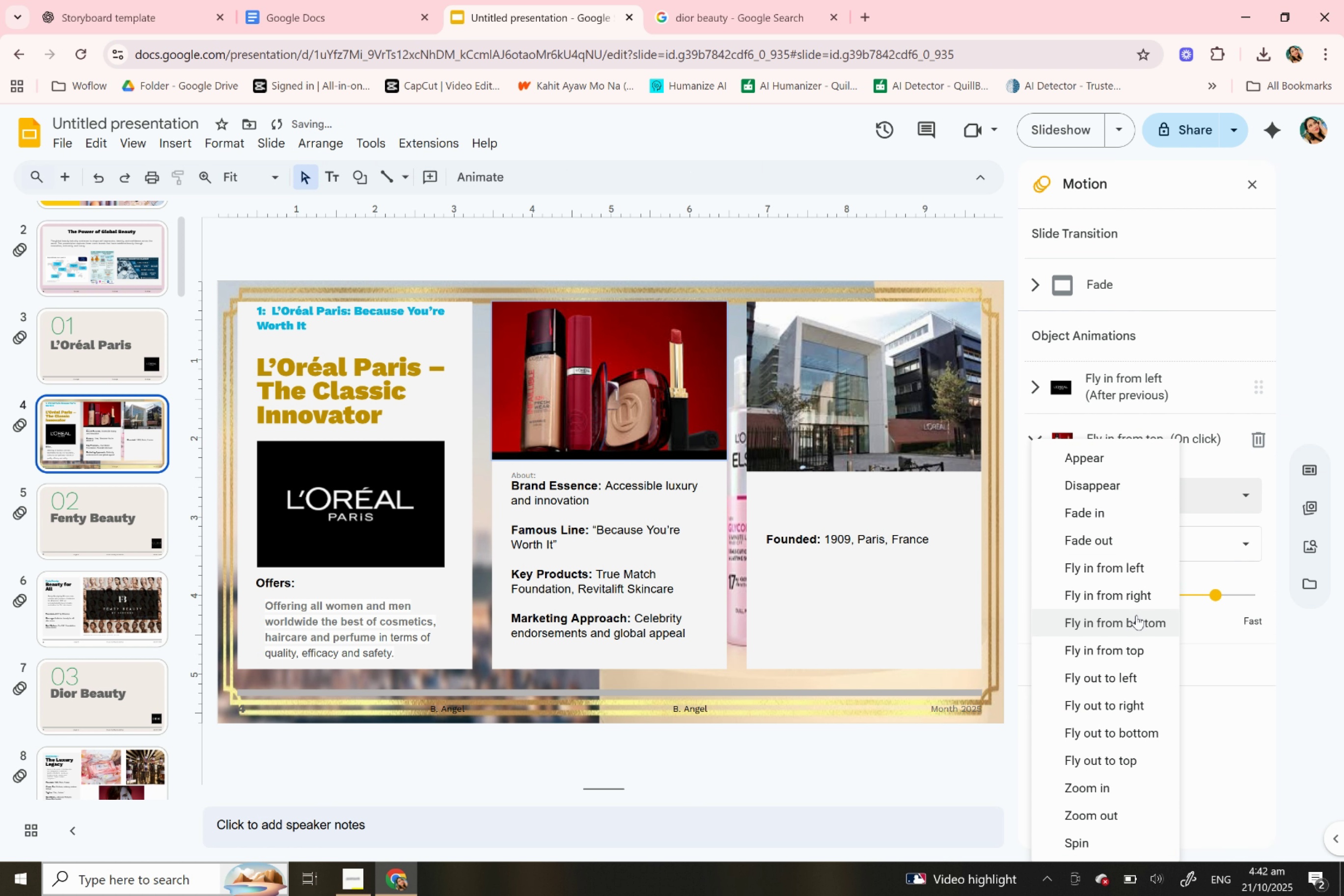 
left_click([1136, 615])
 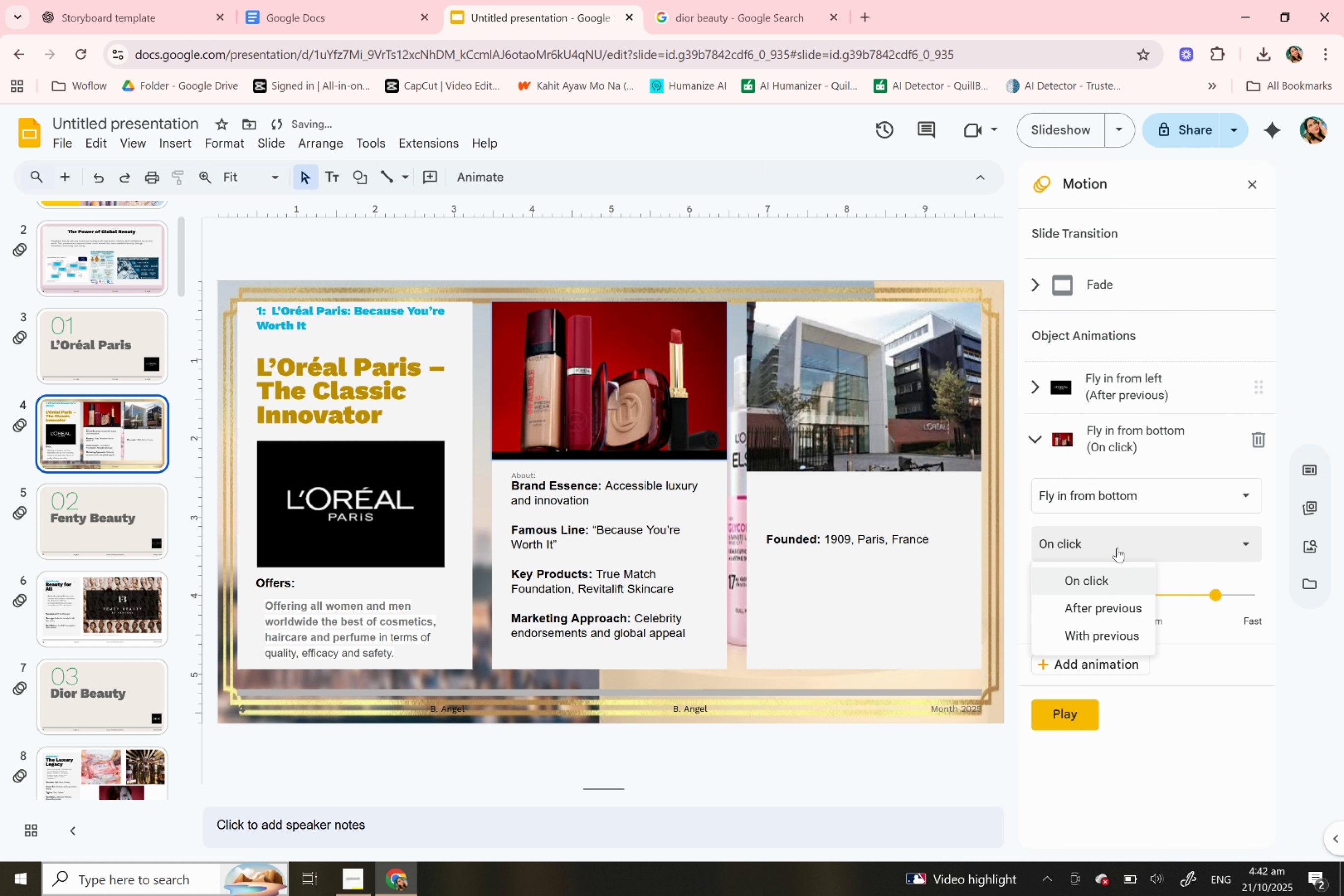 
left_click([1117, 547])
 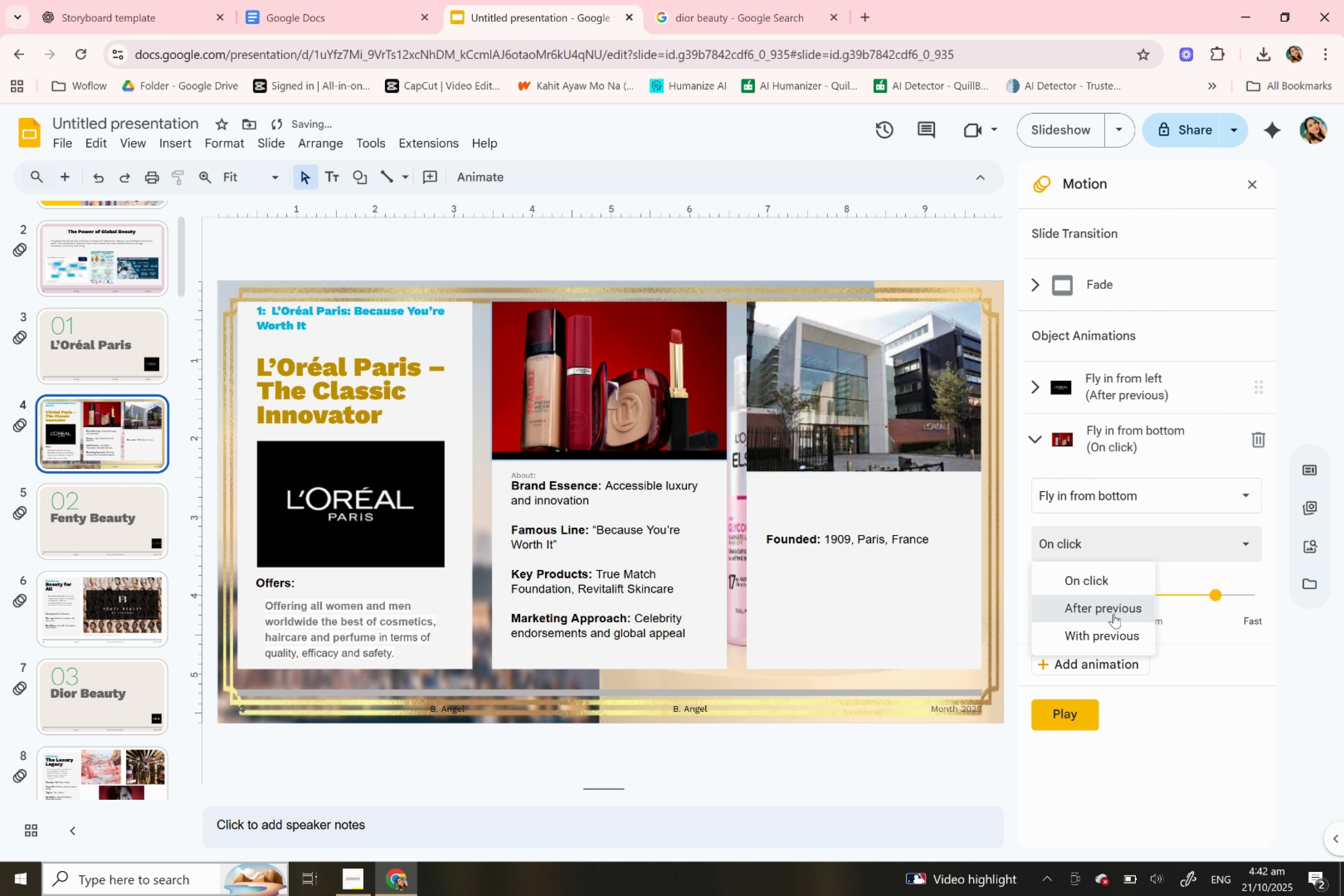 
left_click([1113, 613])
 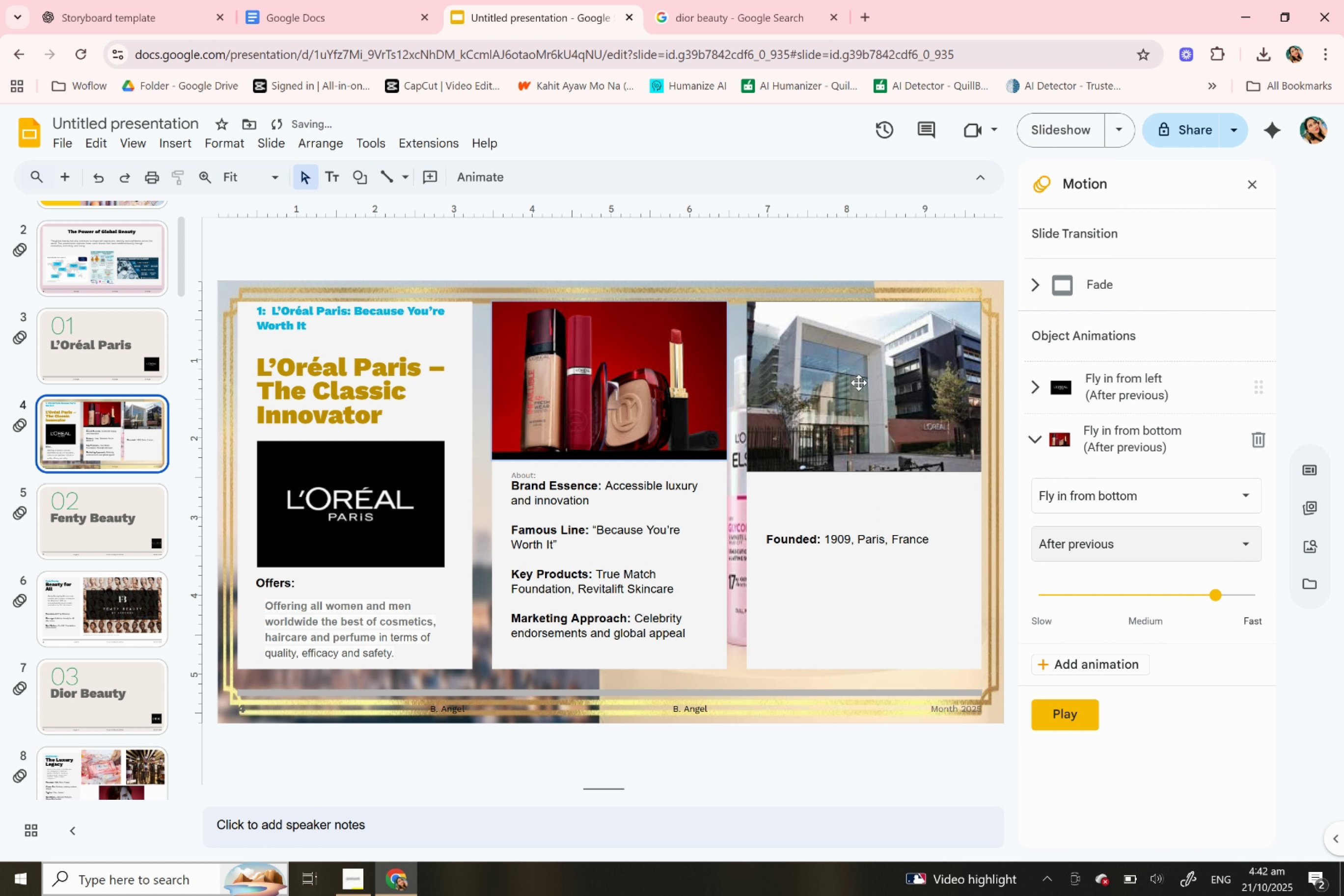 
left_click([858, 382])
 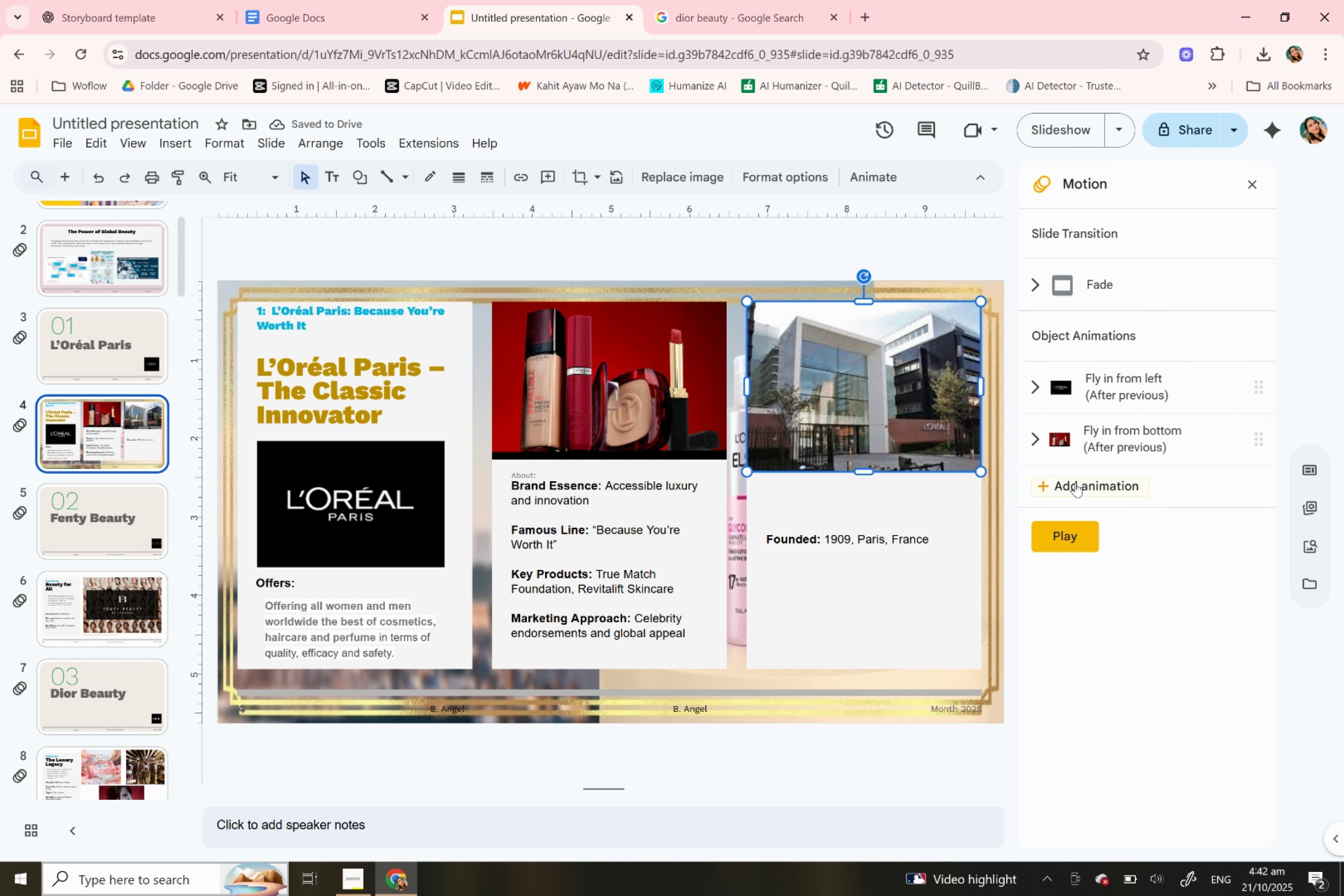 
left_click([1075, 484])
 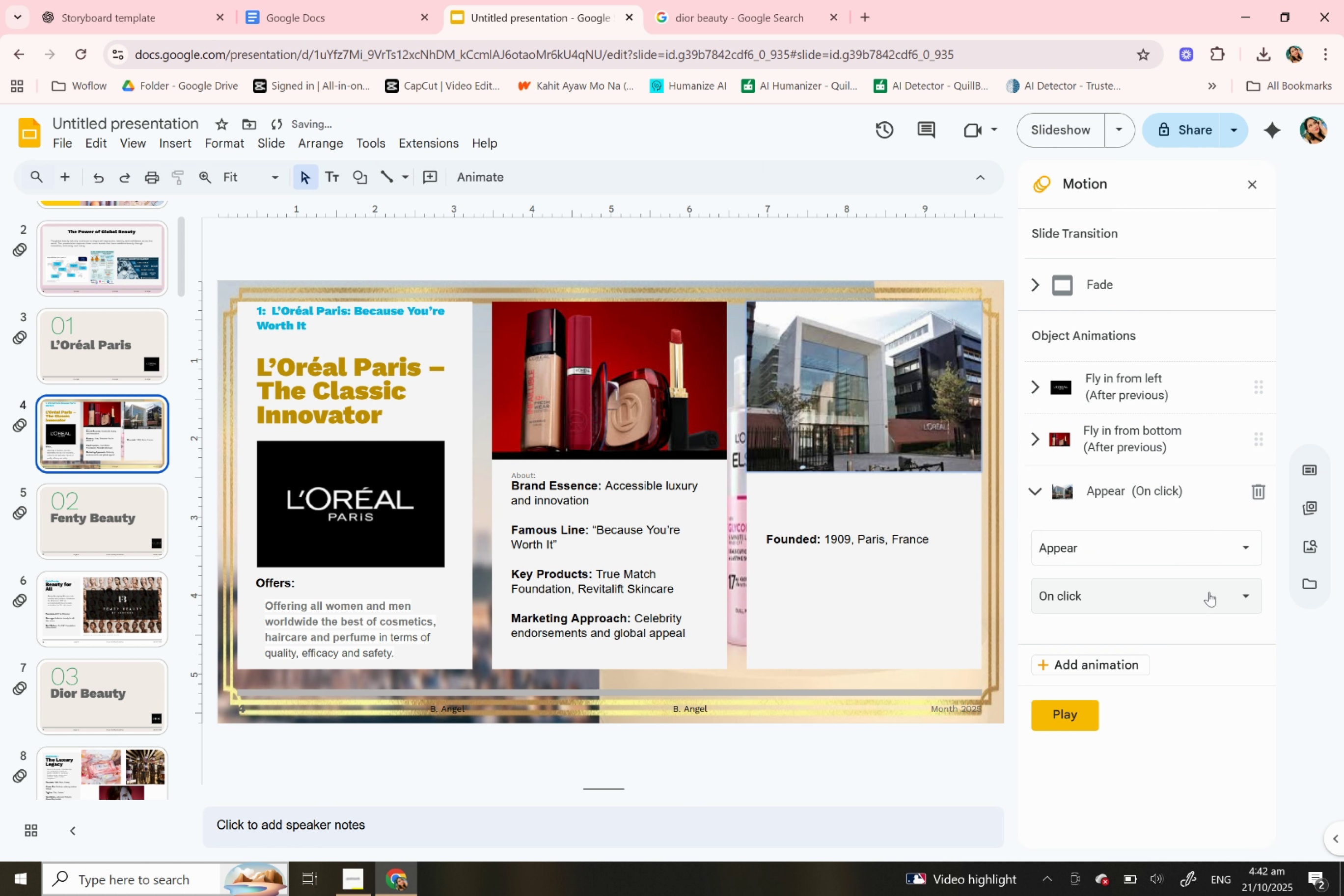 
left_click([1208, 543])
 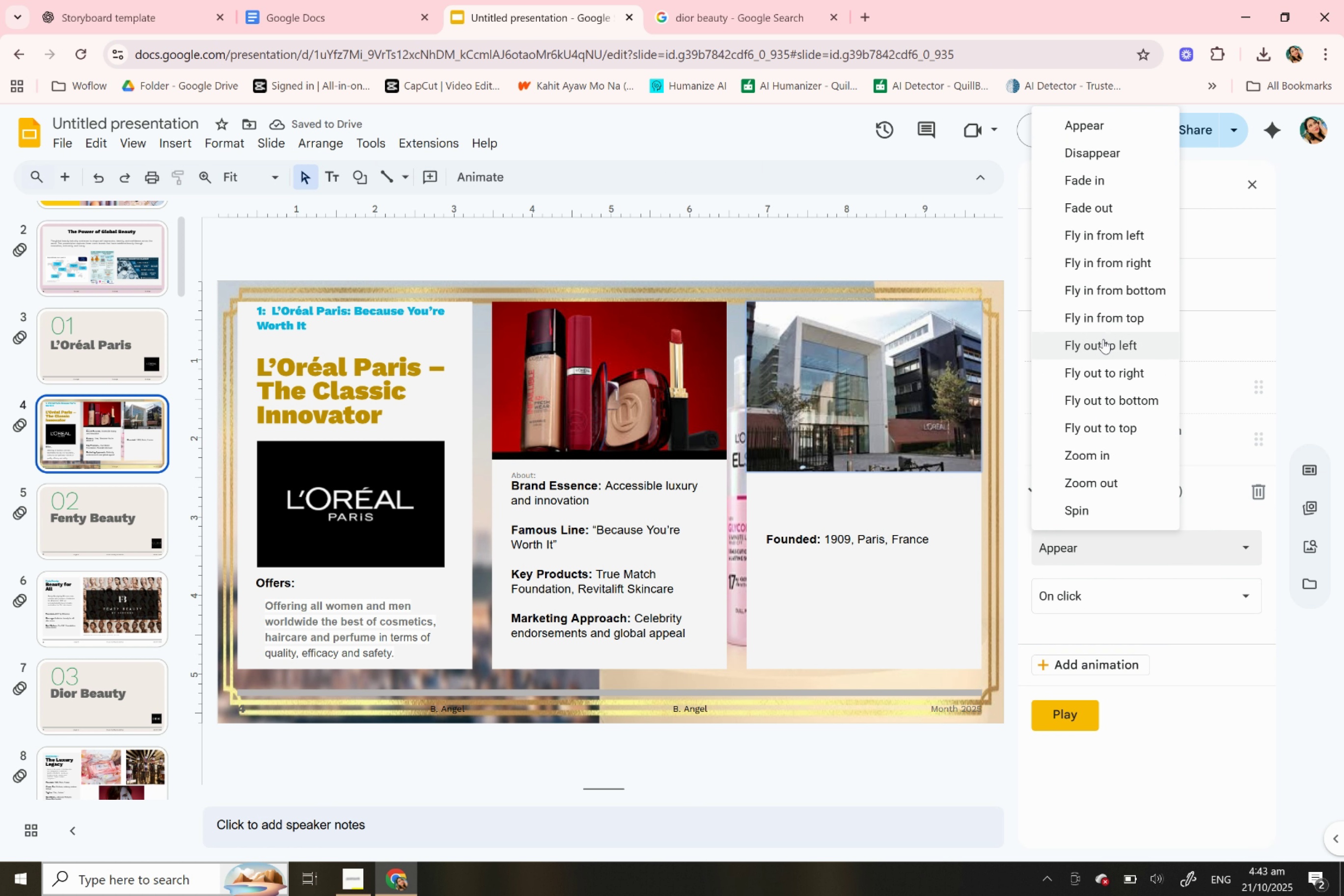 
mouse_move([1108, 301])
 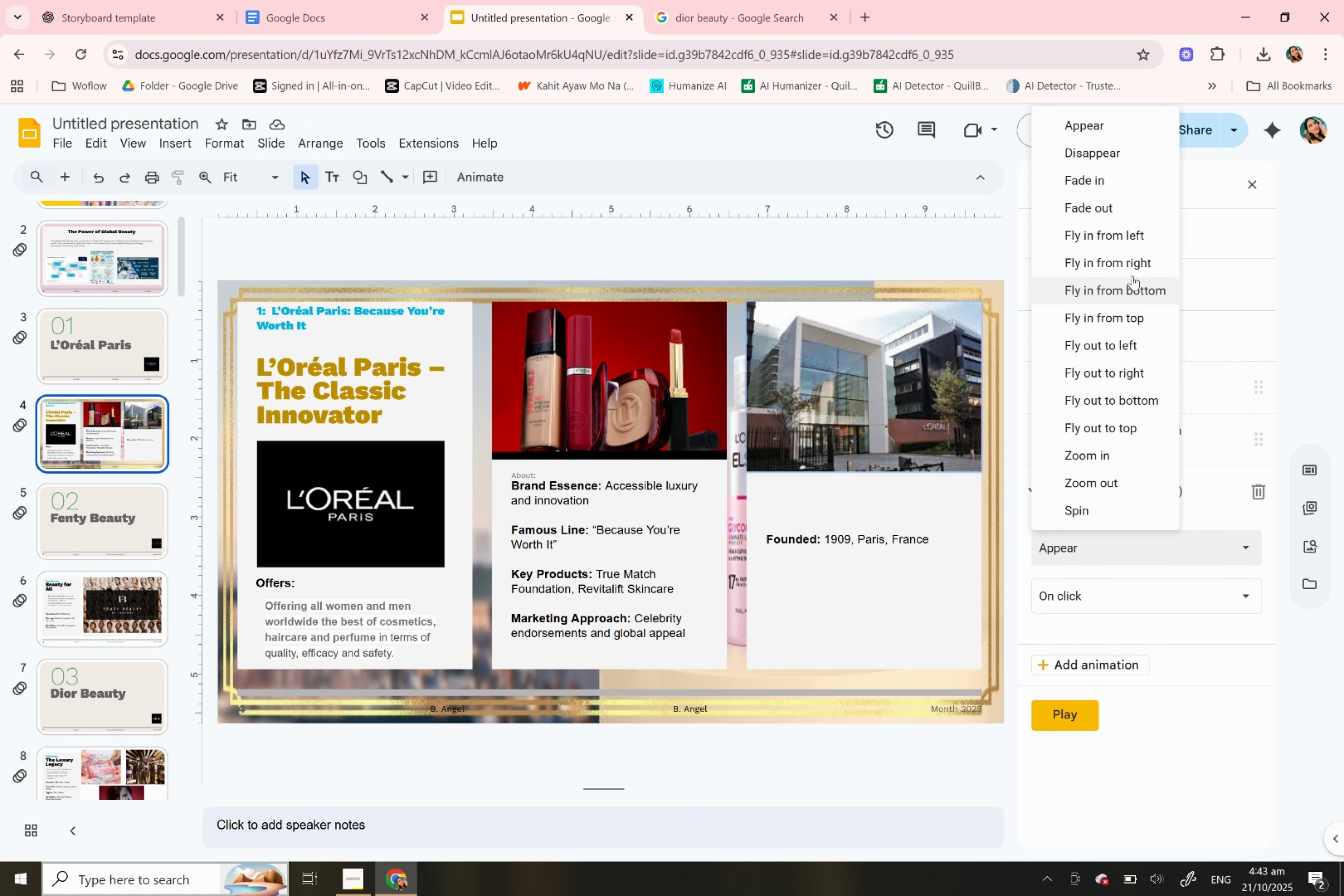 
left_click([1127, 235])
 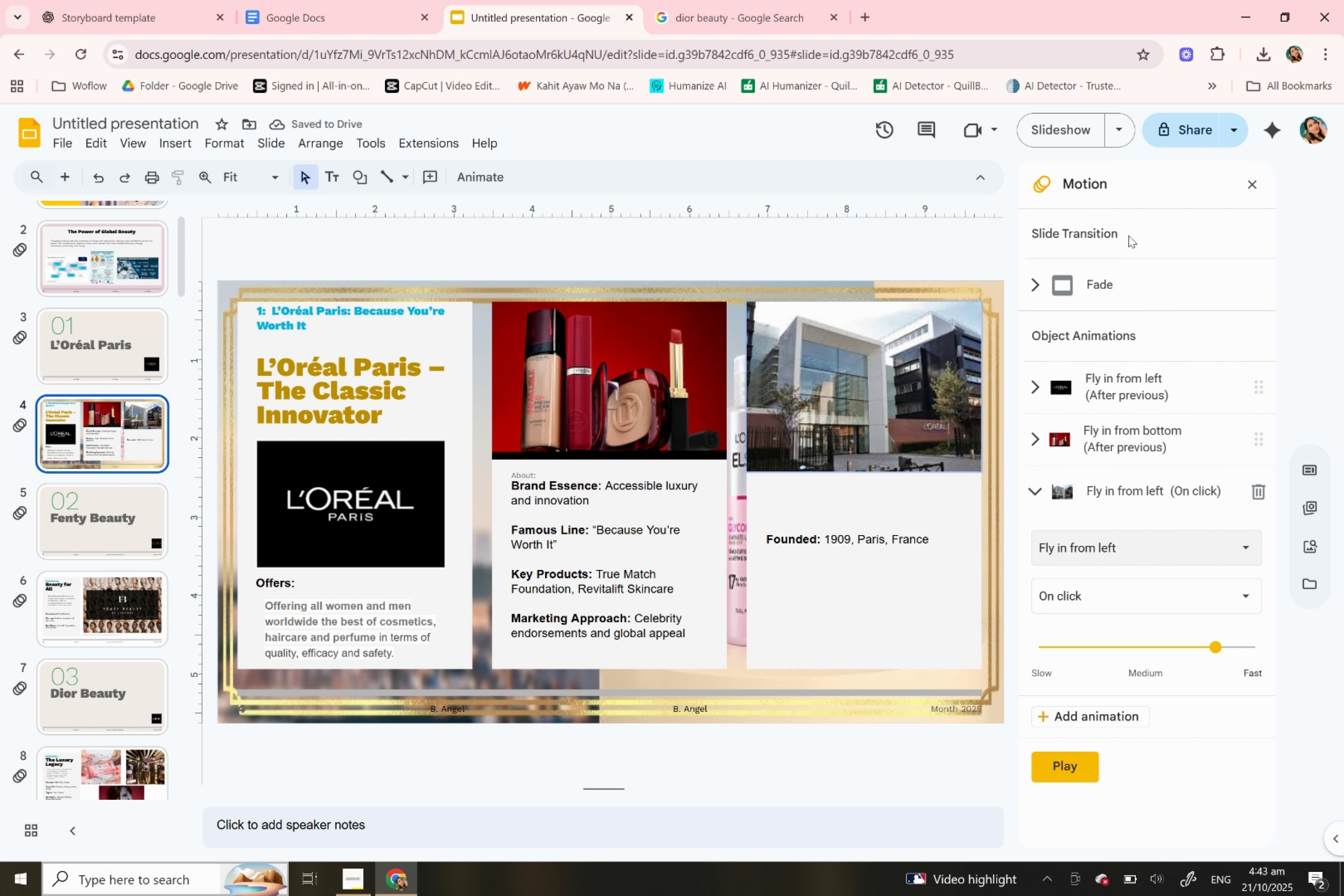 
wait(9.04)
 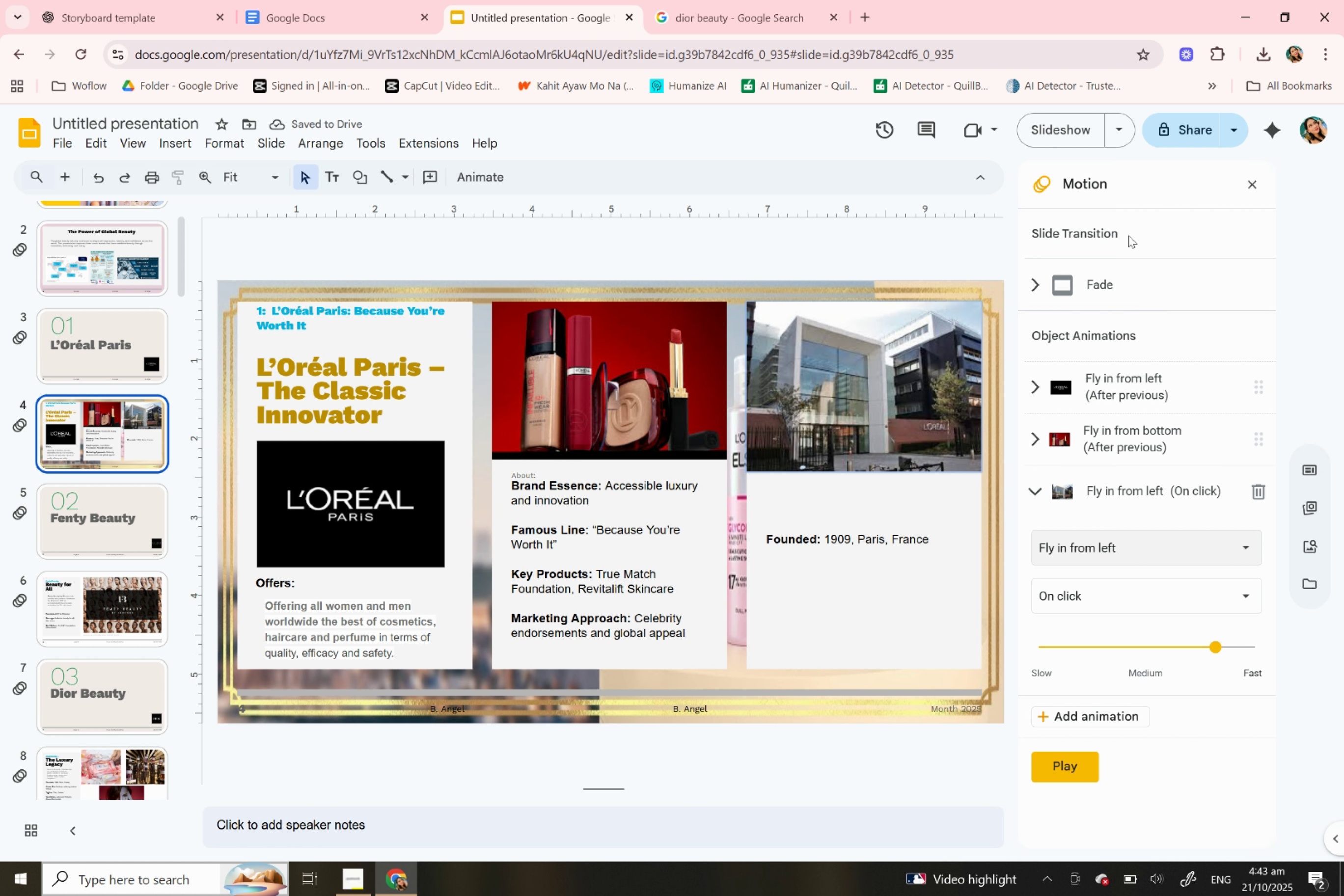 
left_click([1075, 769])
 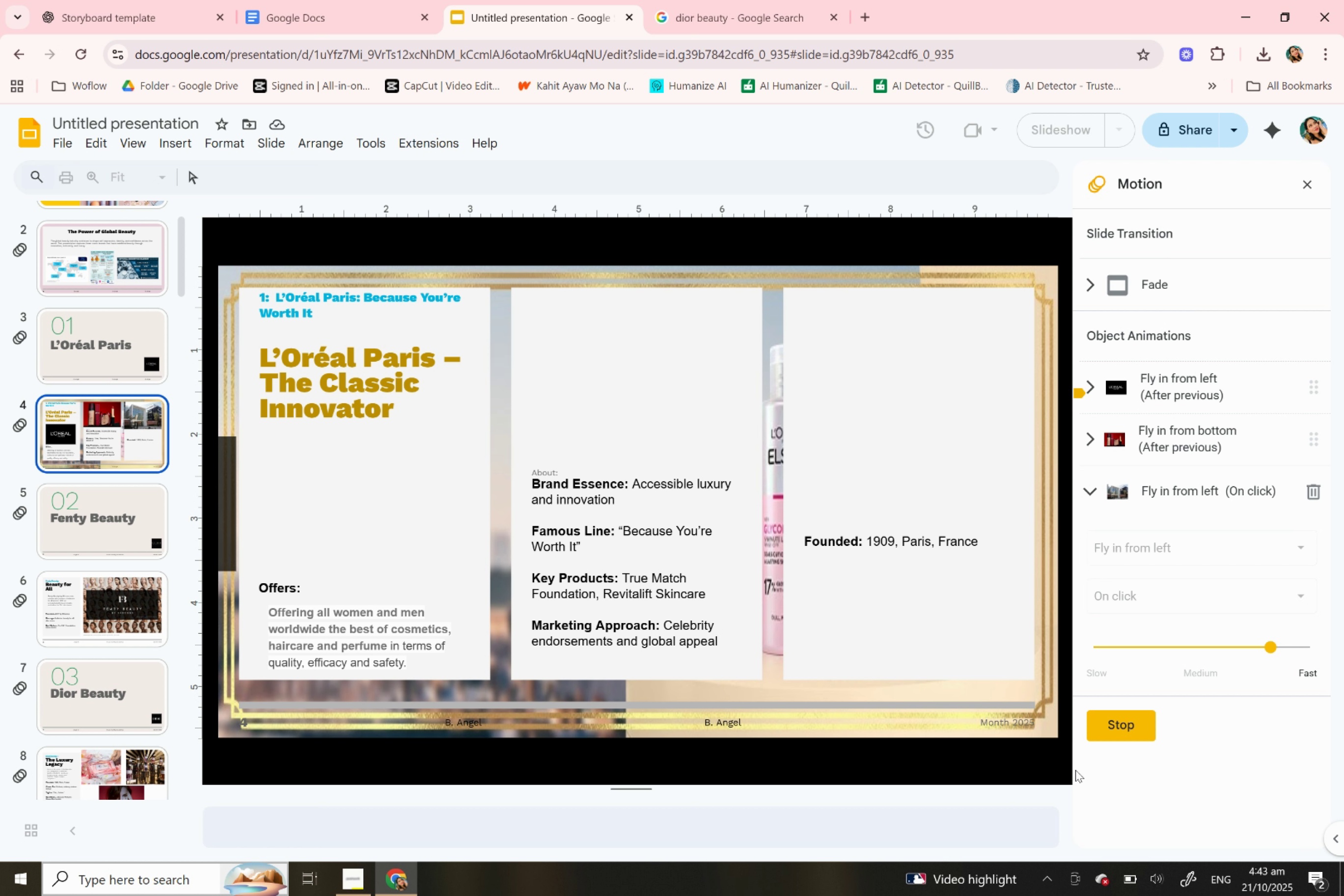 
wait(8.89)
 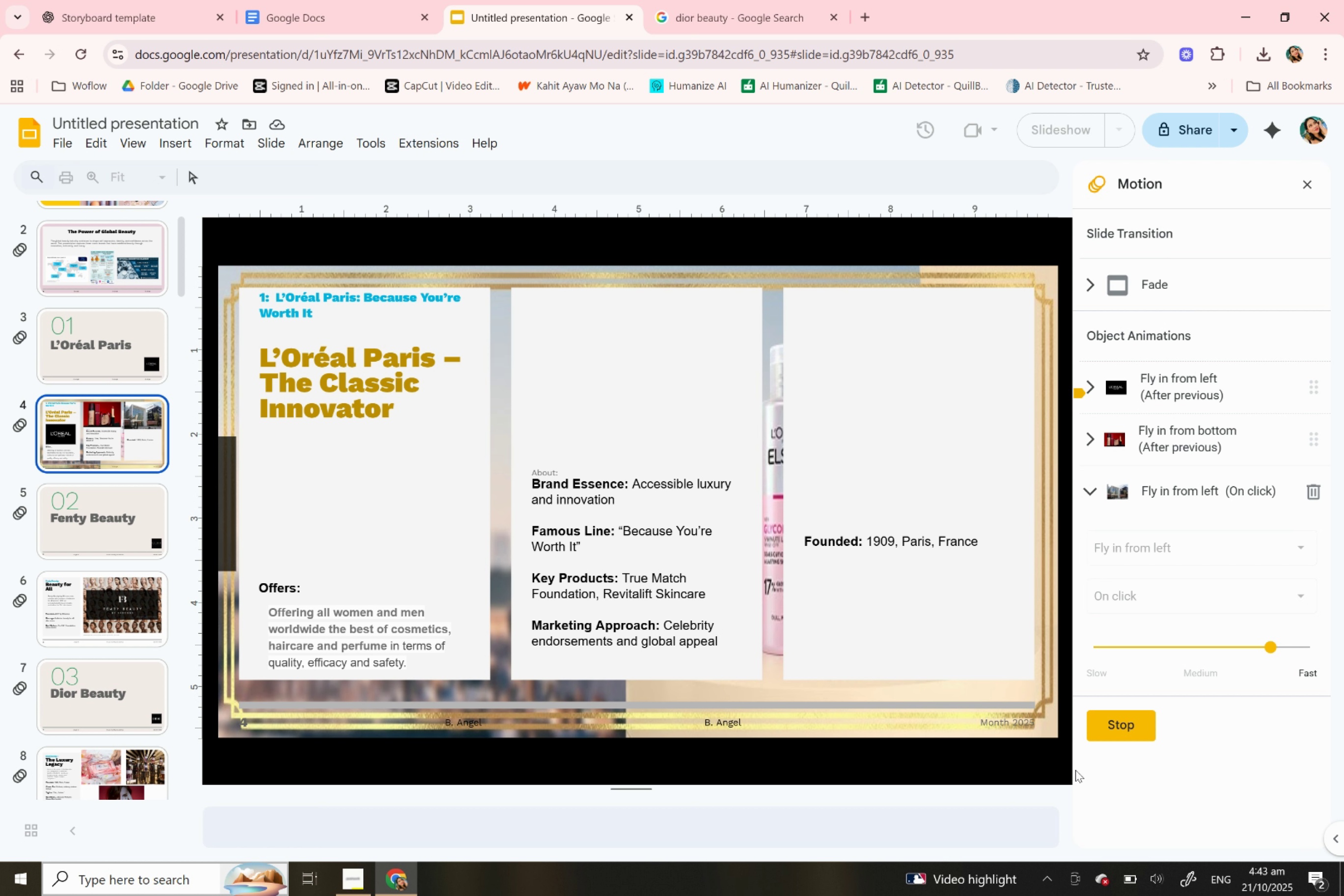 
left_click([1242, 498])
 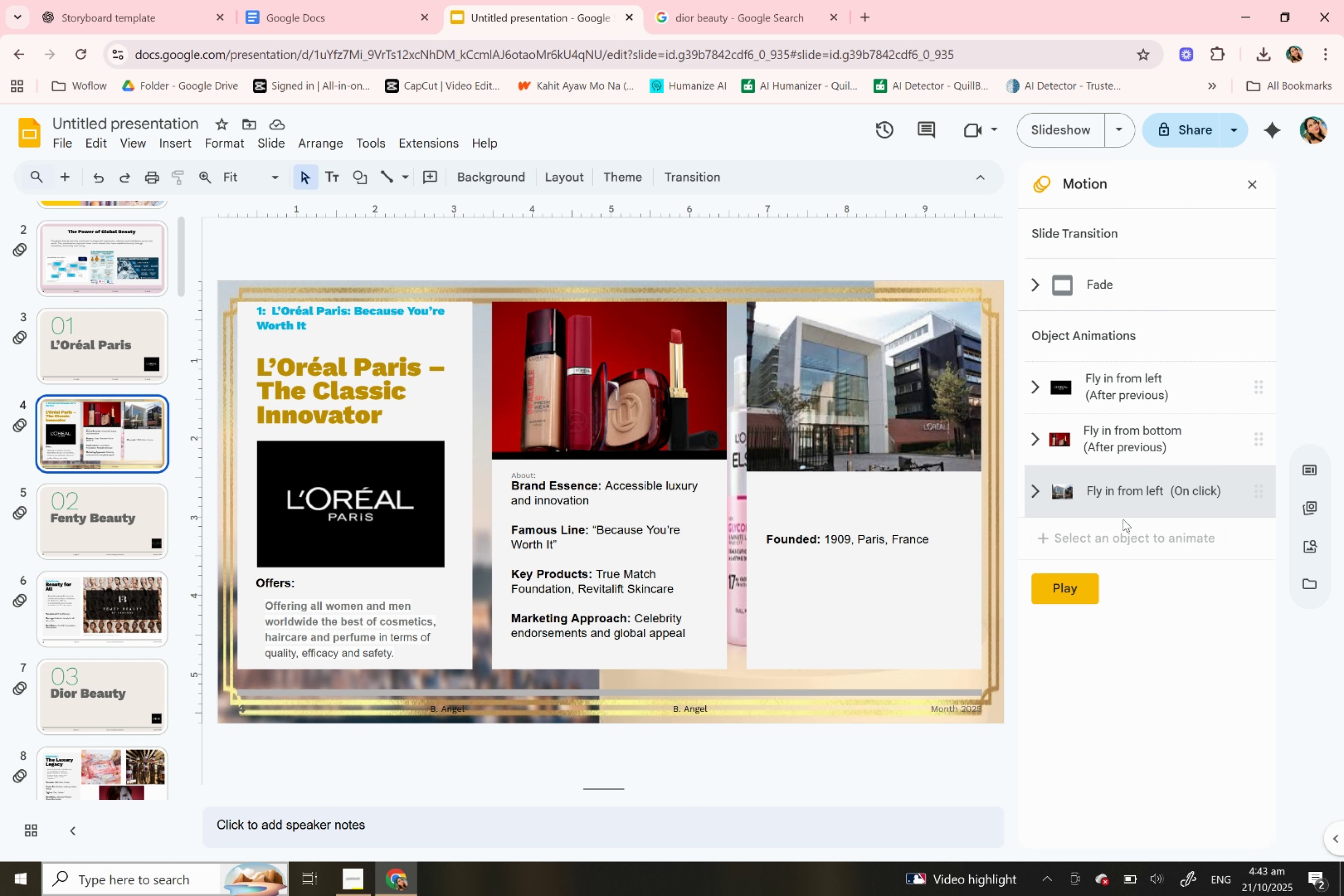 
left_click([1119, 492])
 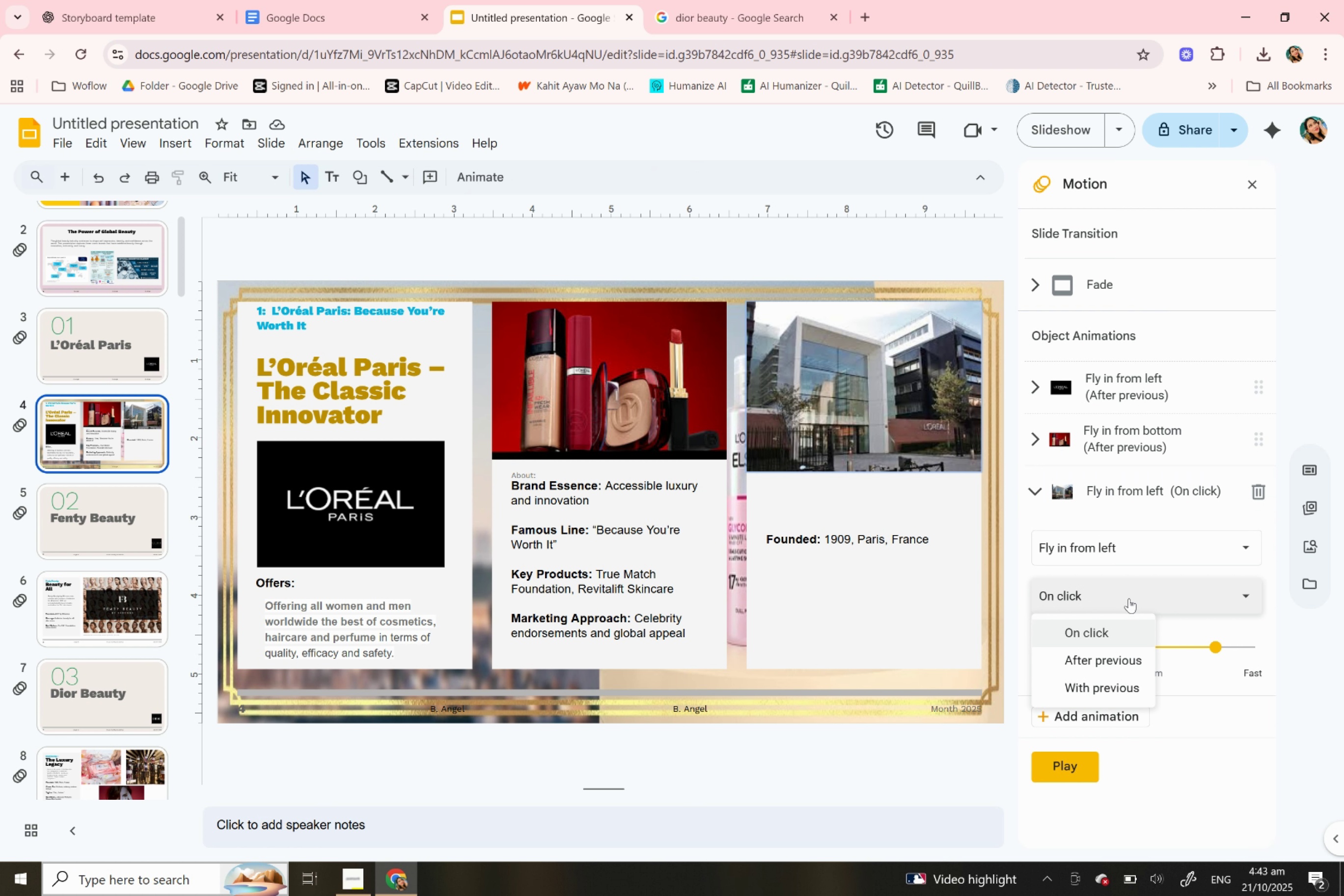 
left_click([1128, 598])
 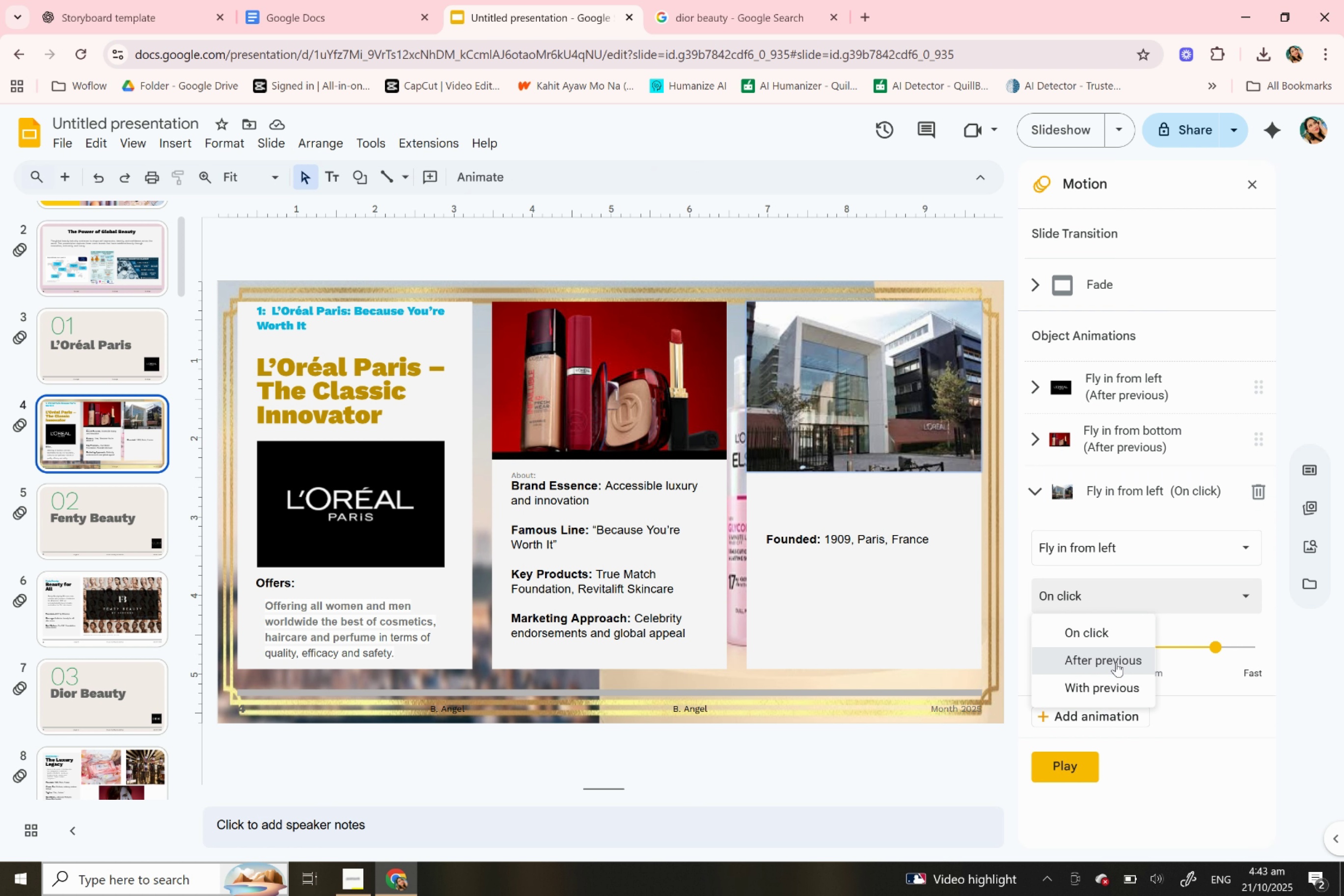 
left_click([1116, 662])
 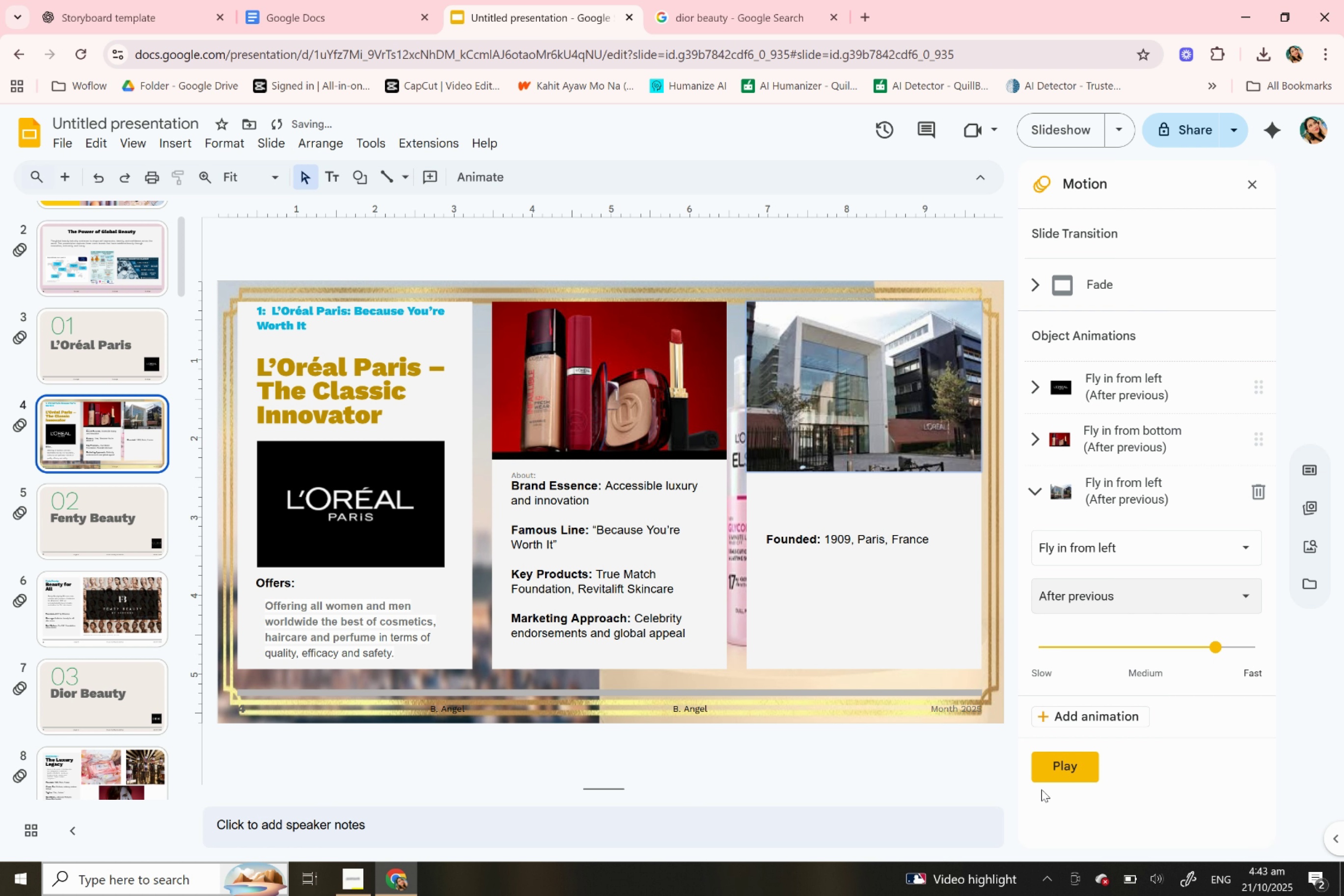 
left_click([1061, 765])
 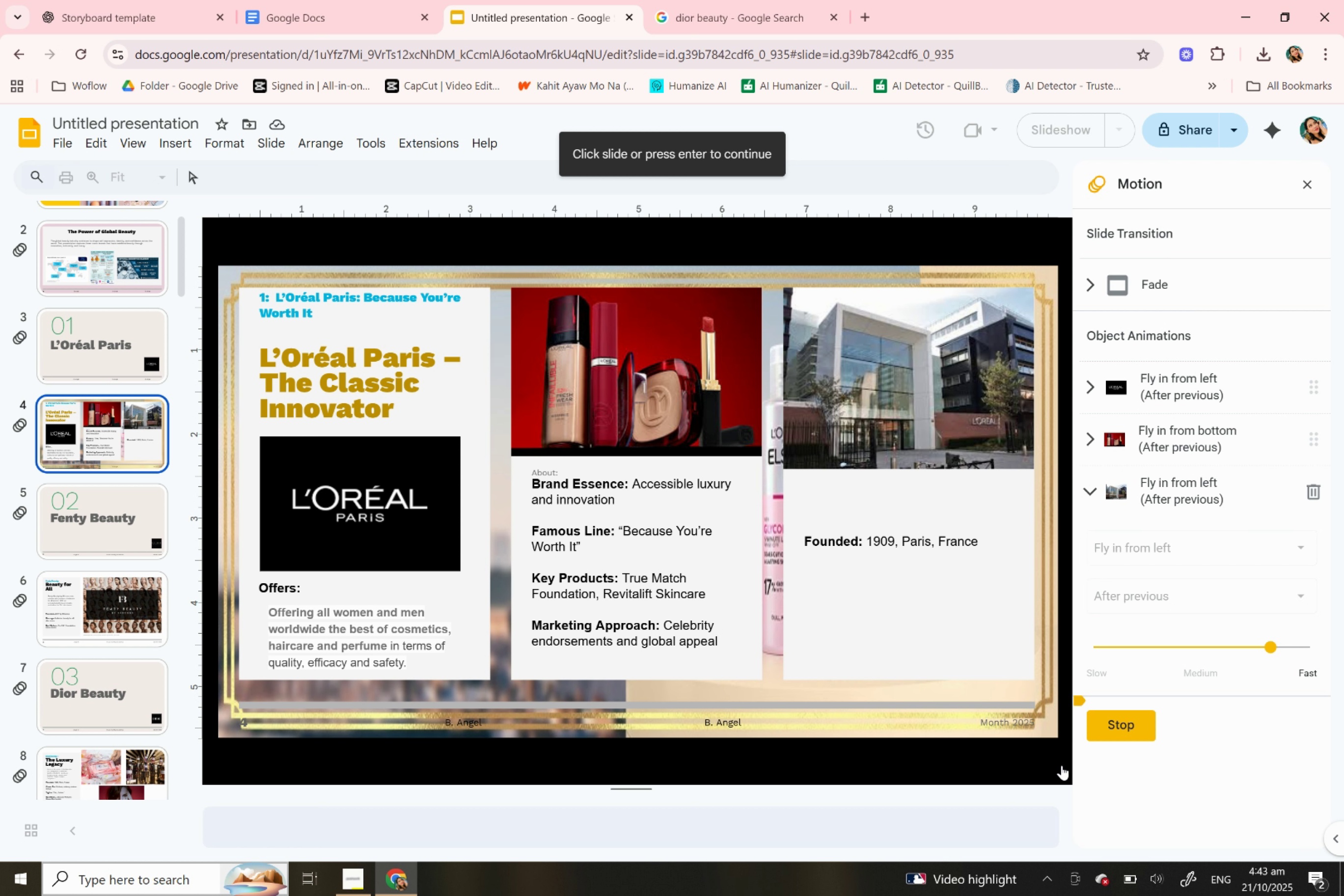 
wait(13.8)
 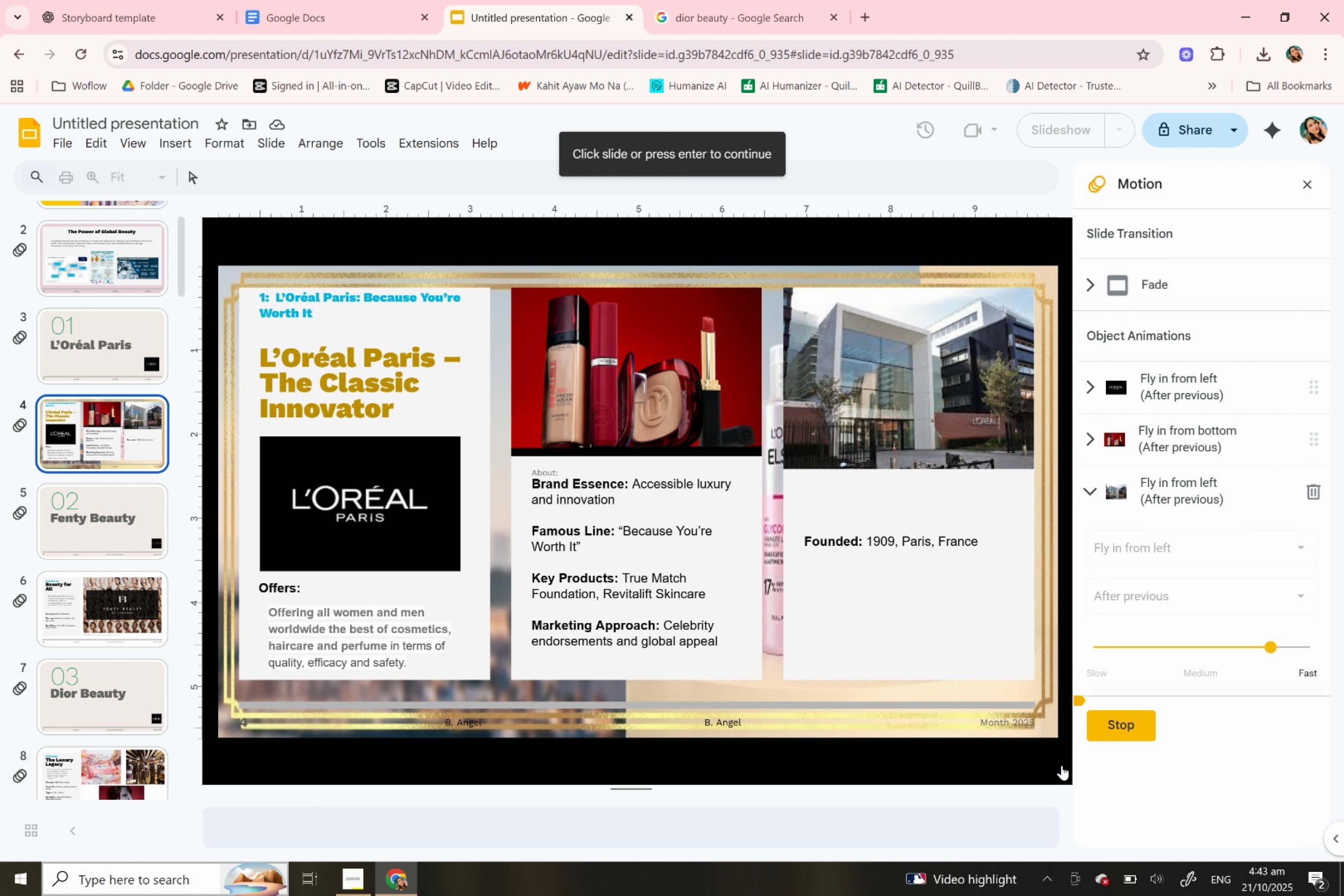 
scroll: coordinate [98, 532], scroll_direction: down, amount: 3.0
 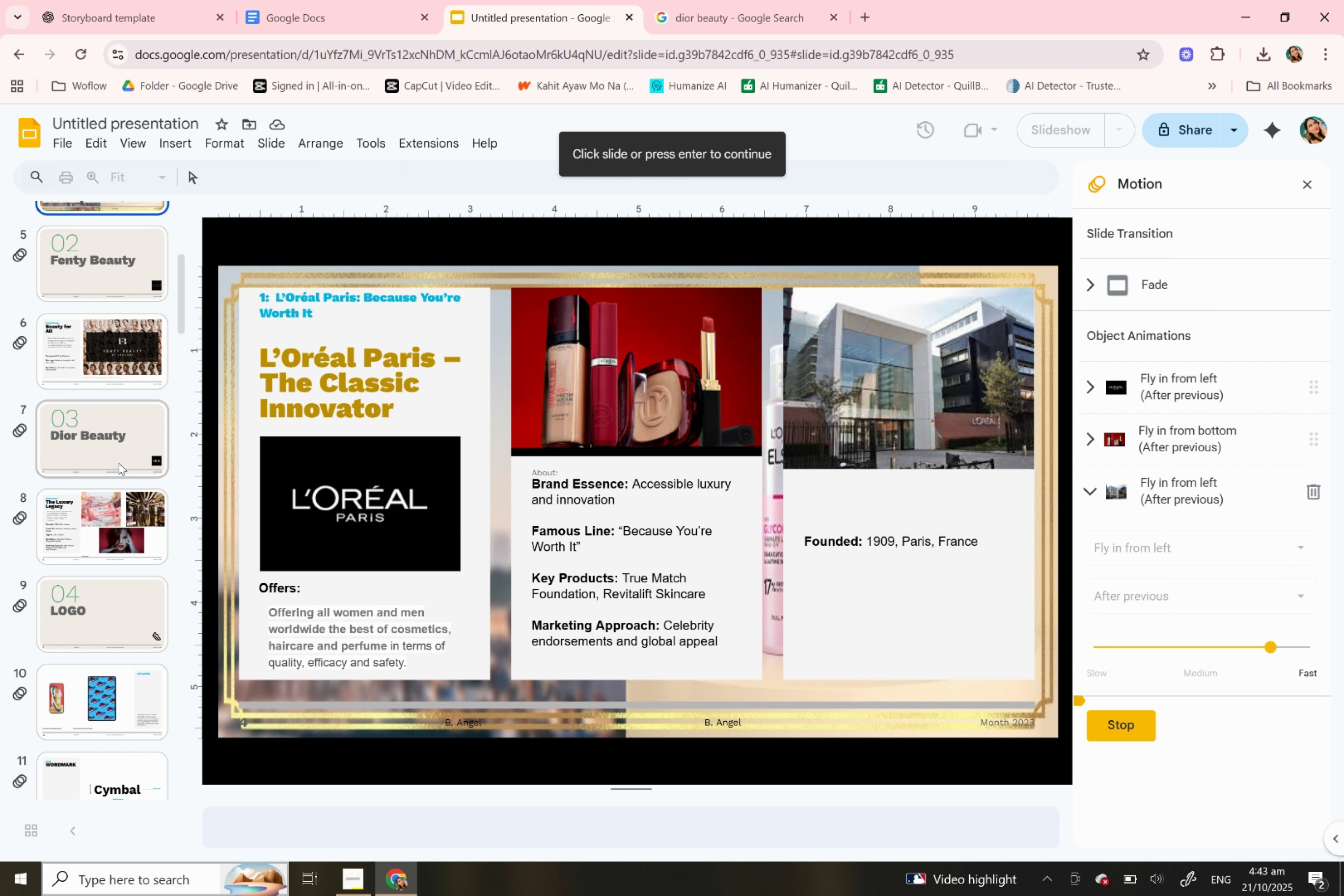 
left_click([118, 462])
 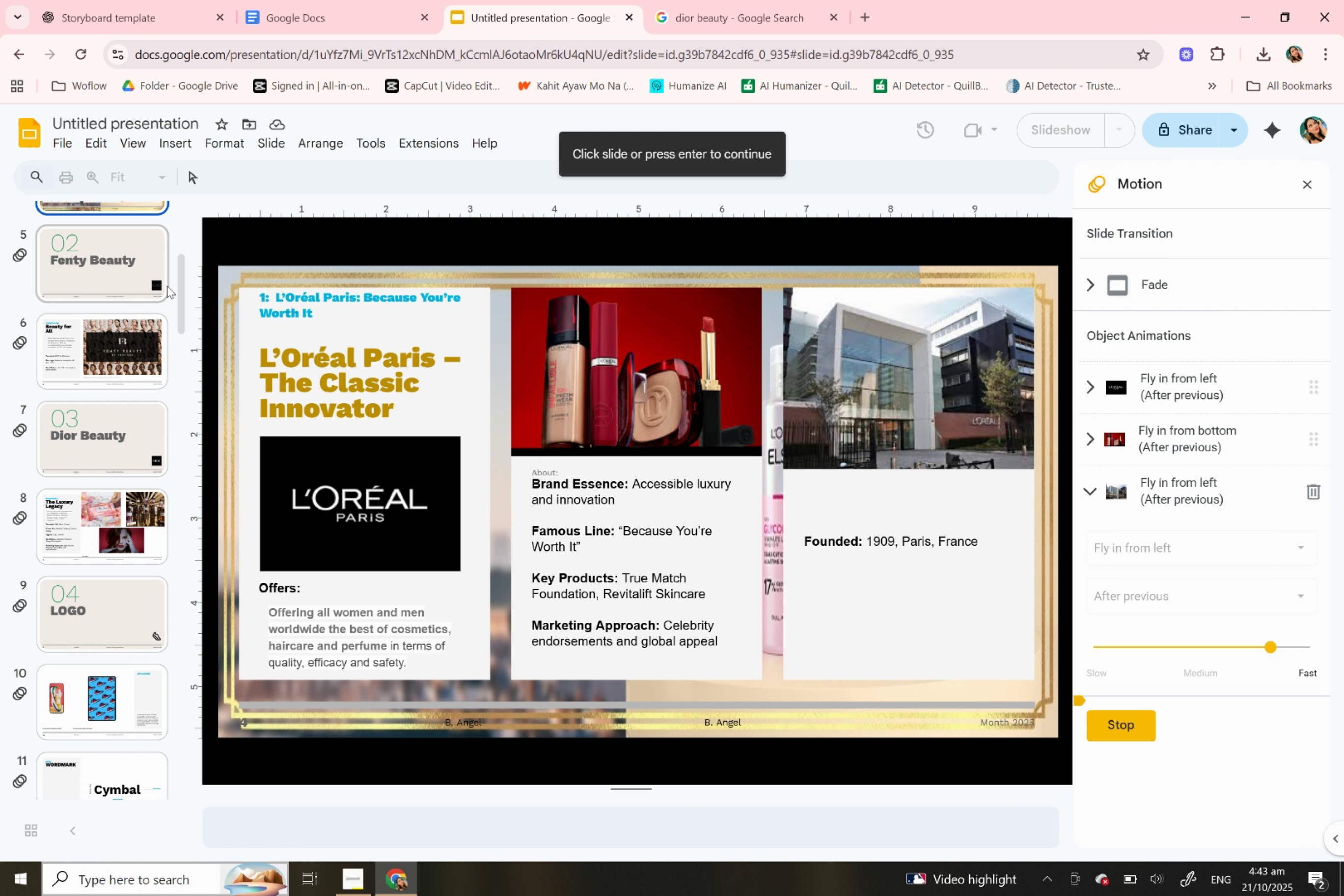 
scroll: coordinate [129, 342], scroll_direction: up, amount: 3.0
 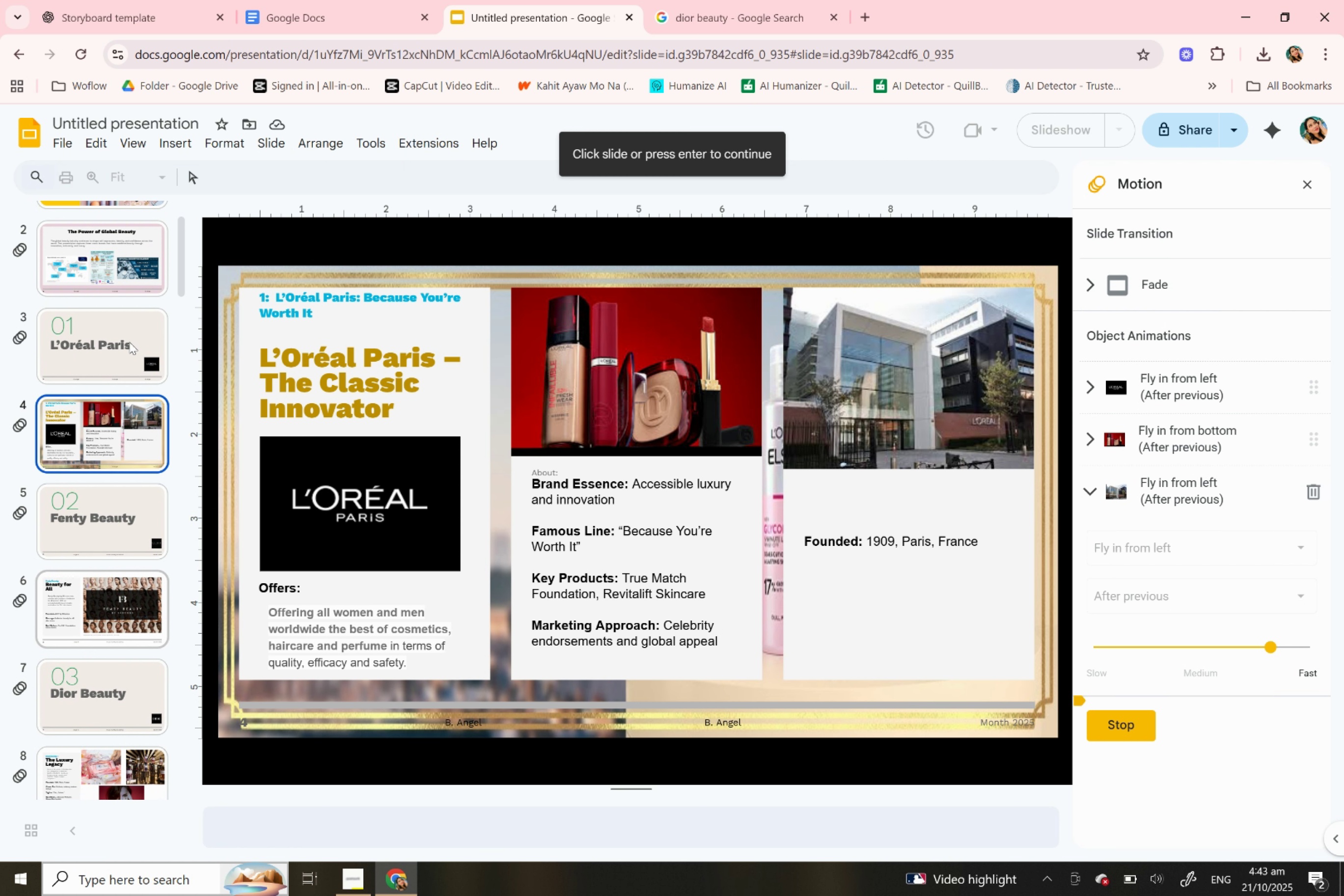 
left_click([129, 342])
 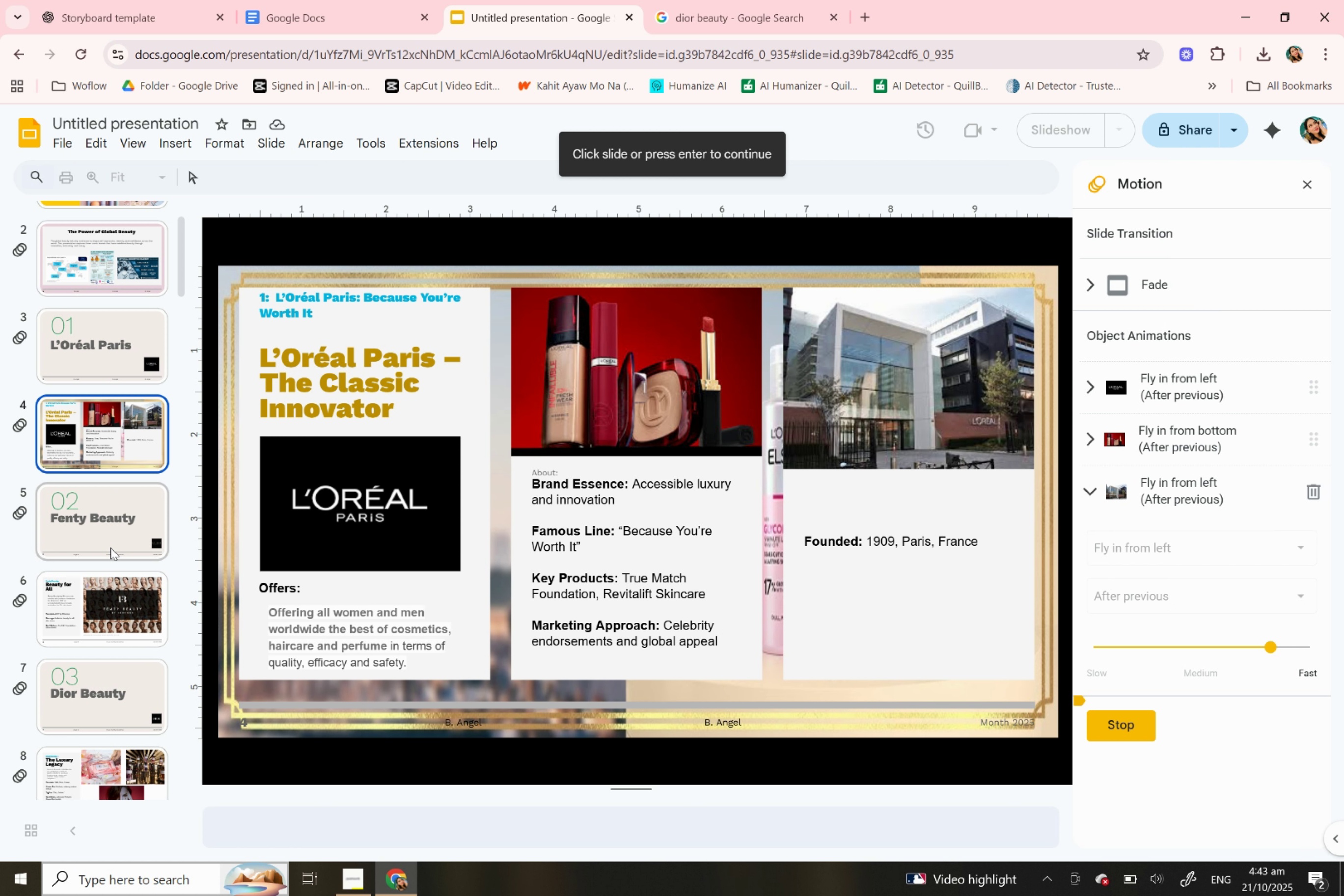 
left_click([110, 544])
 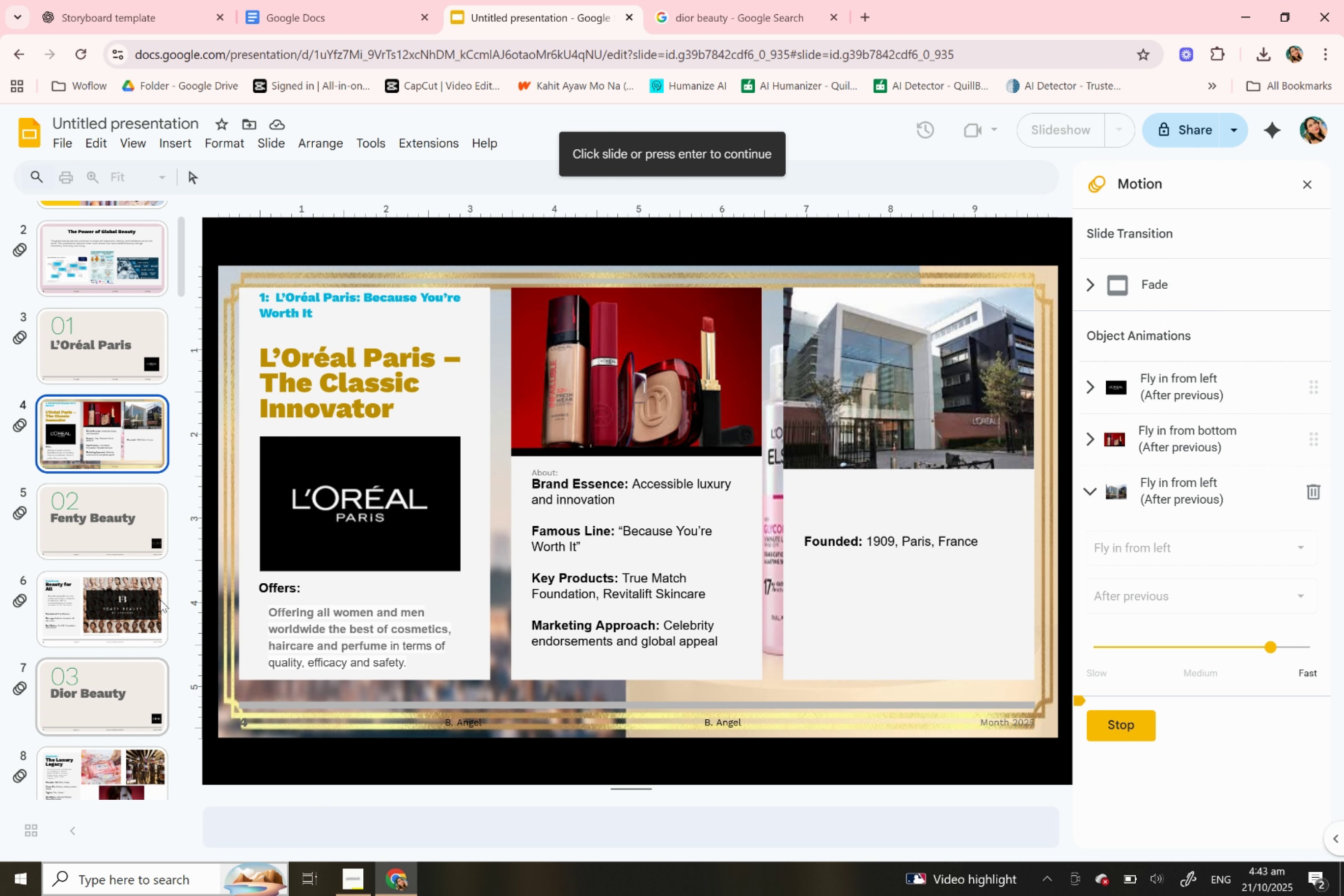 
left_click([129, 669])
 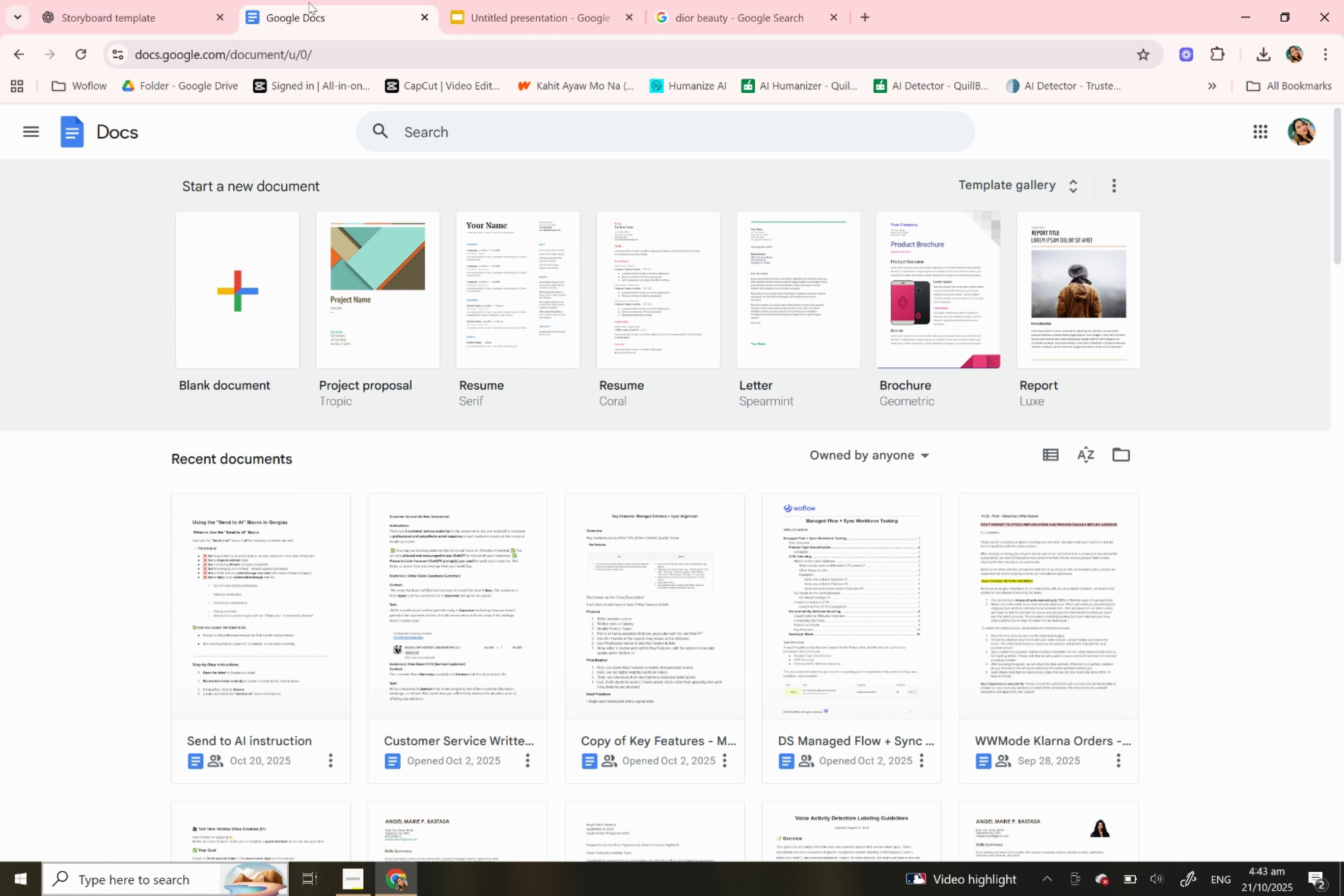 
left_click([308, 2])
 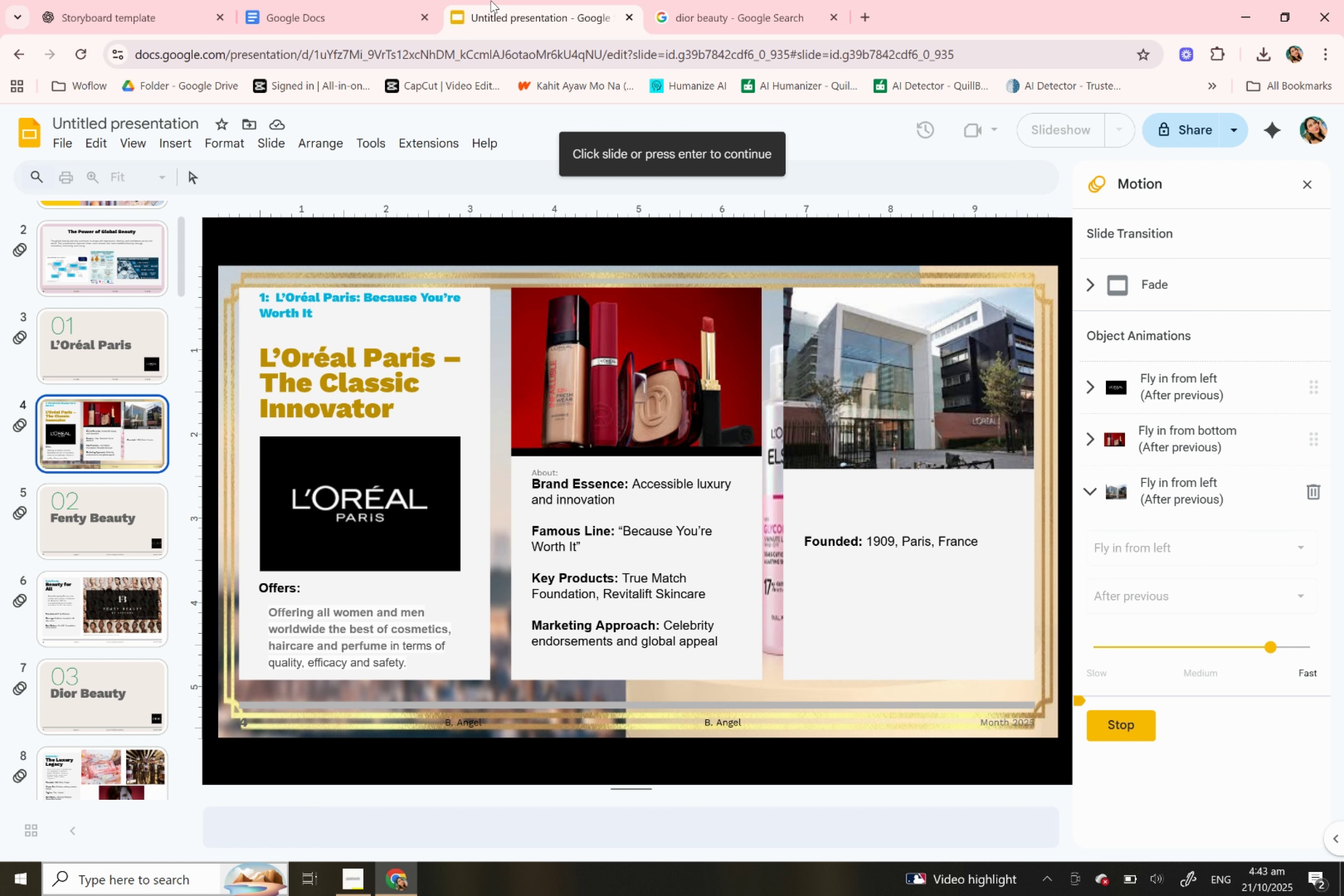 
left_click([491, 0])
 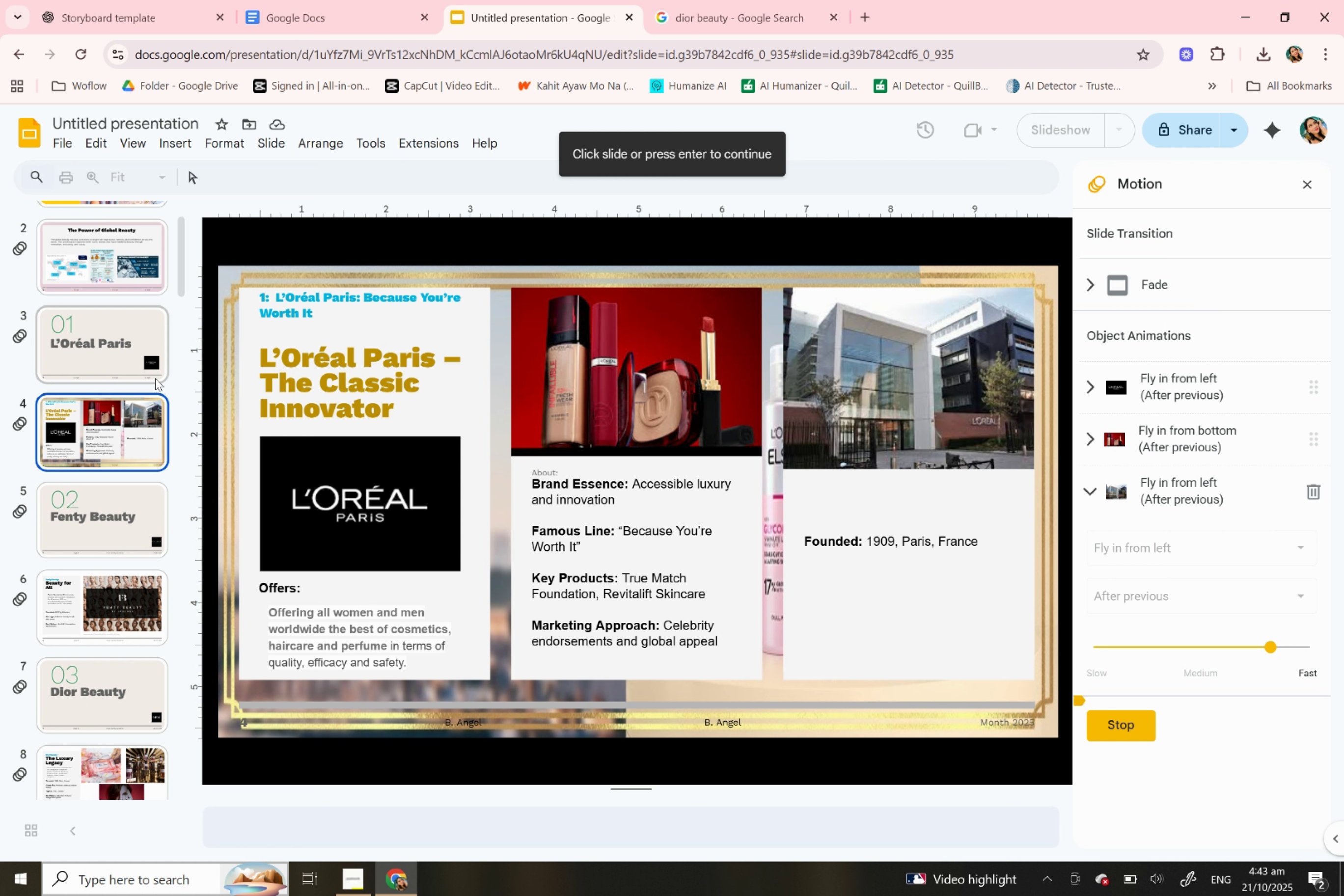 
scroll: coordinate [130, 645], scroll_direction: down, amount: 3.0
 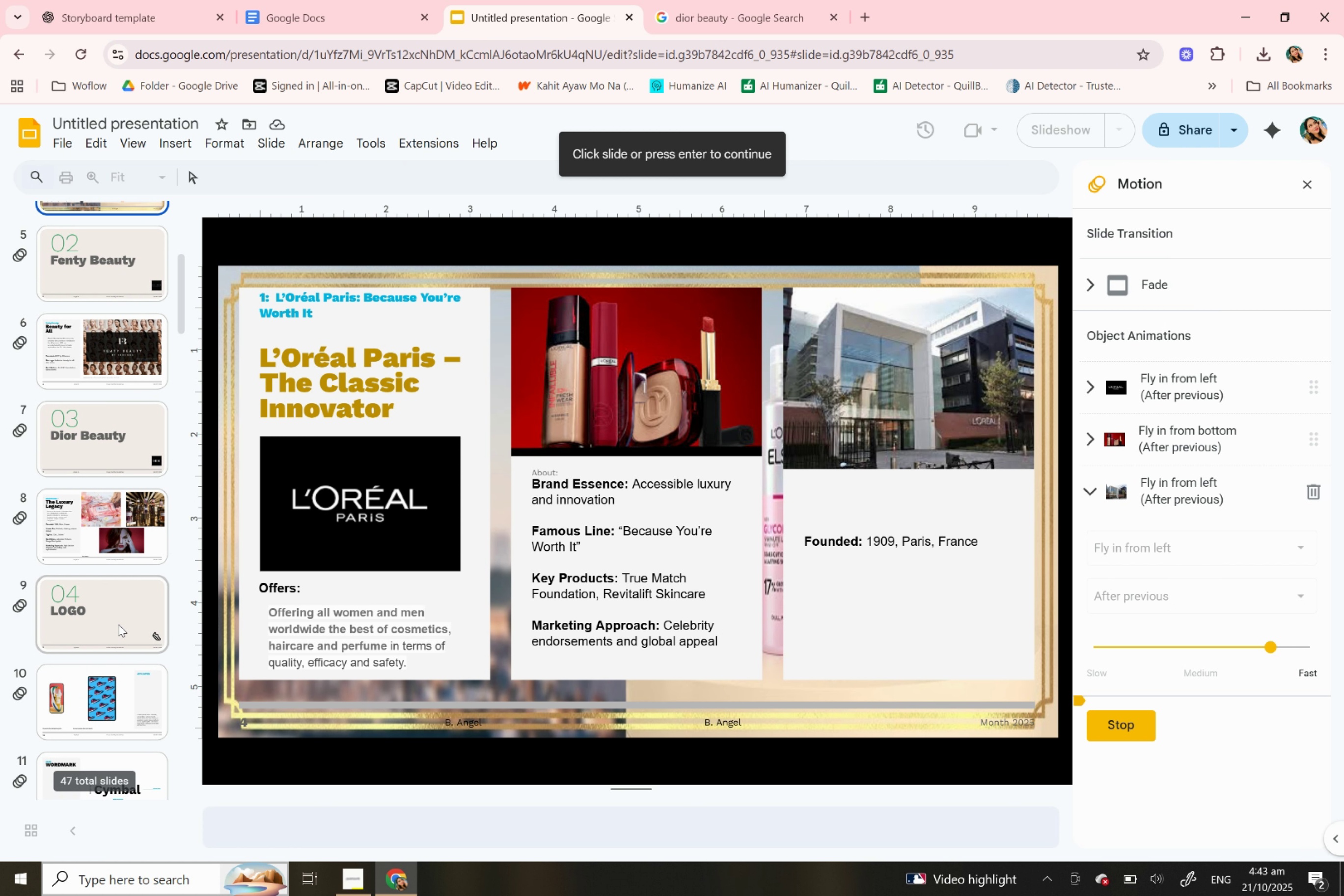 
left_click([118, 624])
 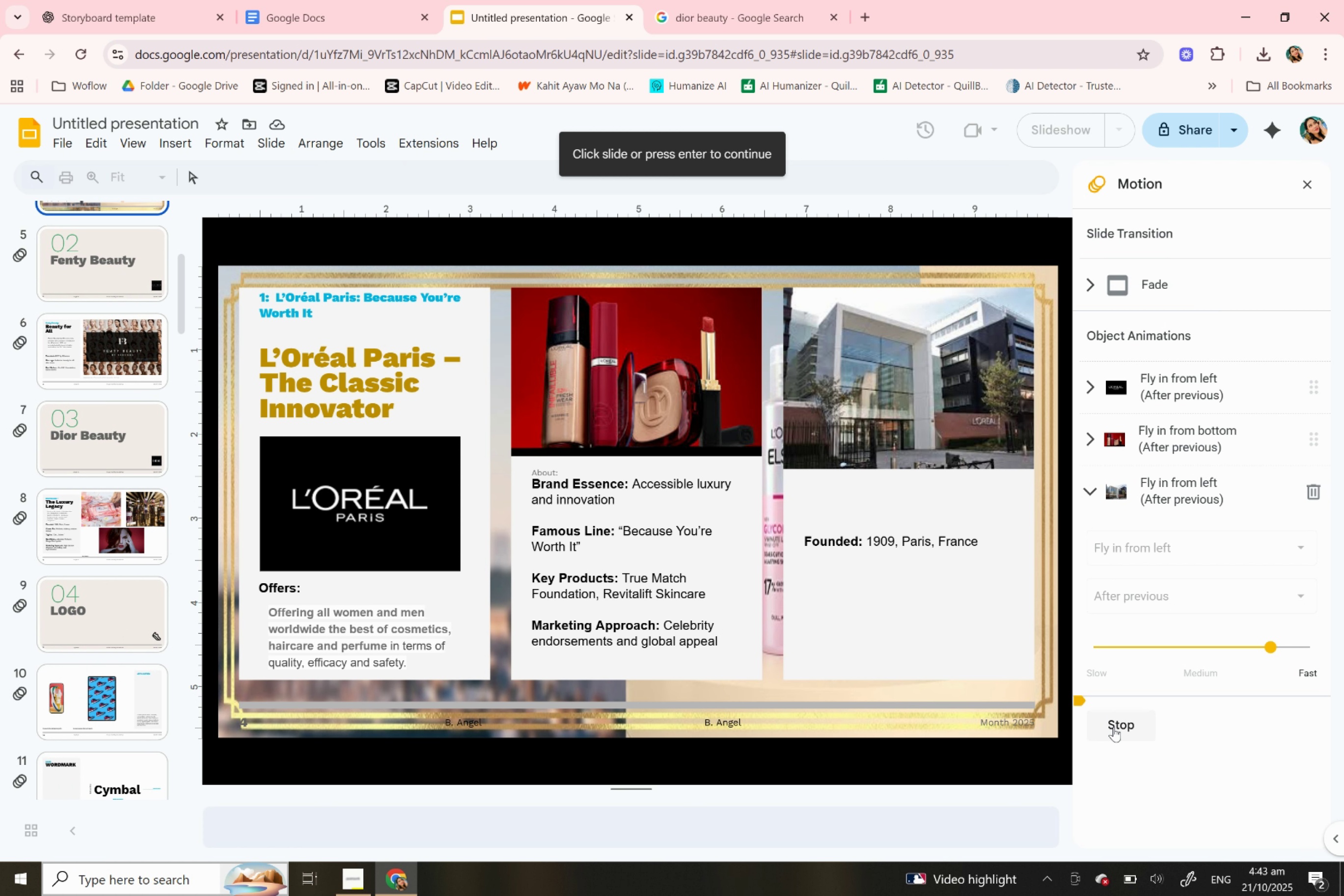 
left_click([1113, 727])
 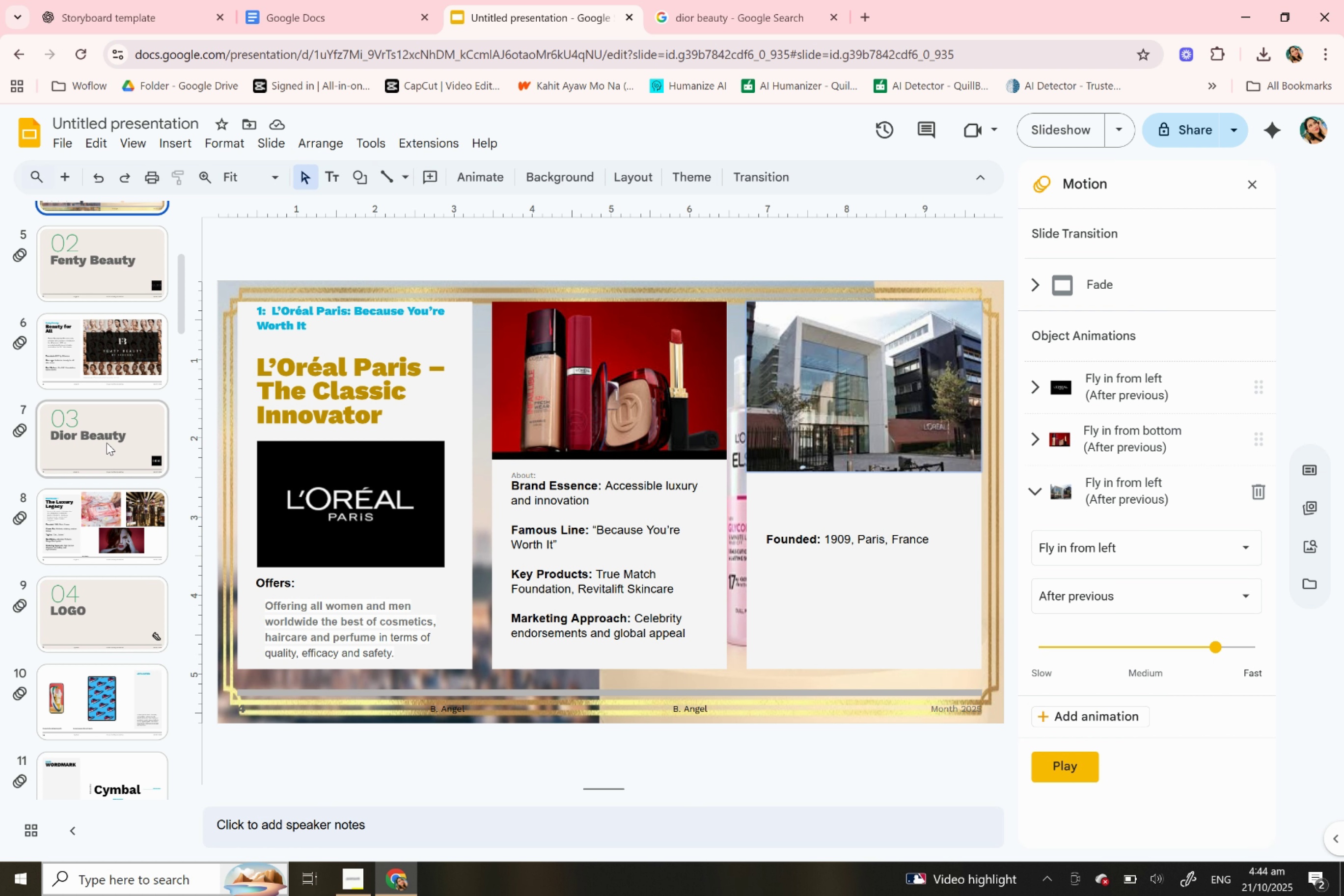 
left_click([107, 442])
 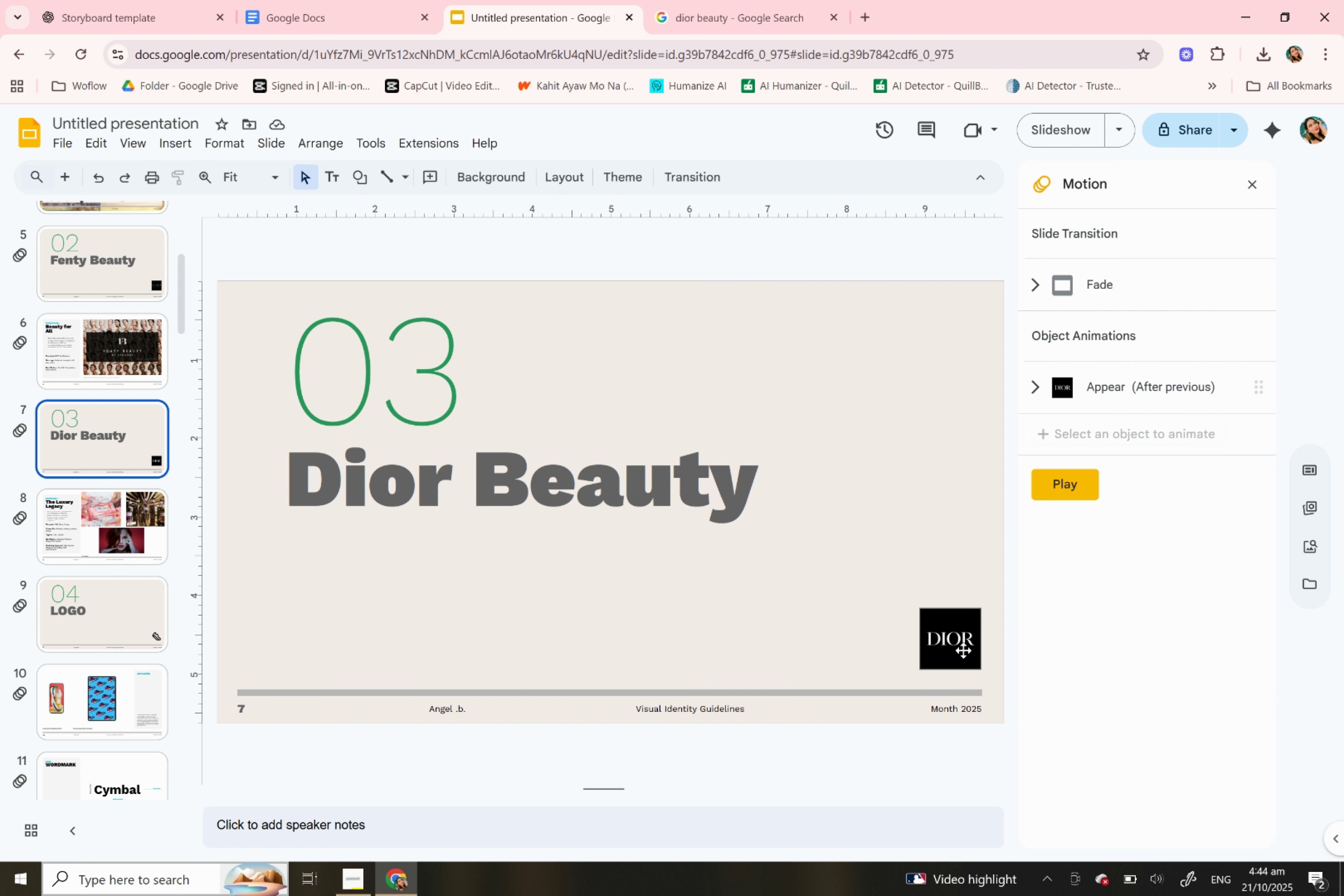 
left_click([963, 651])
 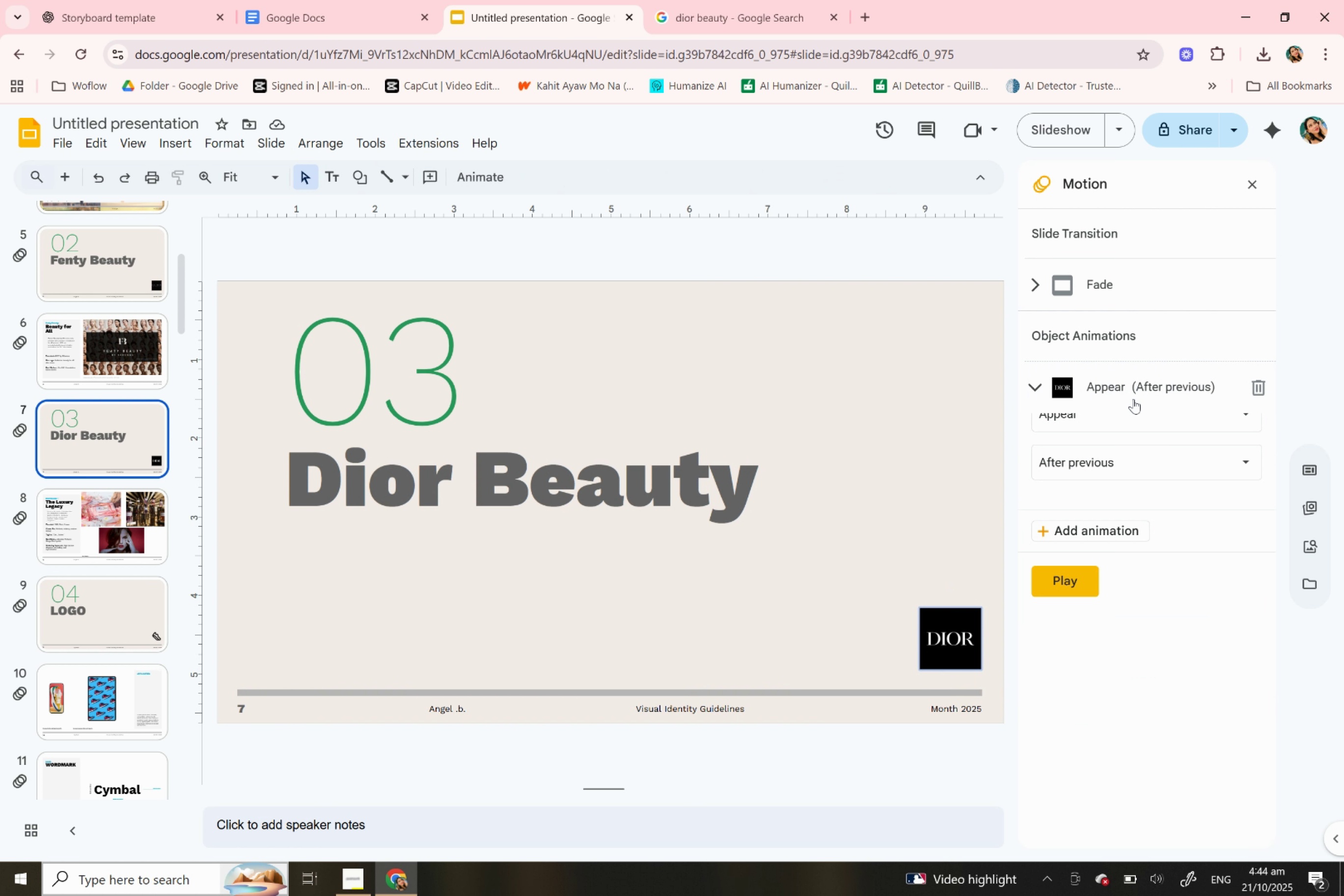 
left_click([1133, 399])
 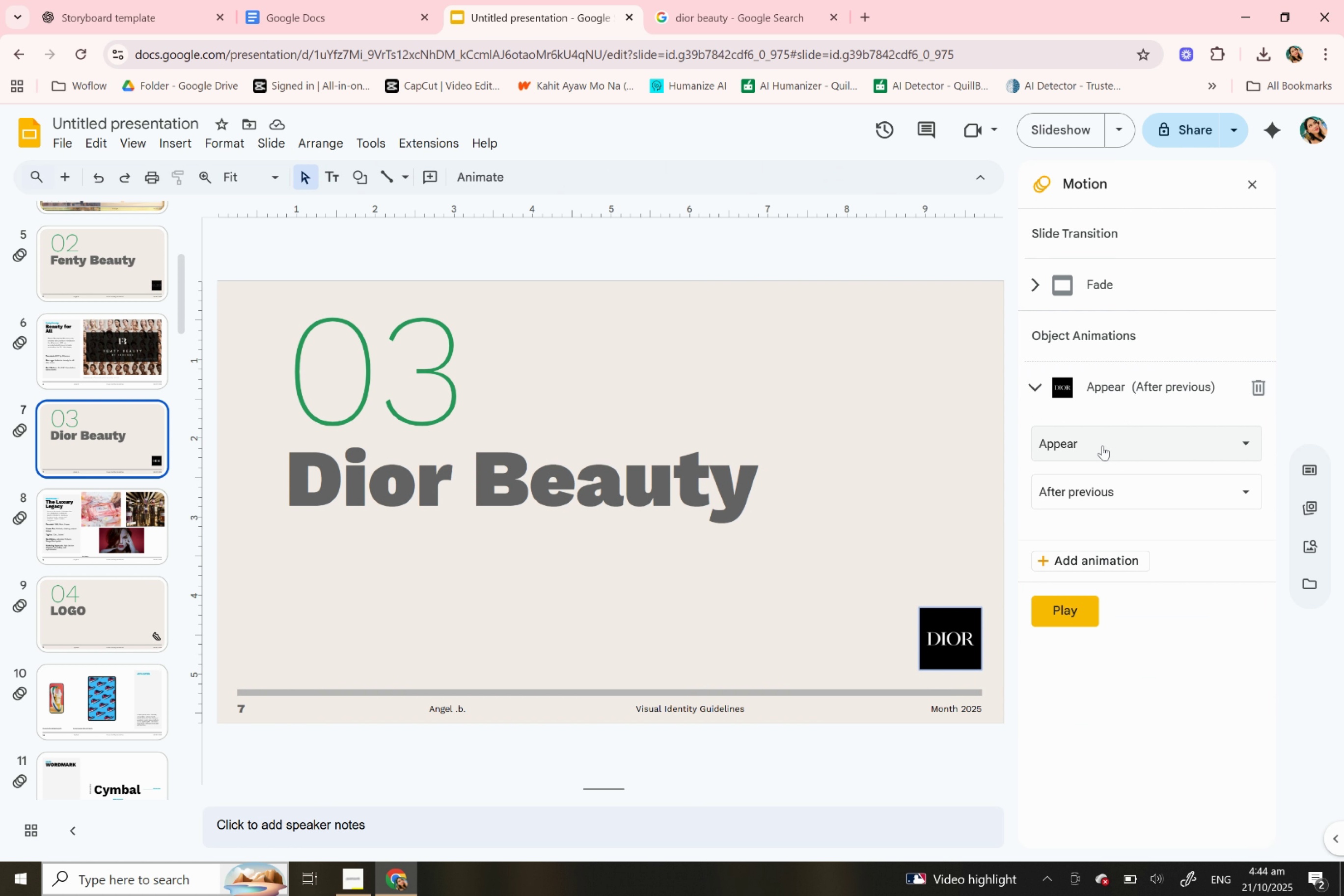 
left_click([1101, 445])
 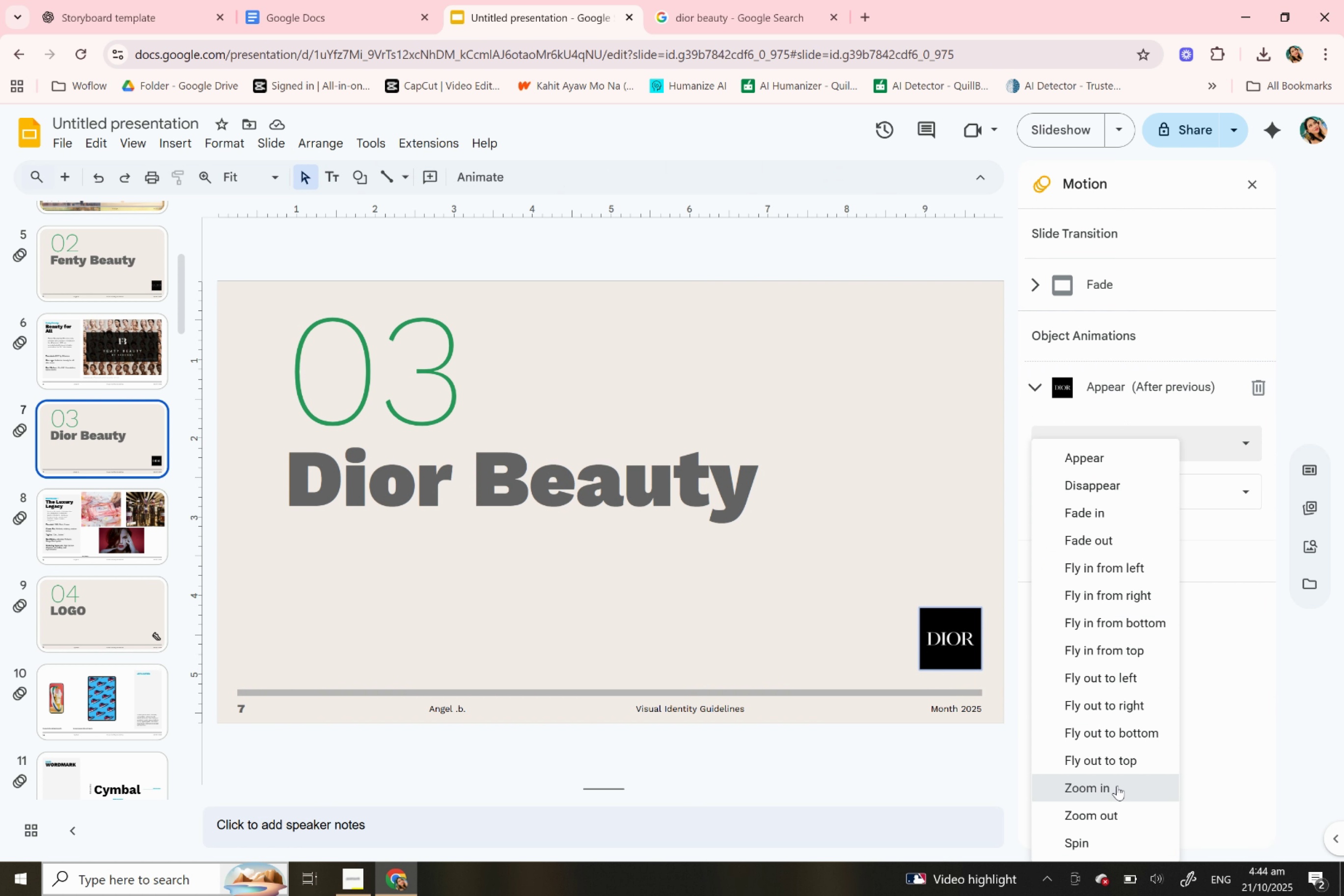 
left_click([1117, 785])
 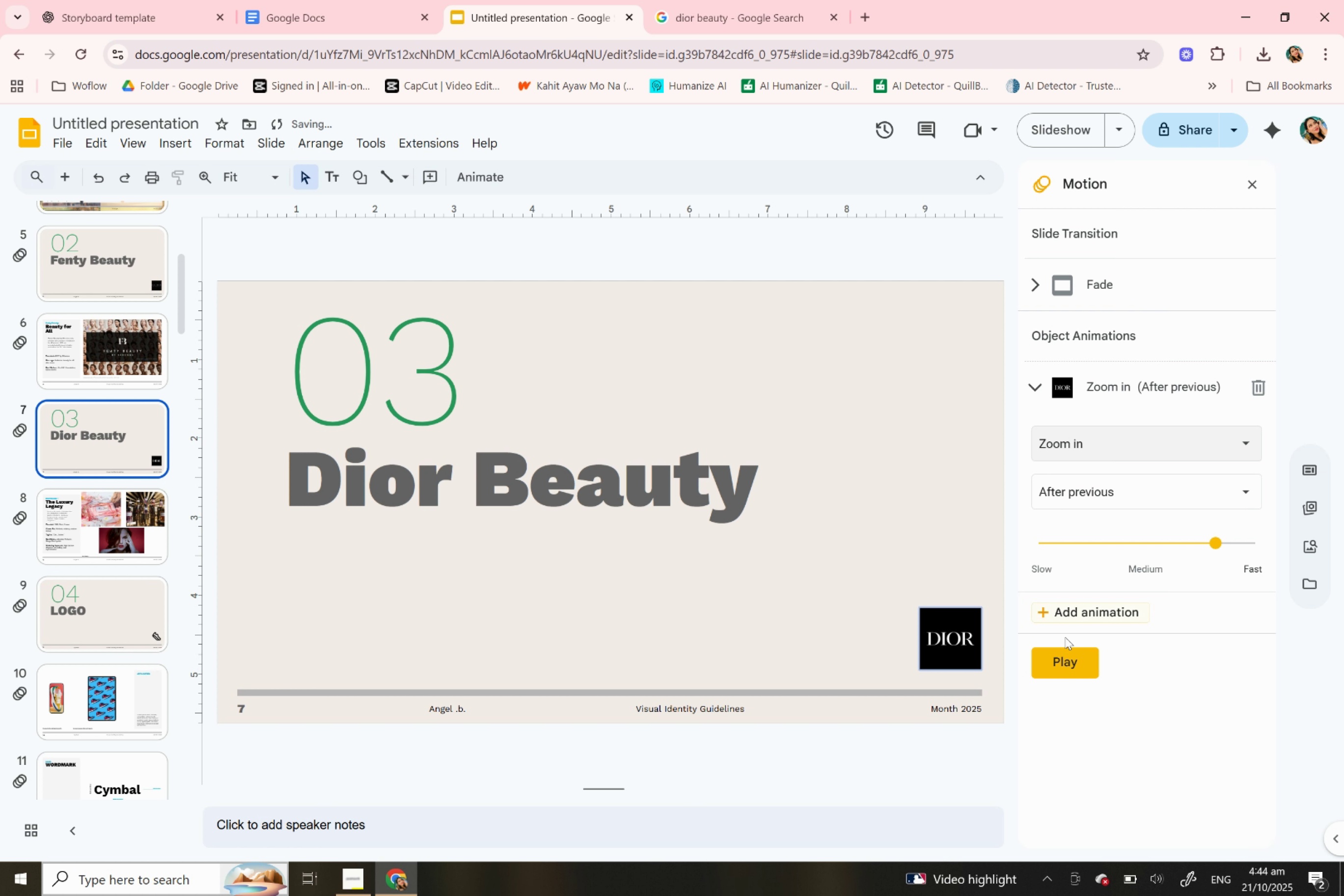 
left_click([1058, 666])
 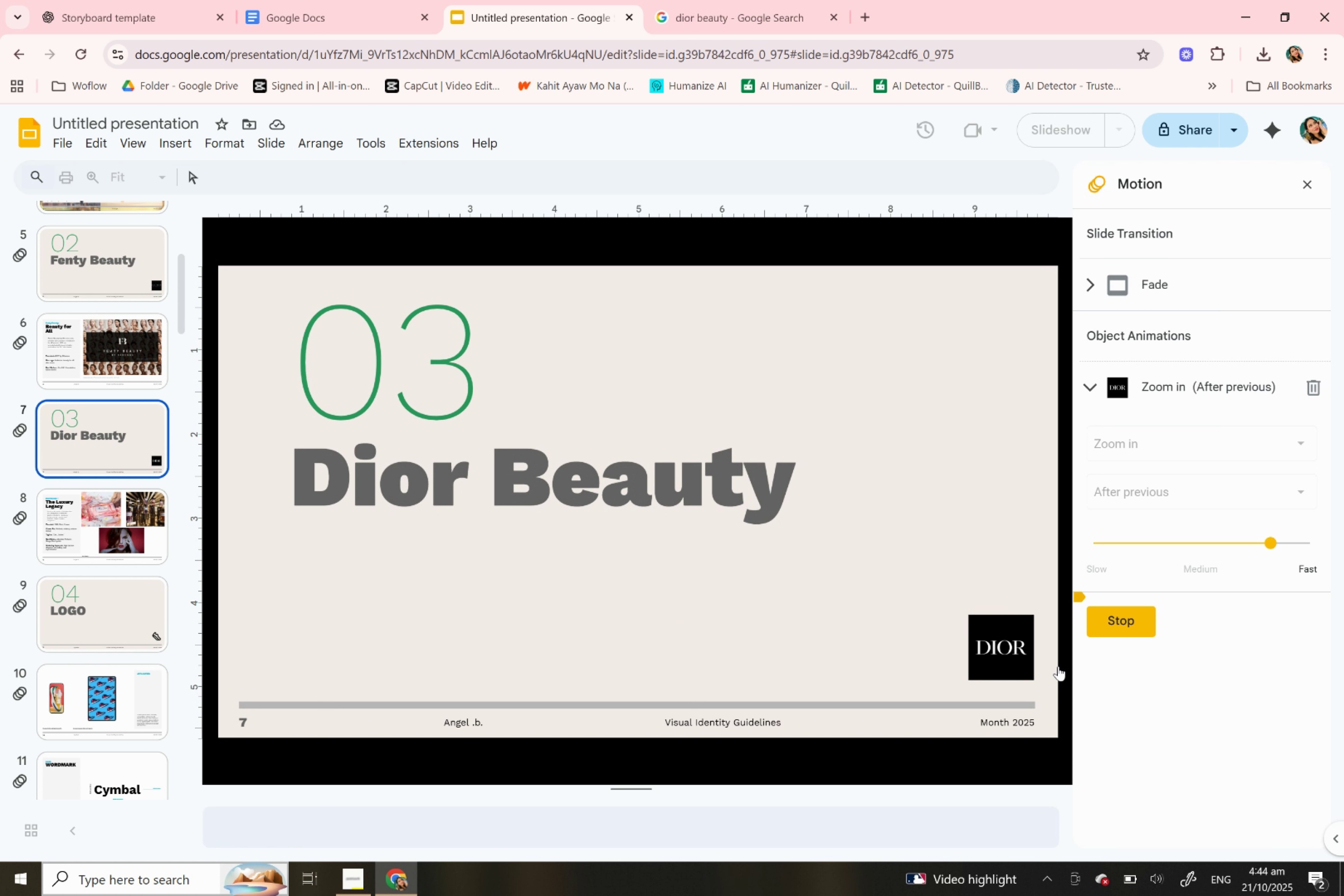 
wait(5.19)
 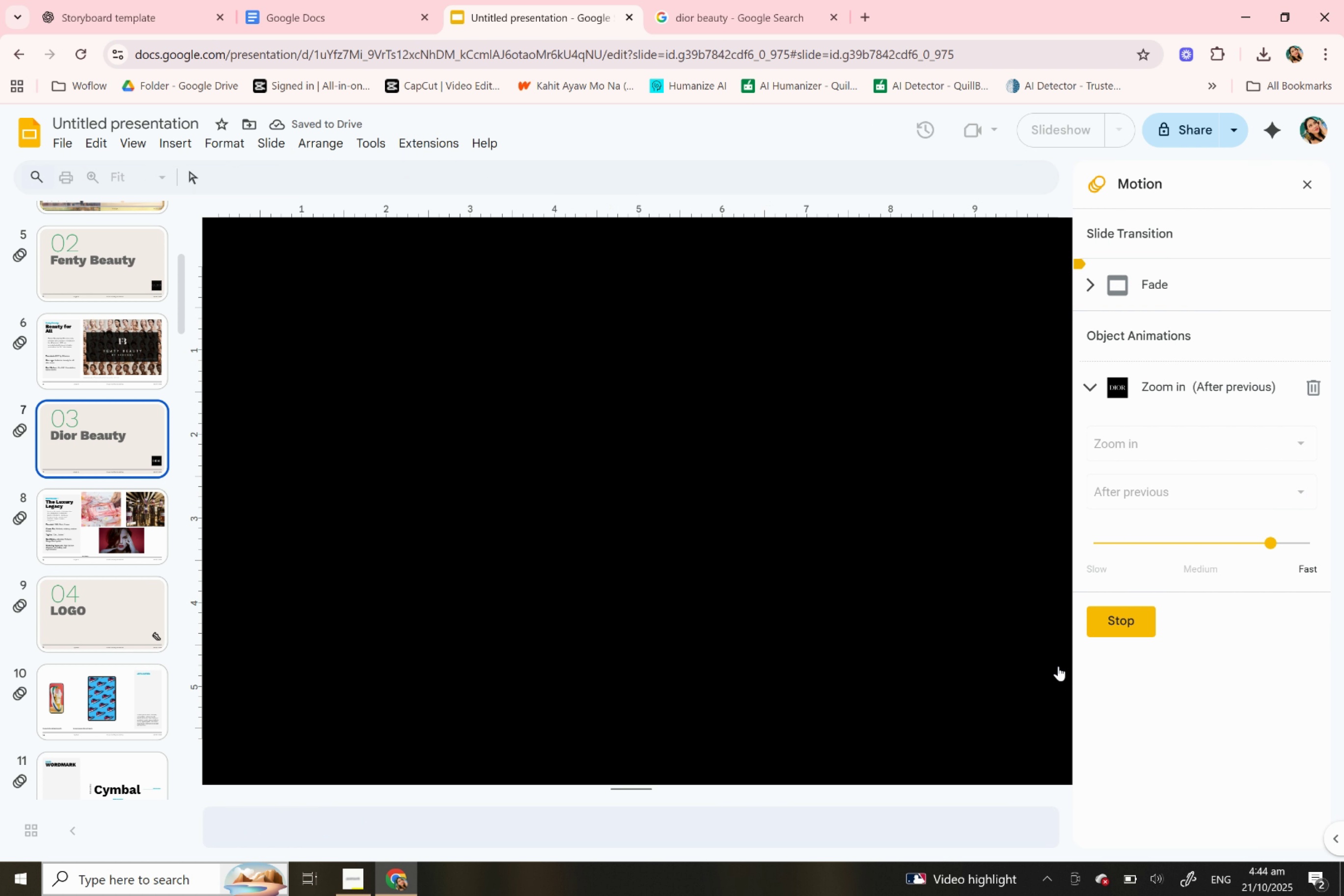 
left_click([1141, 625])
 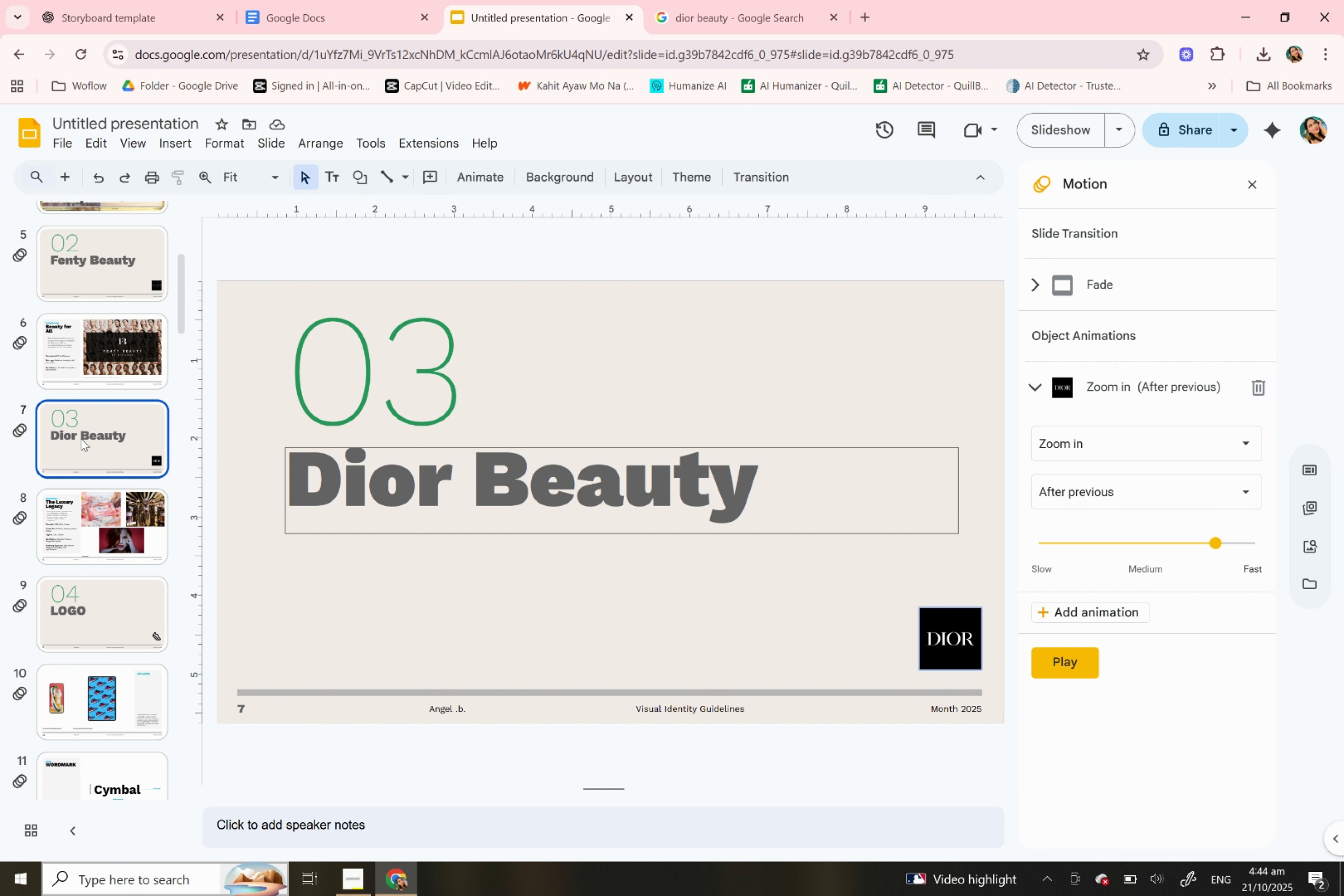 
scroll: coordinate [100, 427], scroll_direction: up, amount: 1.0
 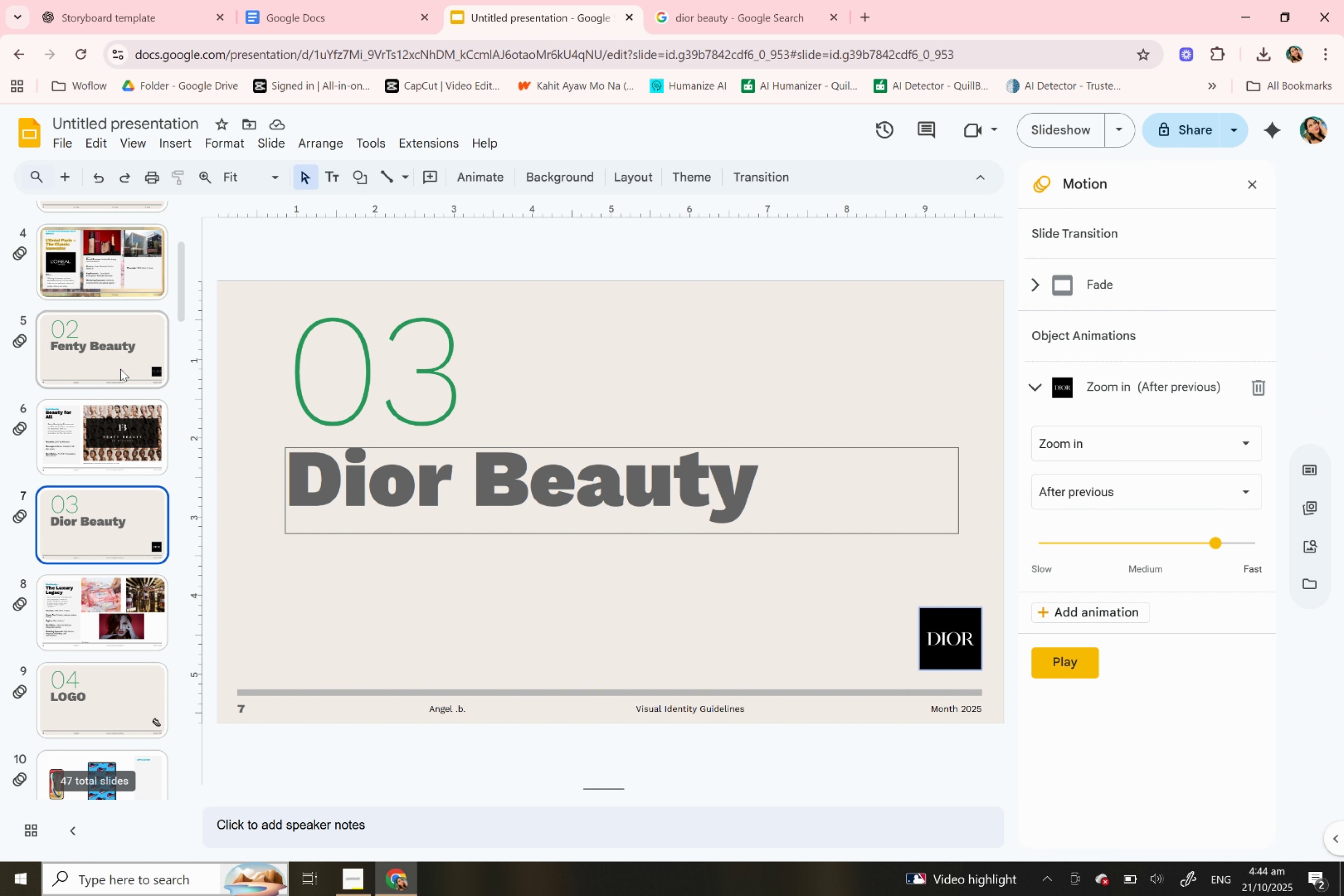 
left_click([120, 369])
 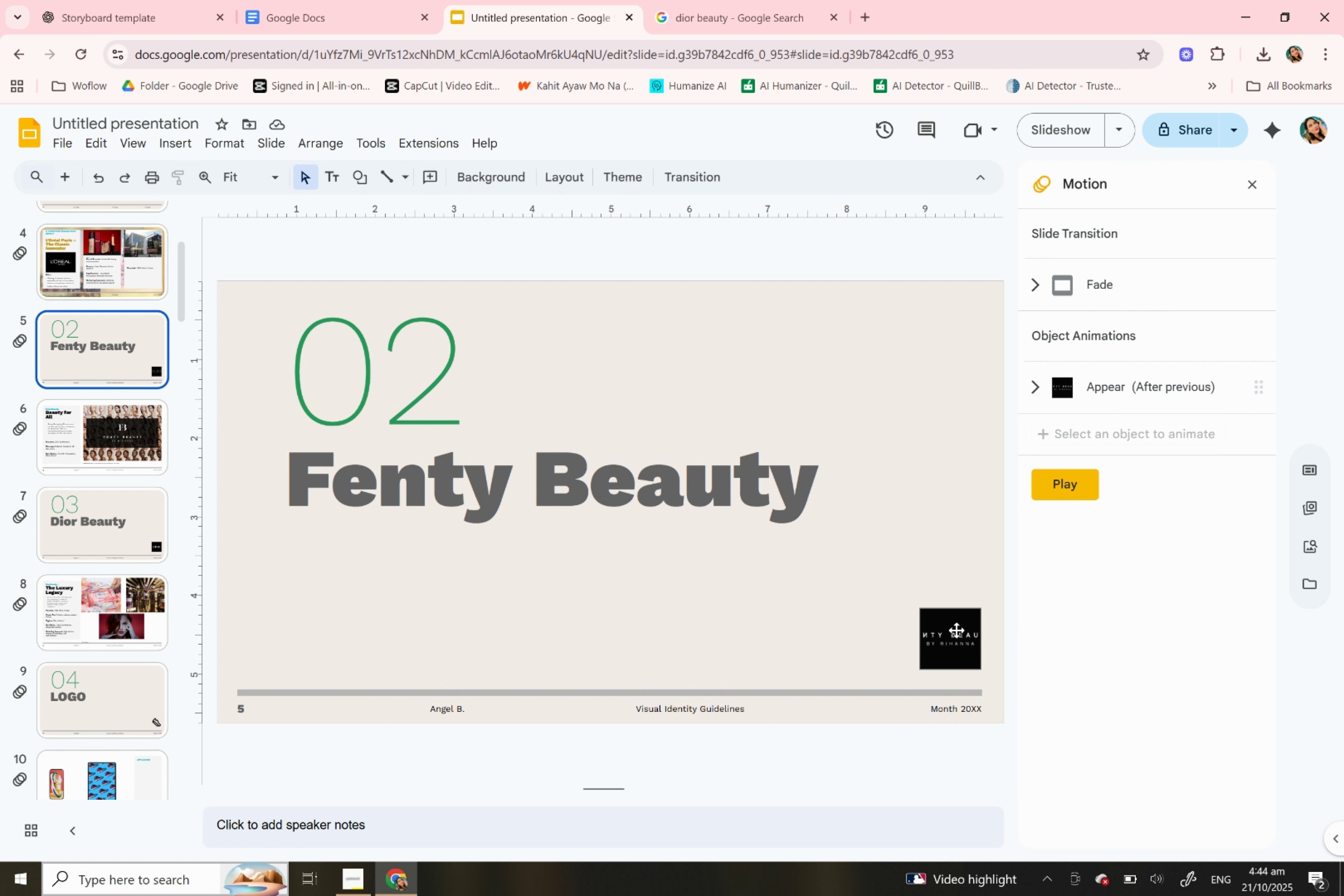 
left_click([956, 630])
 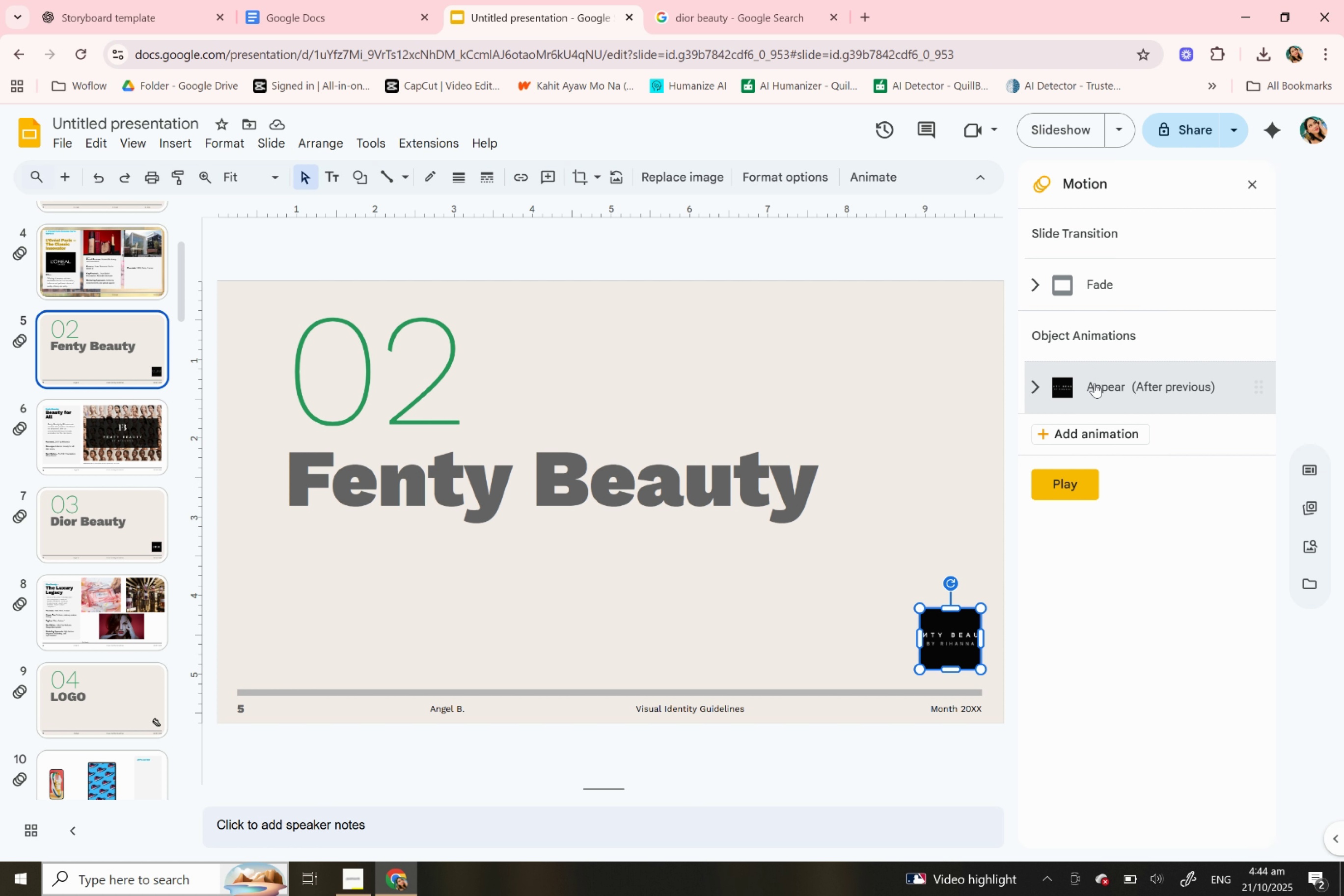 
left_click([1094, 382])
 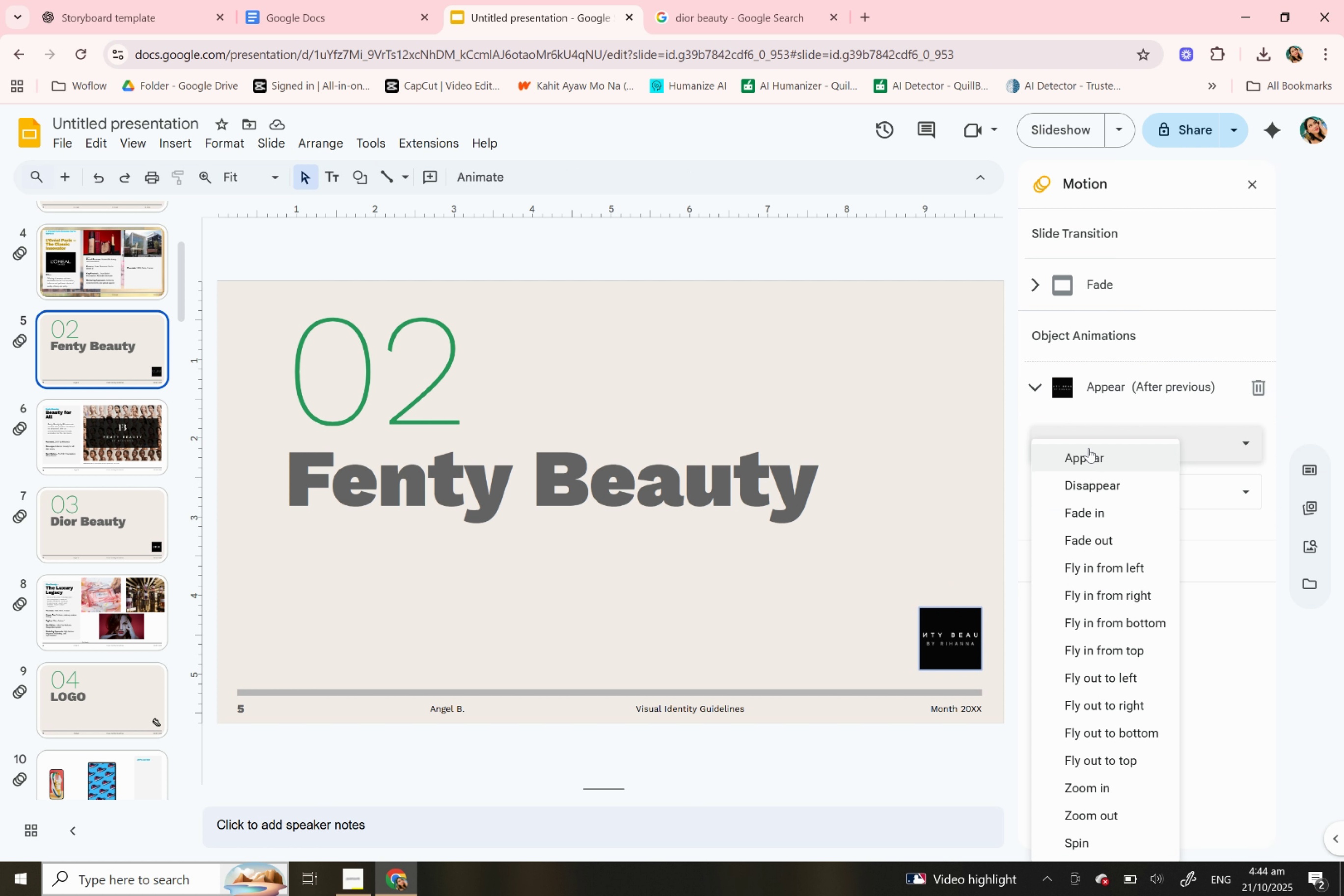 
left_click([1088, 448])
 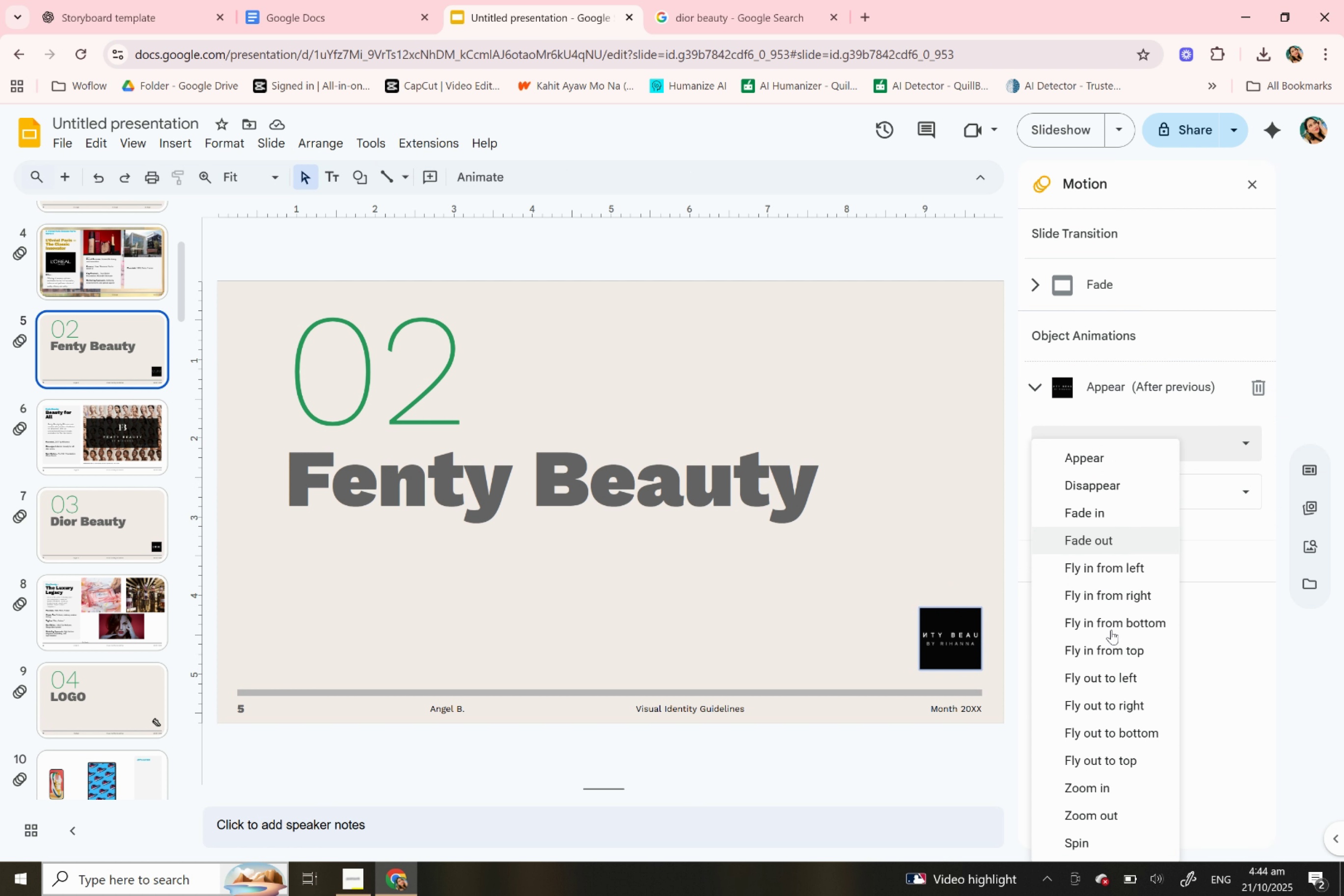 
scroll: coordinate [1110, 690], scroll_direction: down, amount: 6.0
 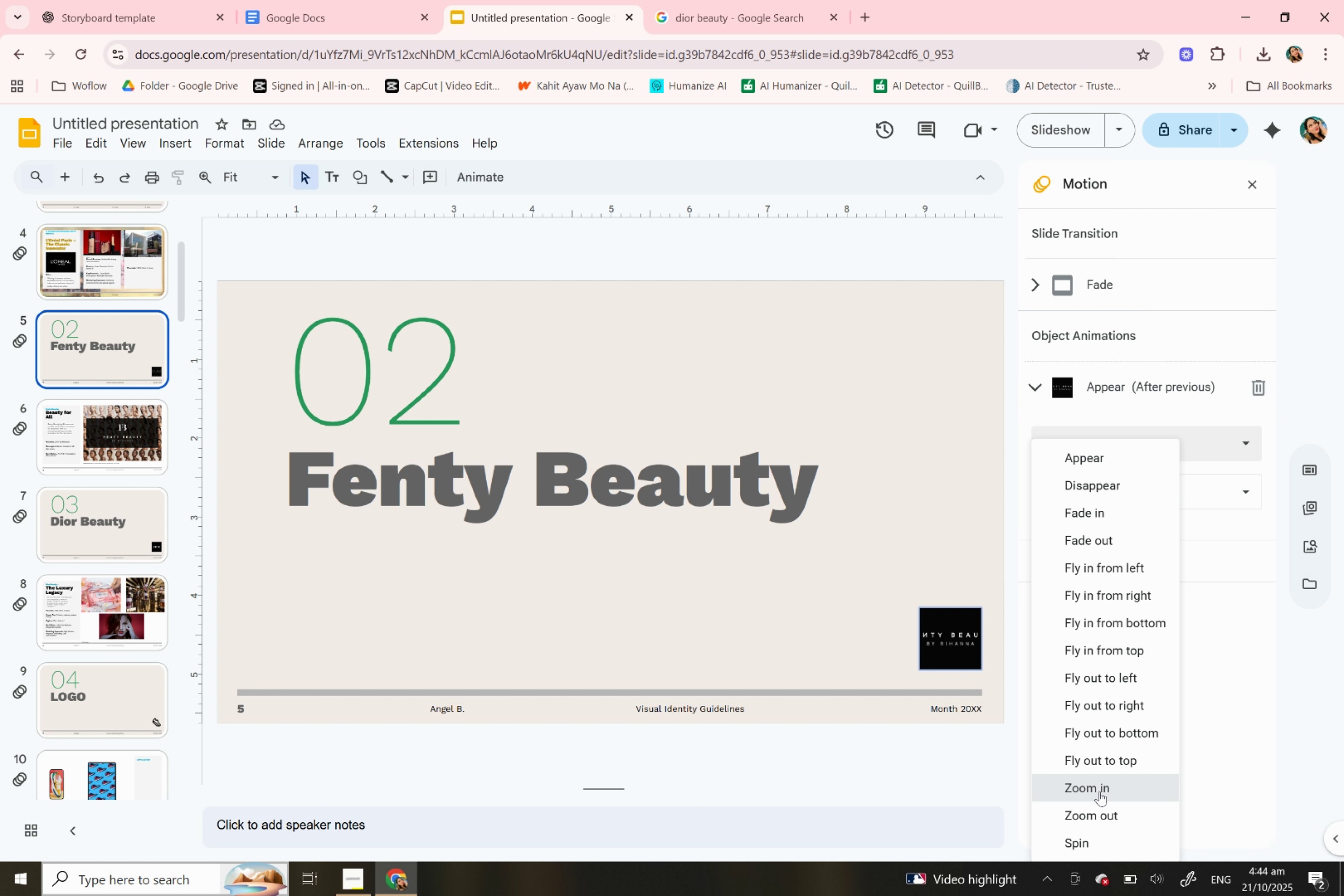 
left_click([1099, 791])
 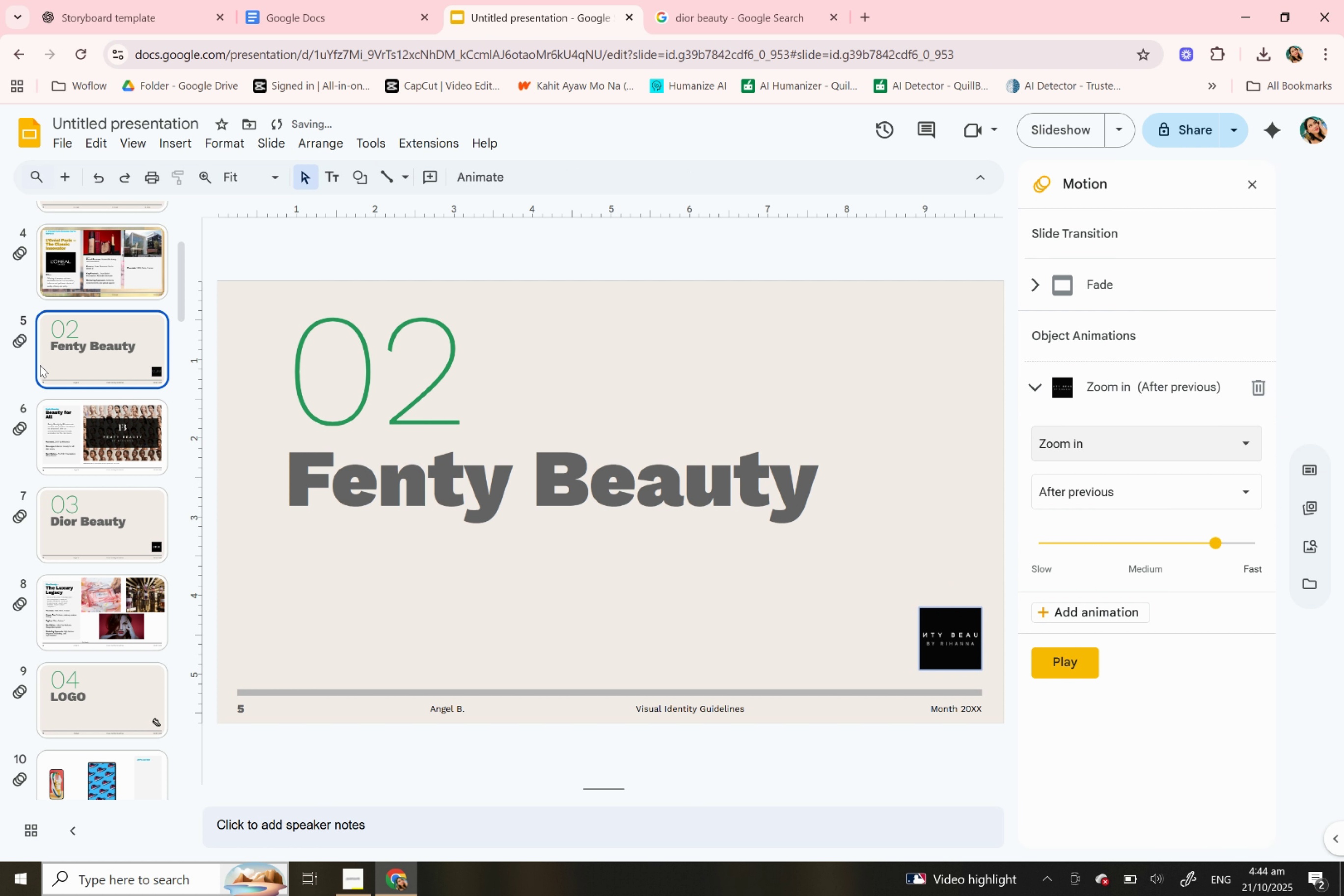 
scroll: coordinate [168, 397], scroll_direction: up, amount: 1.0
 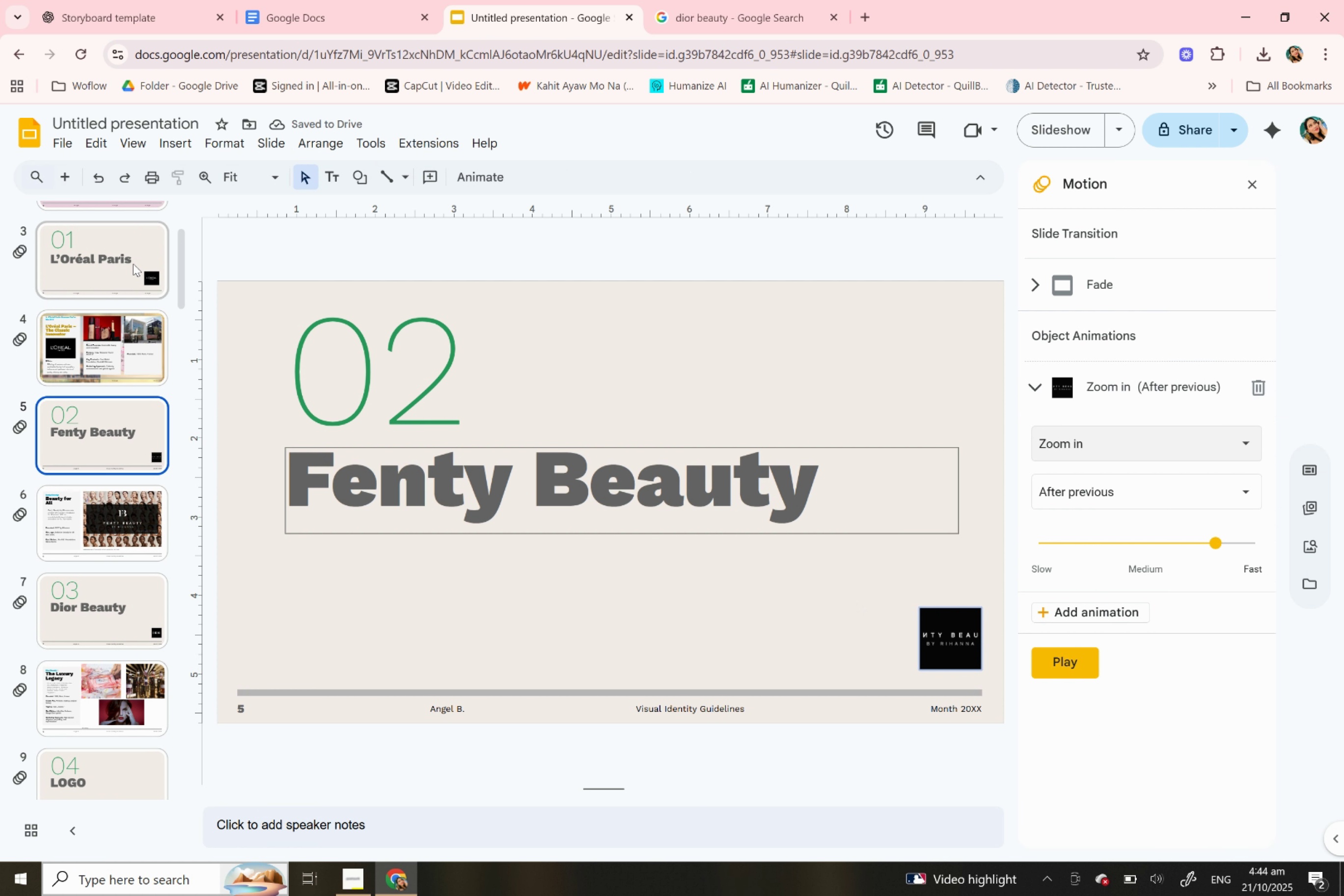 
left_click([133, 264])
 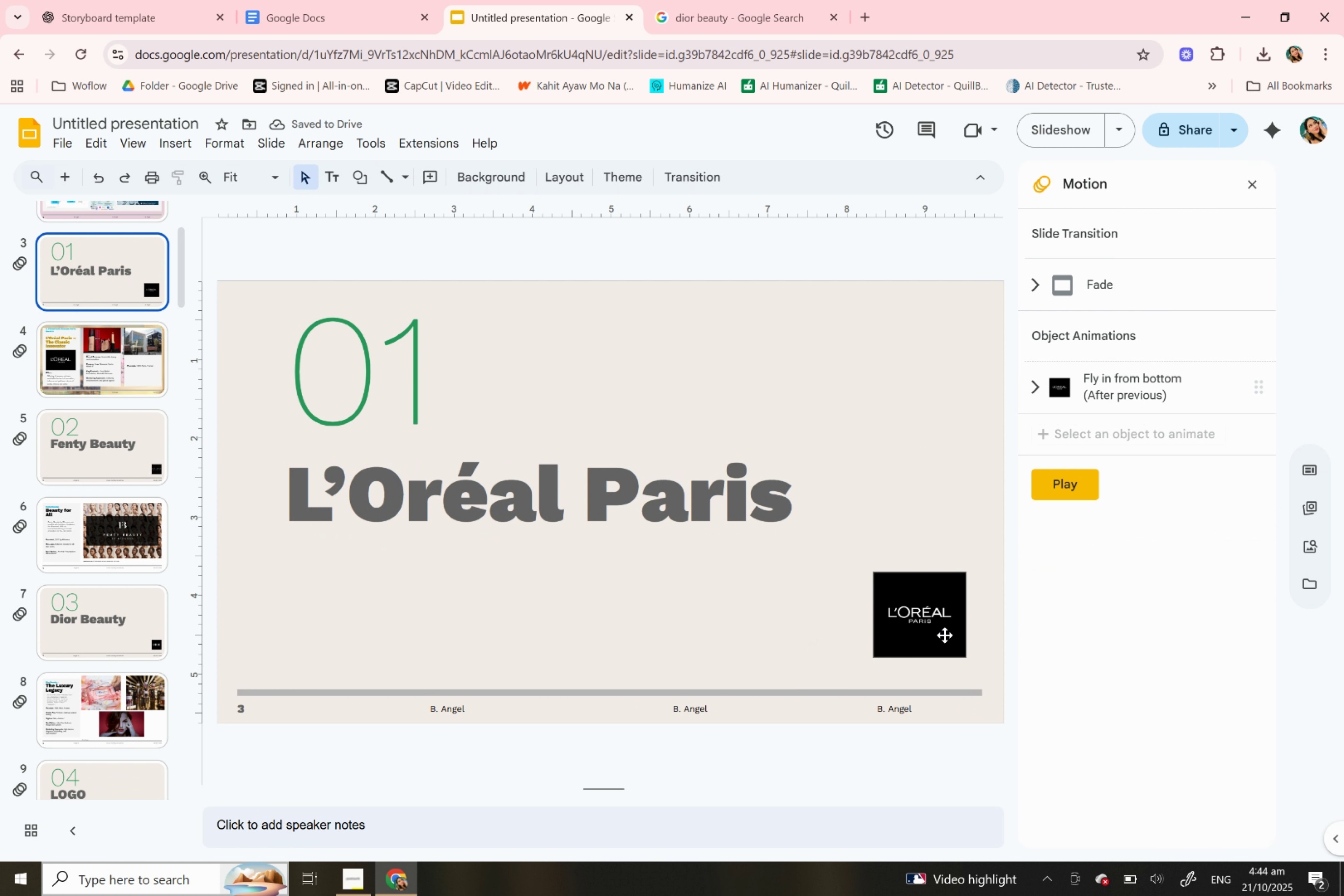 
left_click([943, 634])
 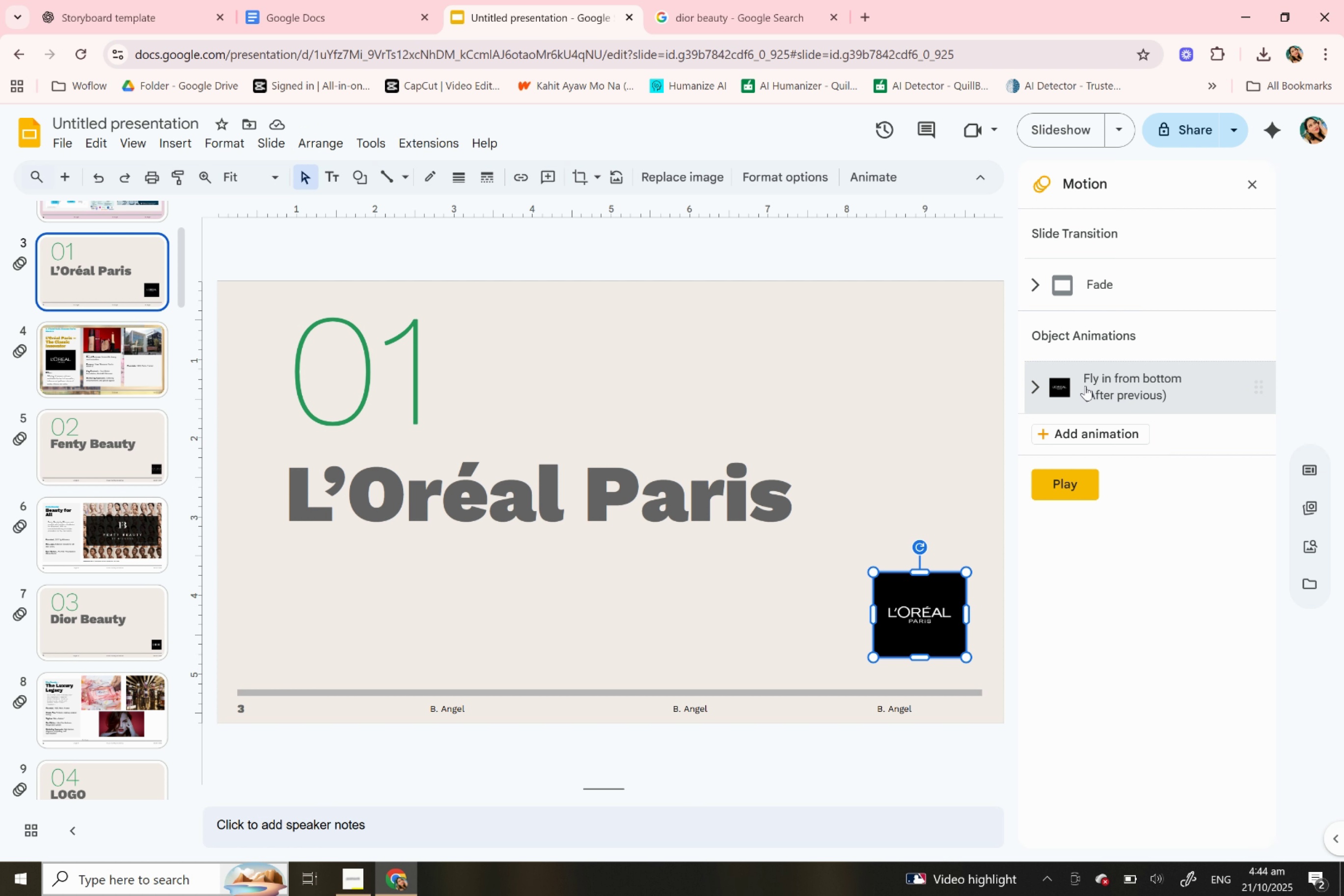 
left_click([1085, 385])
 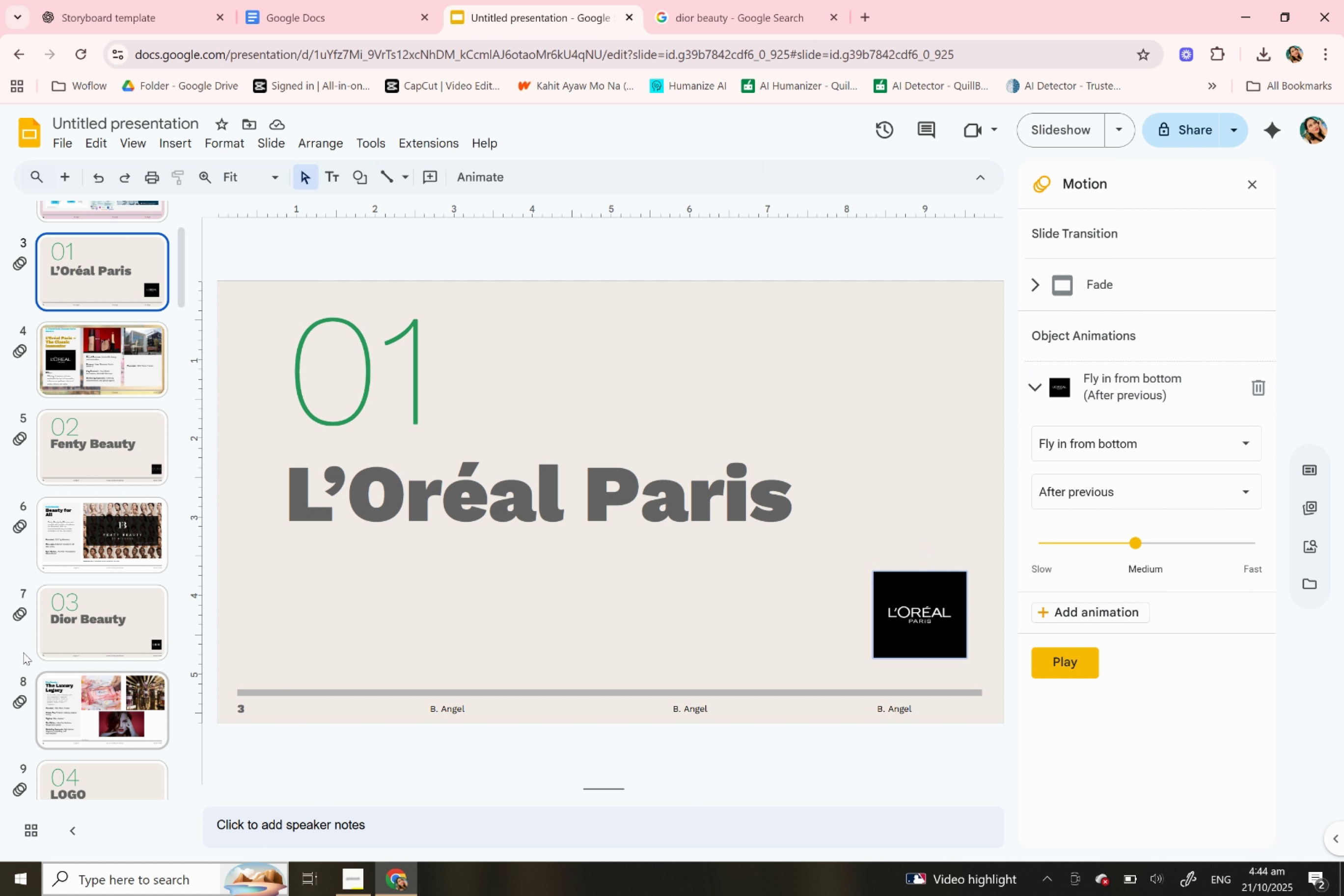 
left_click([96, 606])
 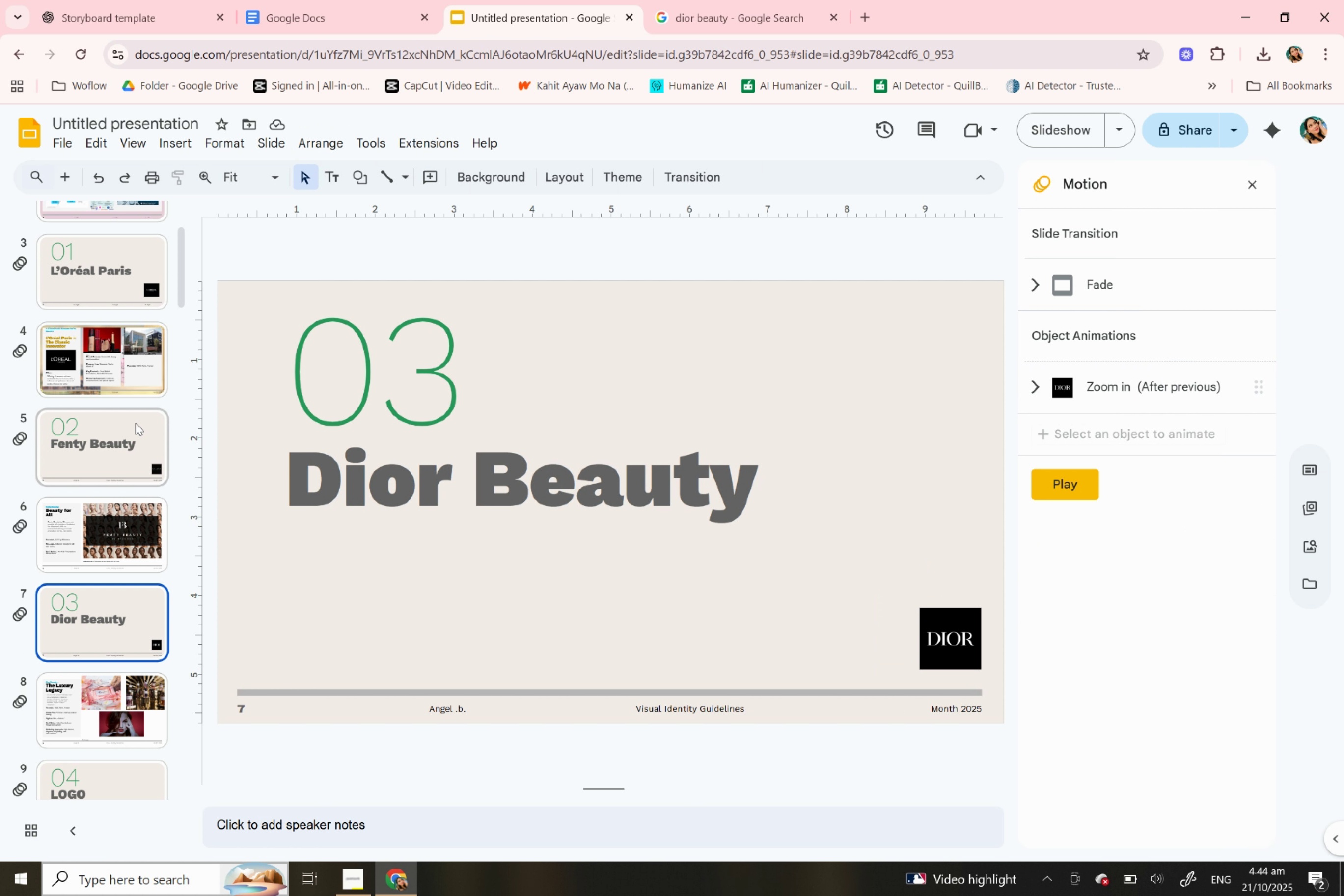 
left_click([136, 423])
 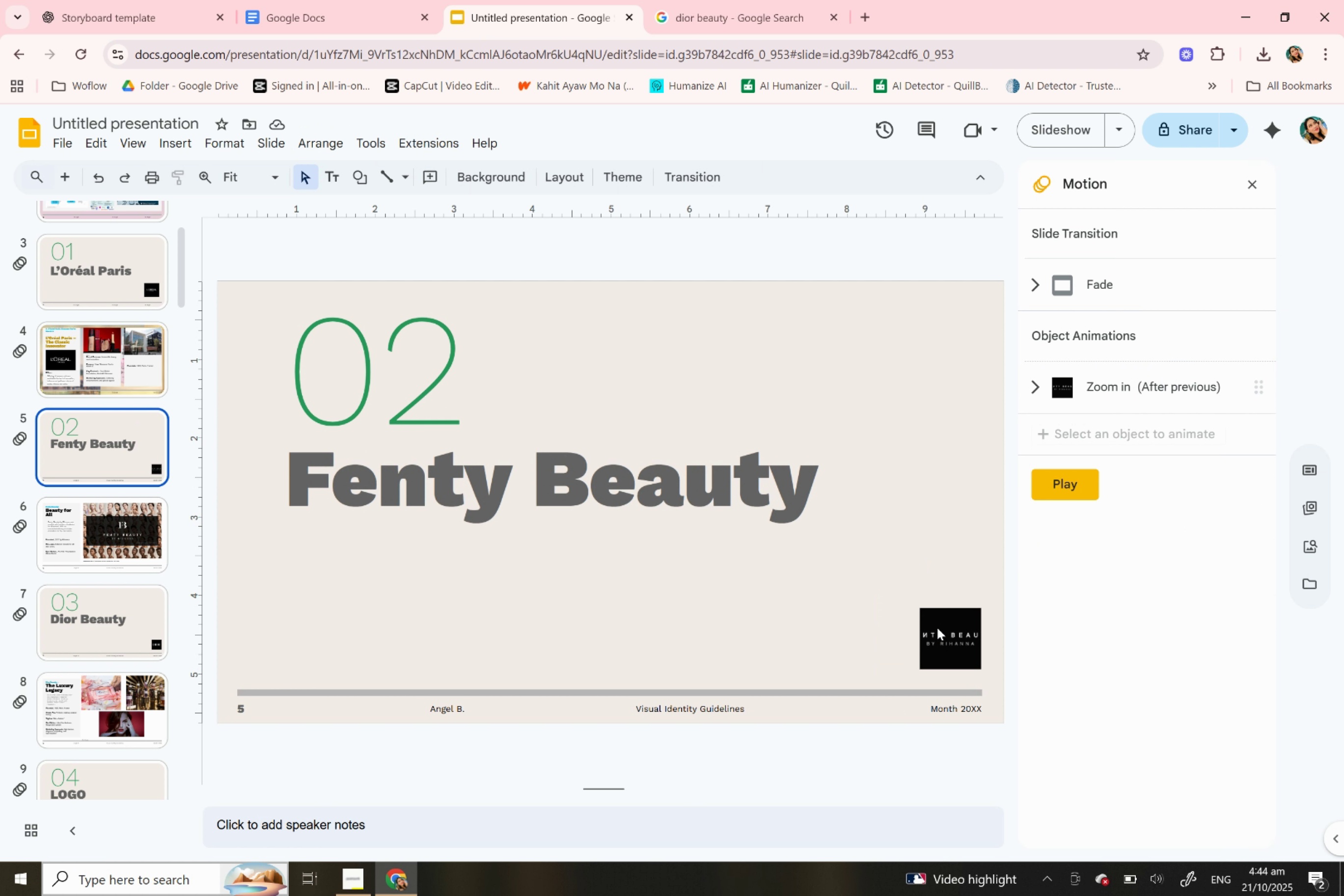 
left_click([938, 627])
 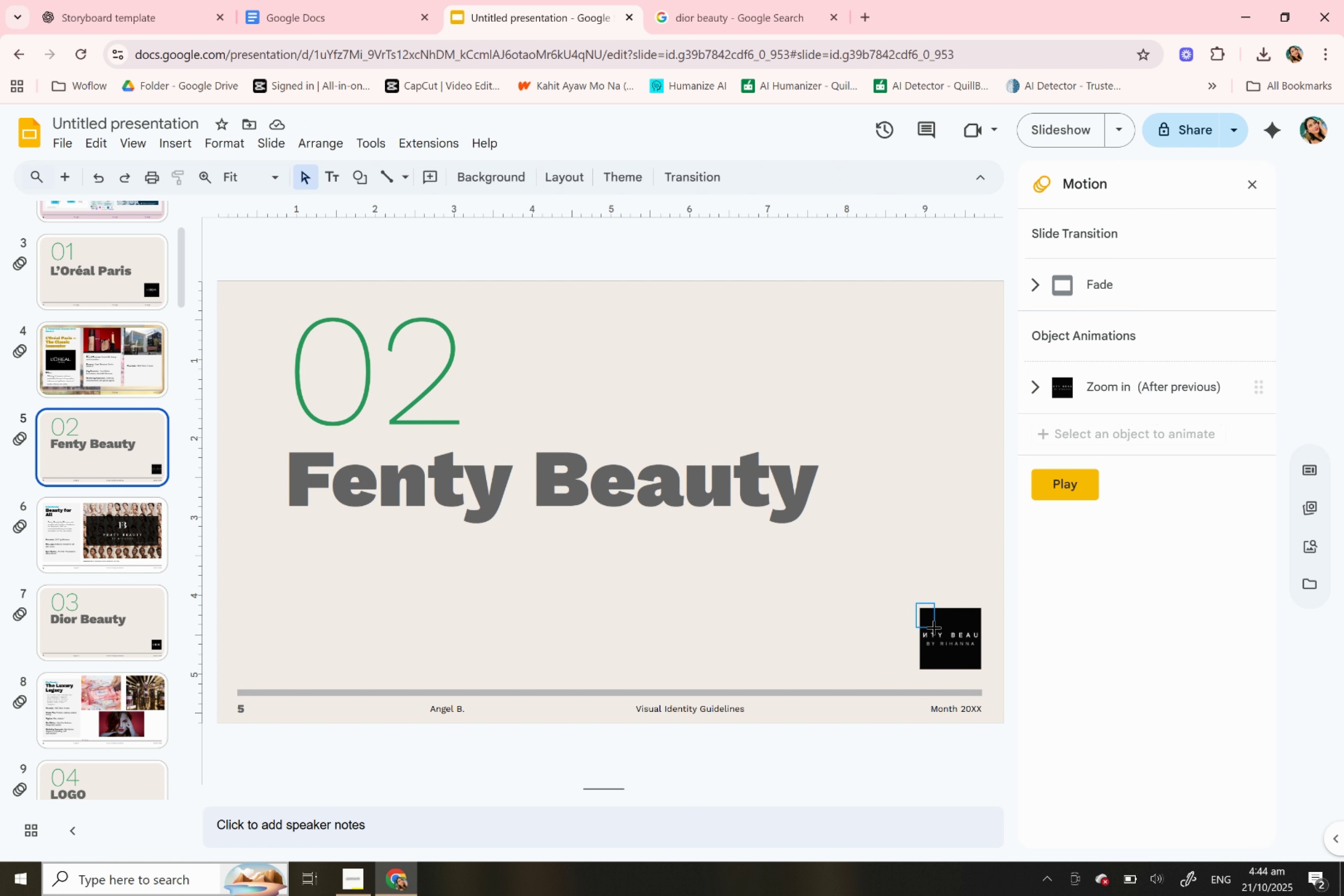 
left_click([933, 632])
 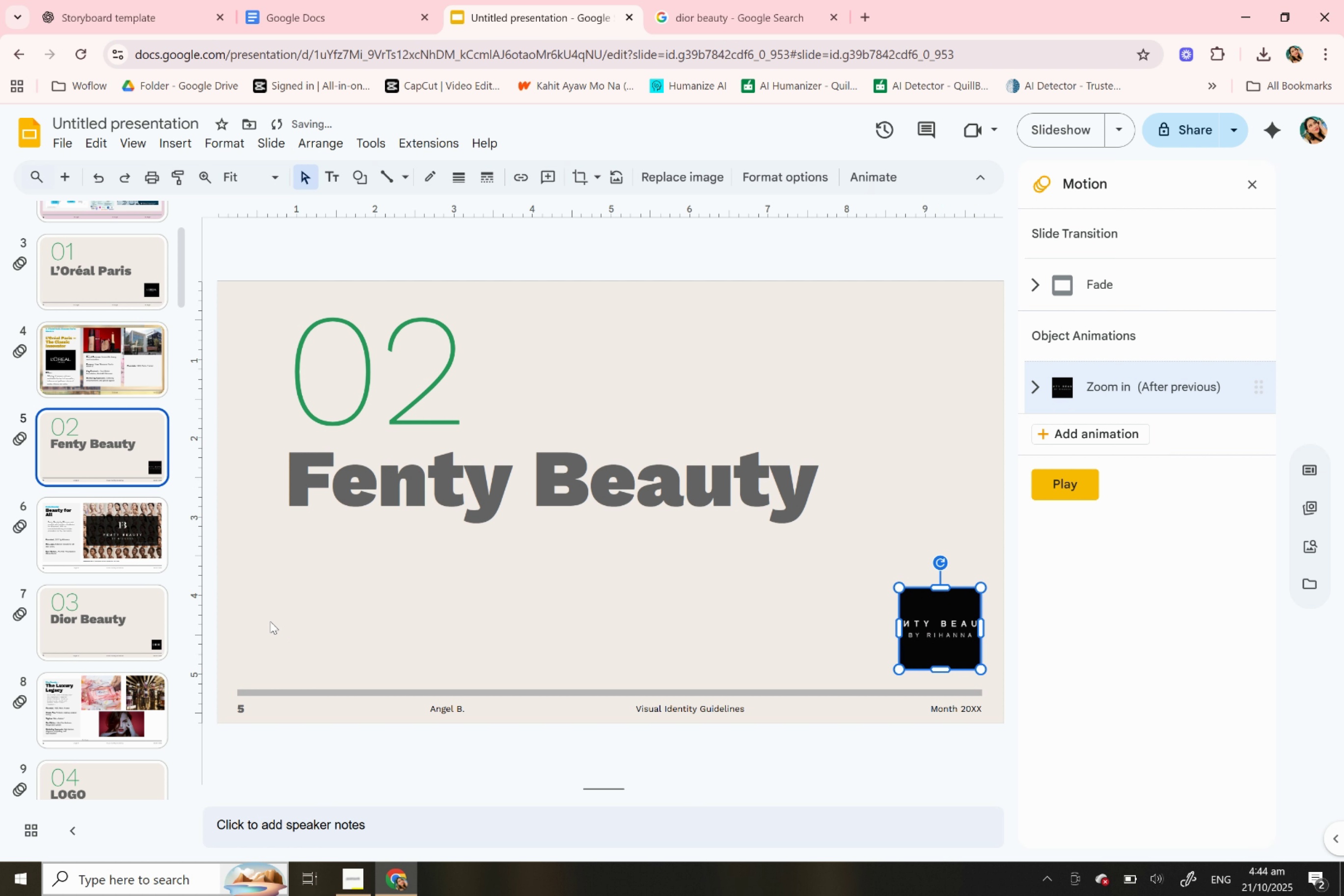 
left_click([142, 640])
 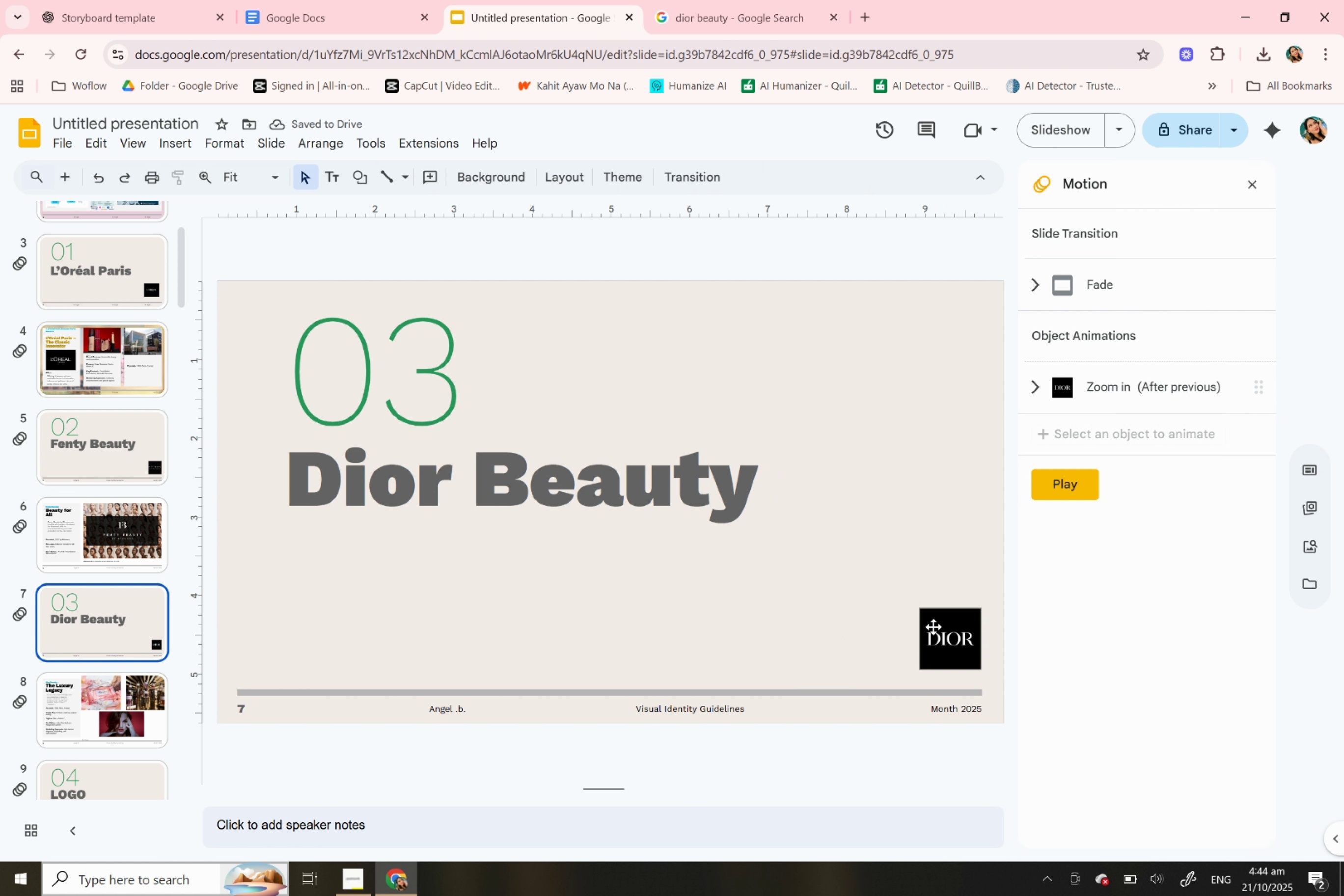 
left_click([933, 626])
 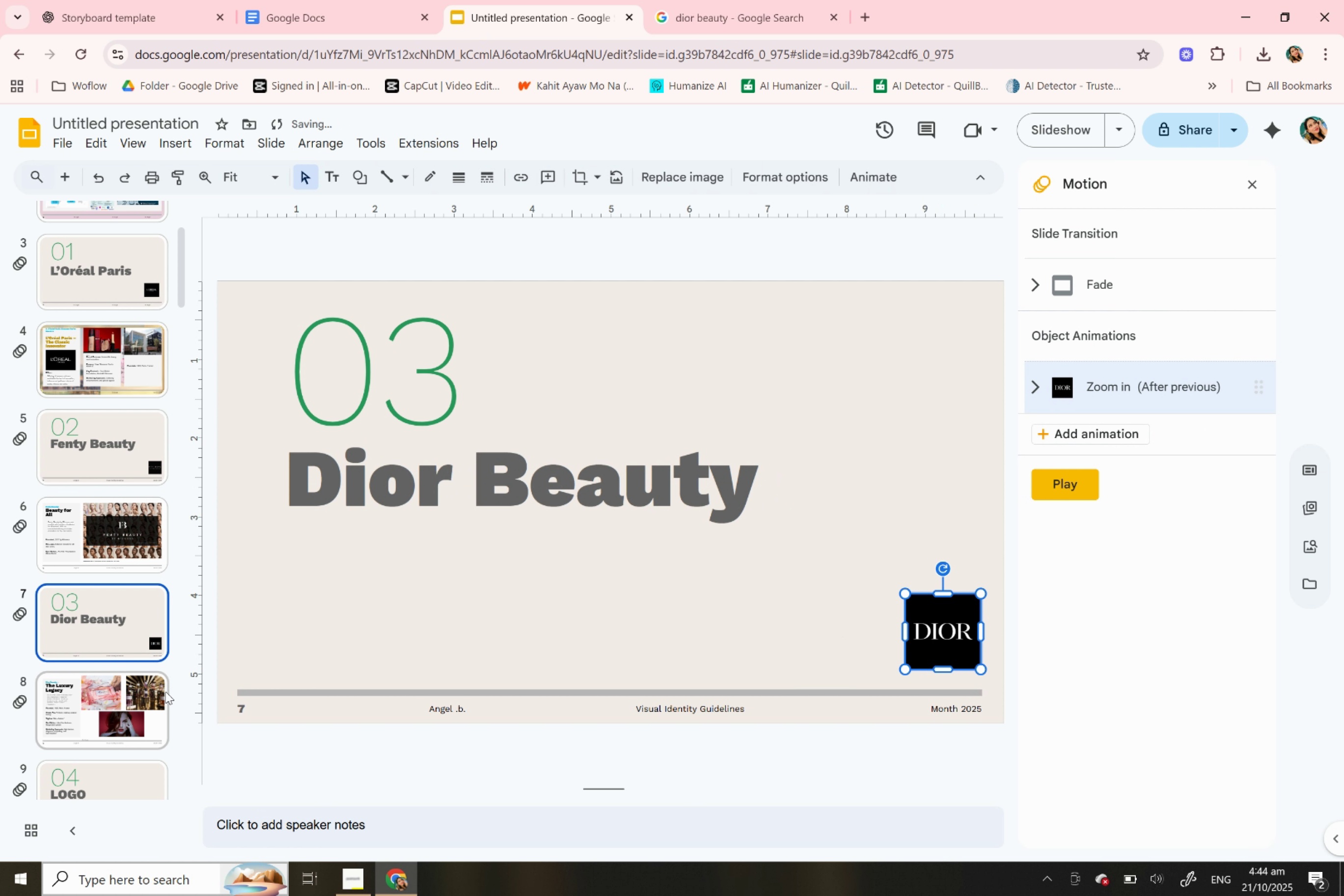 
scroll: coordinate [76, 595], scroll_direction: down, amount: 2.0
 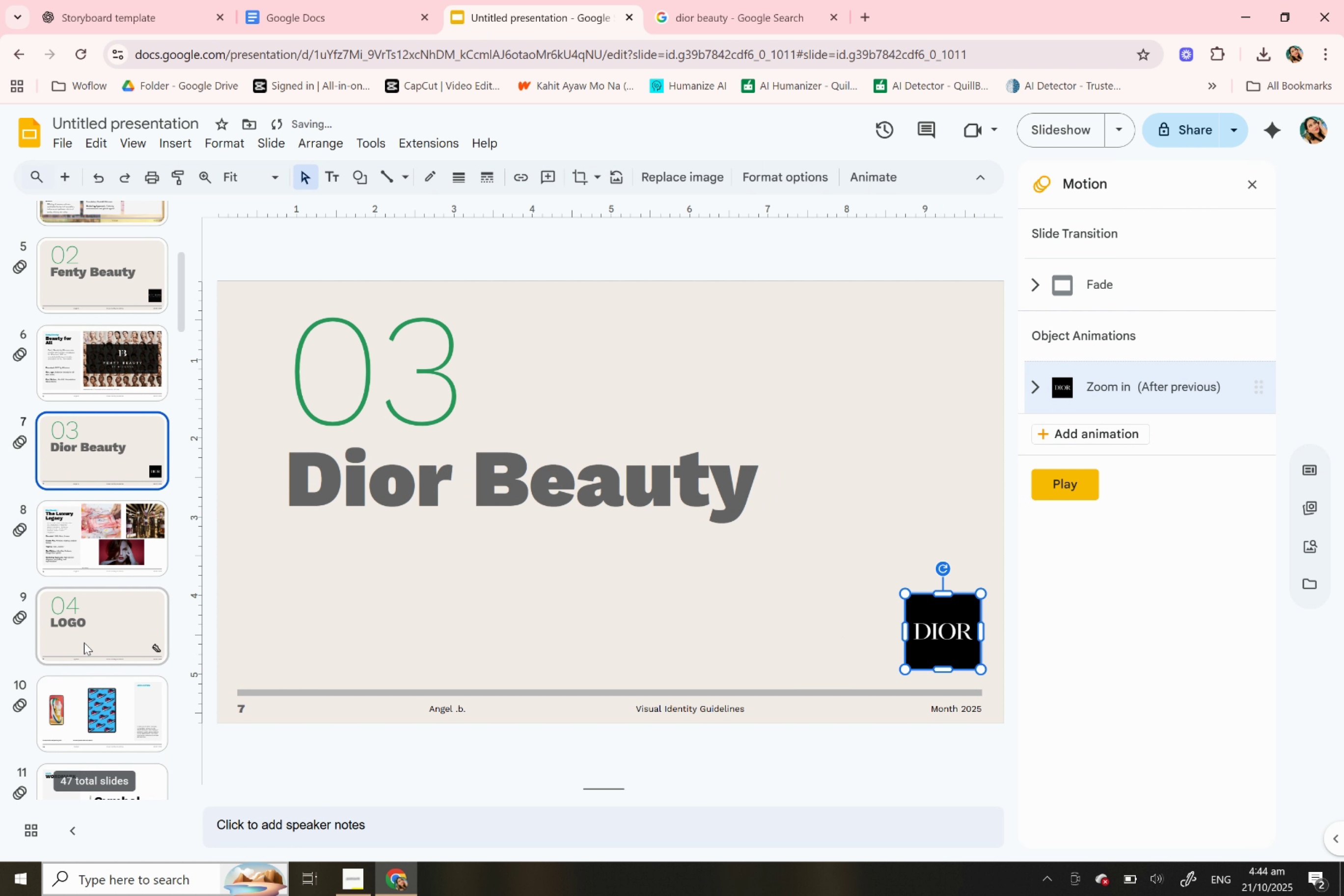 
left_click([84, 642])
 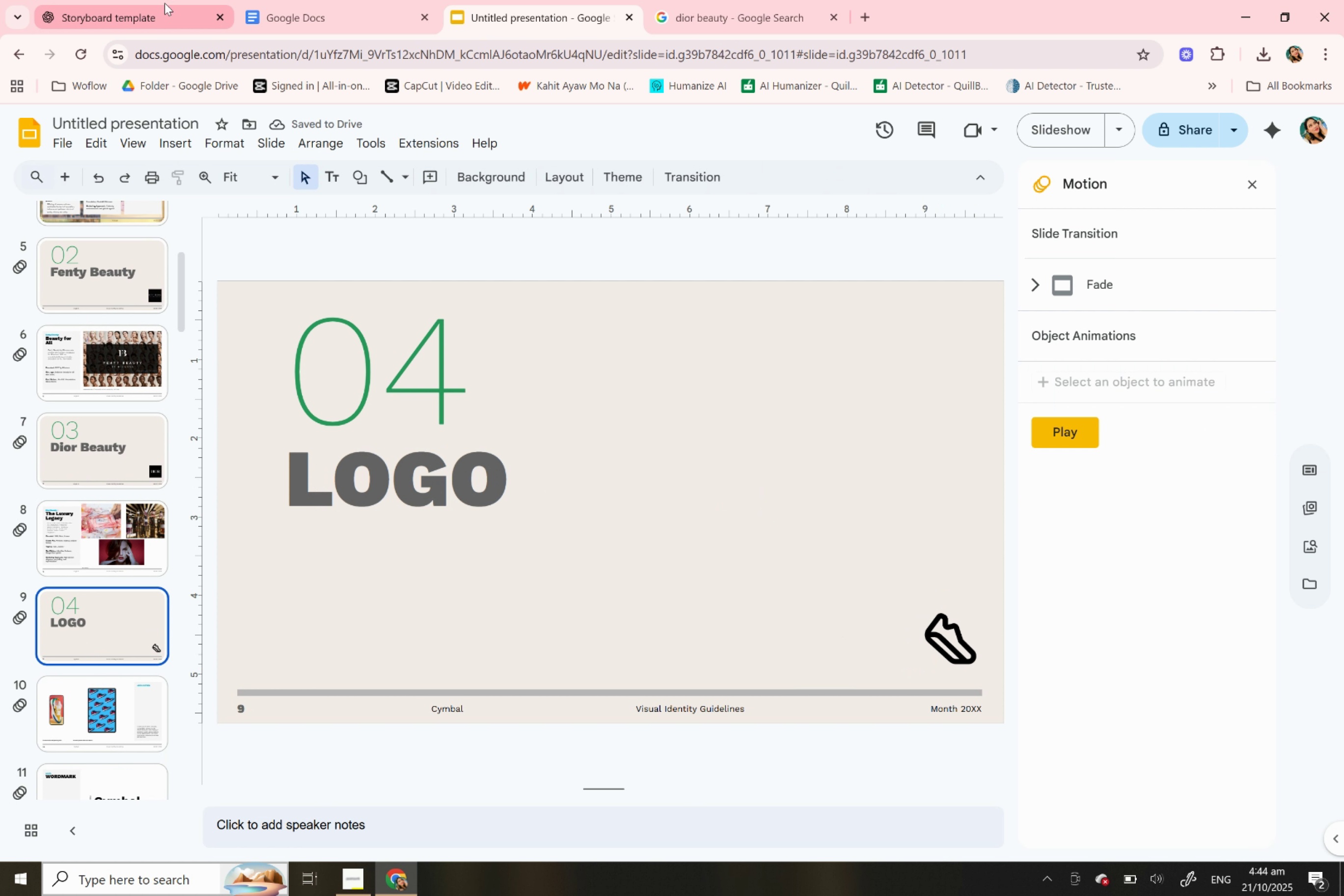 
left_click([164, 3])
 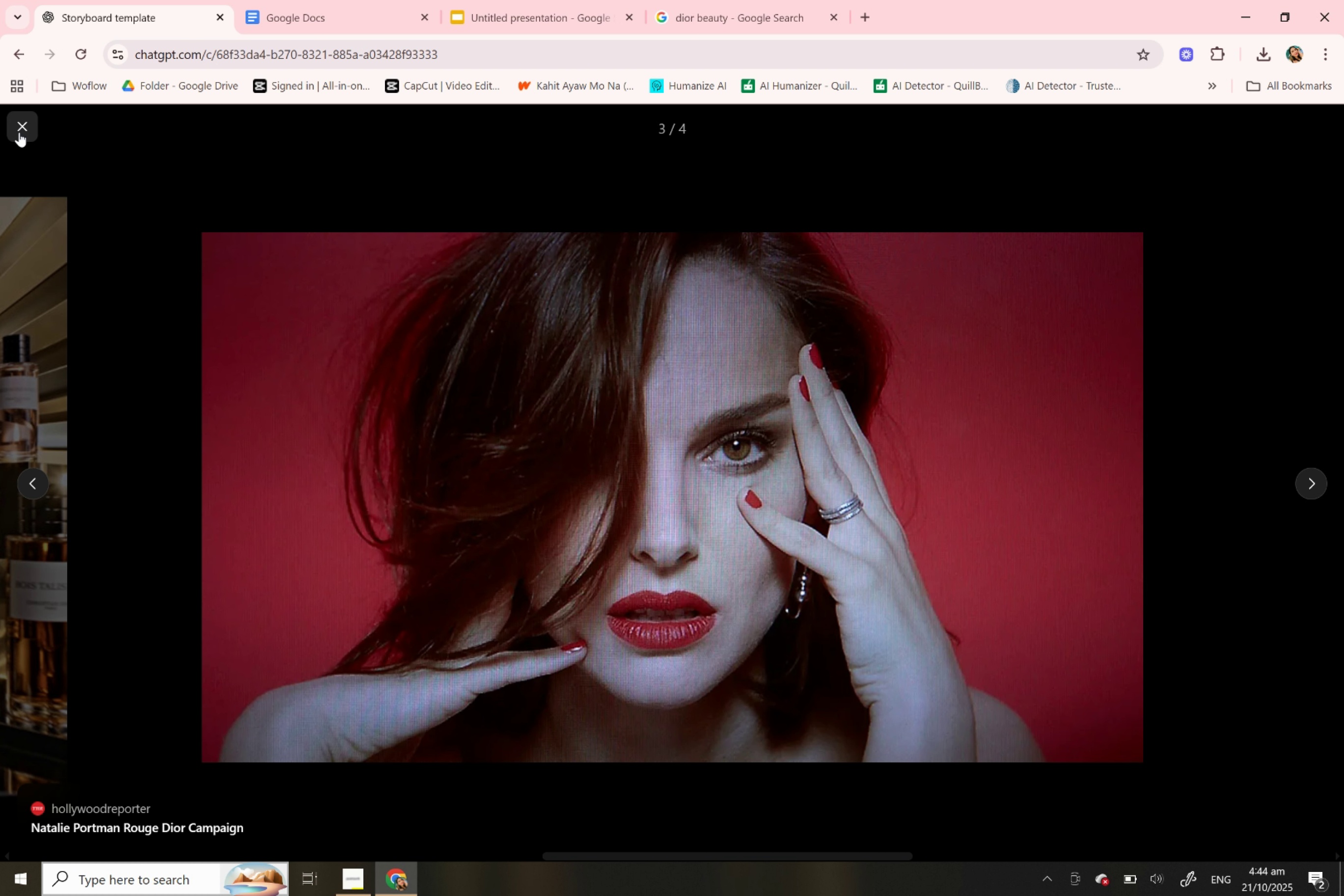 
left_click([19, 132])
 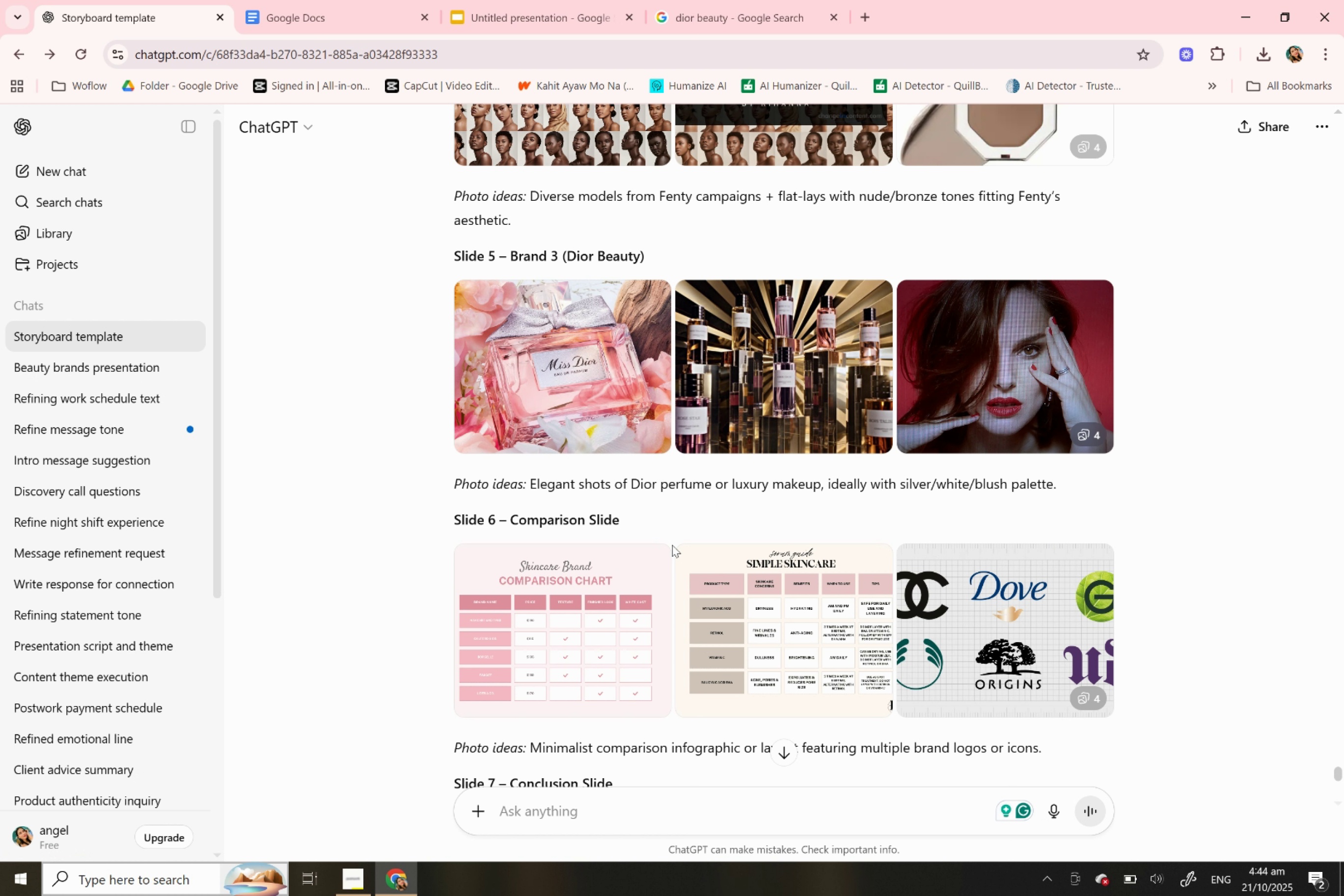 
scroll: coordinate [671, 548], scroll_direction: down, amount: 2.0
 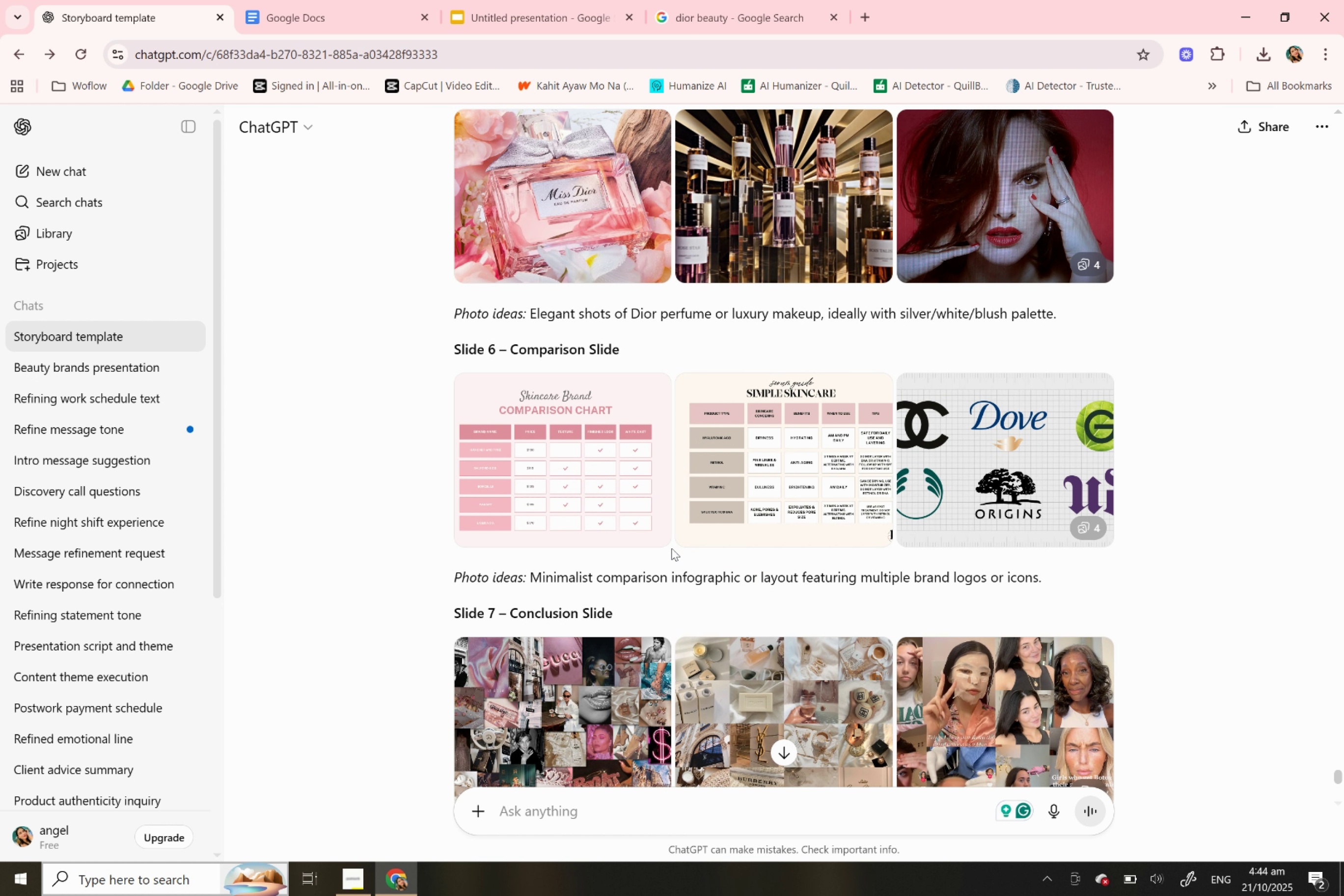 
scroll: coordinate [671, 548], scroll_direction: up, amount: 22.0
 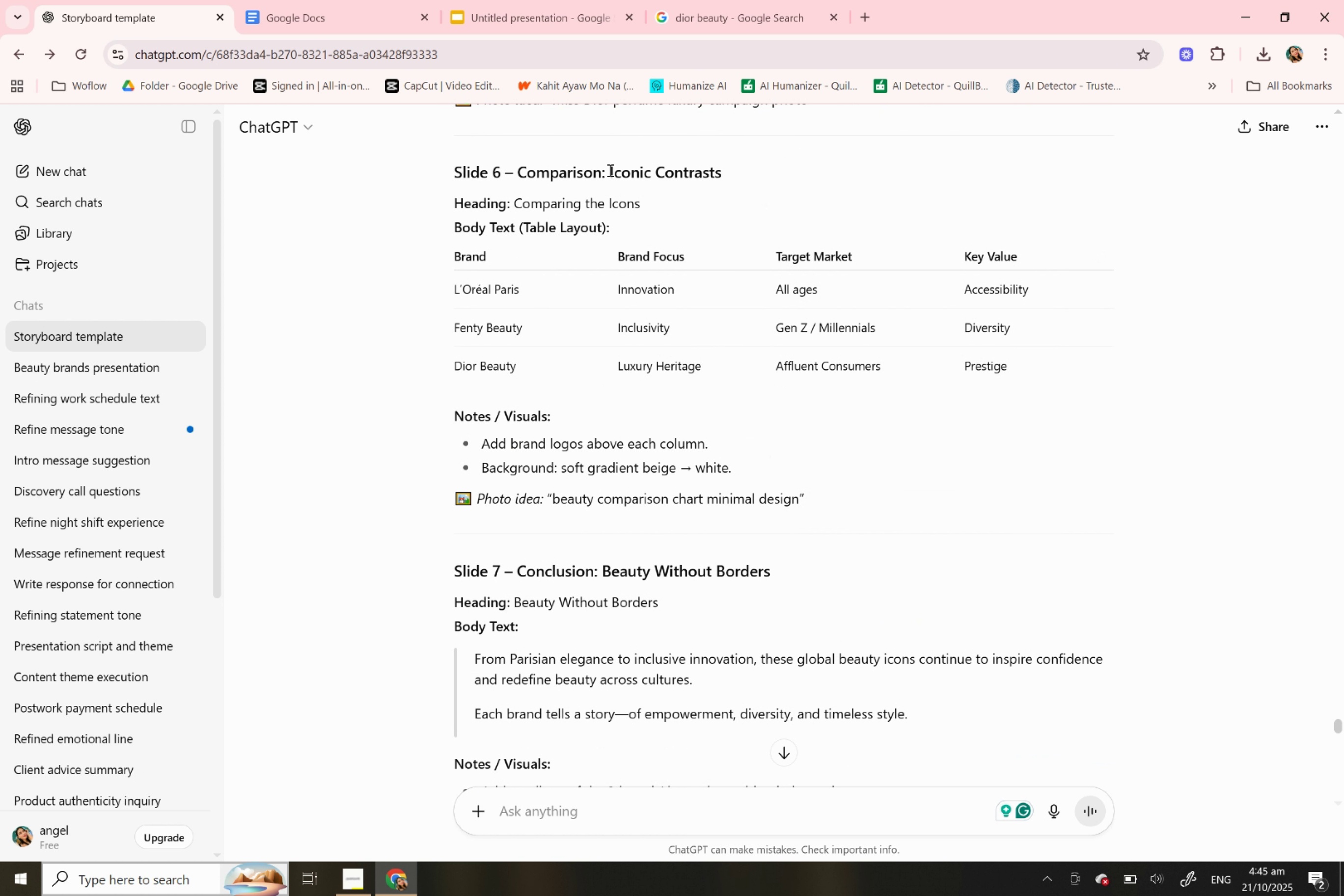 
wait(5.4)
 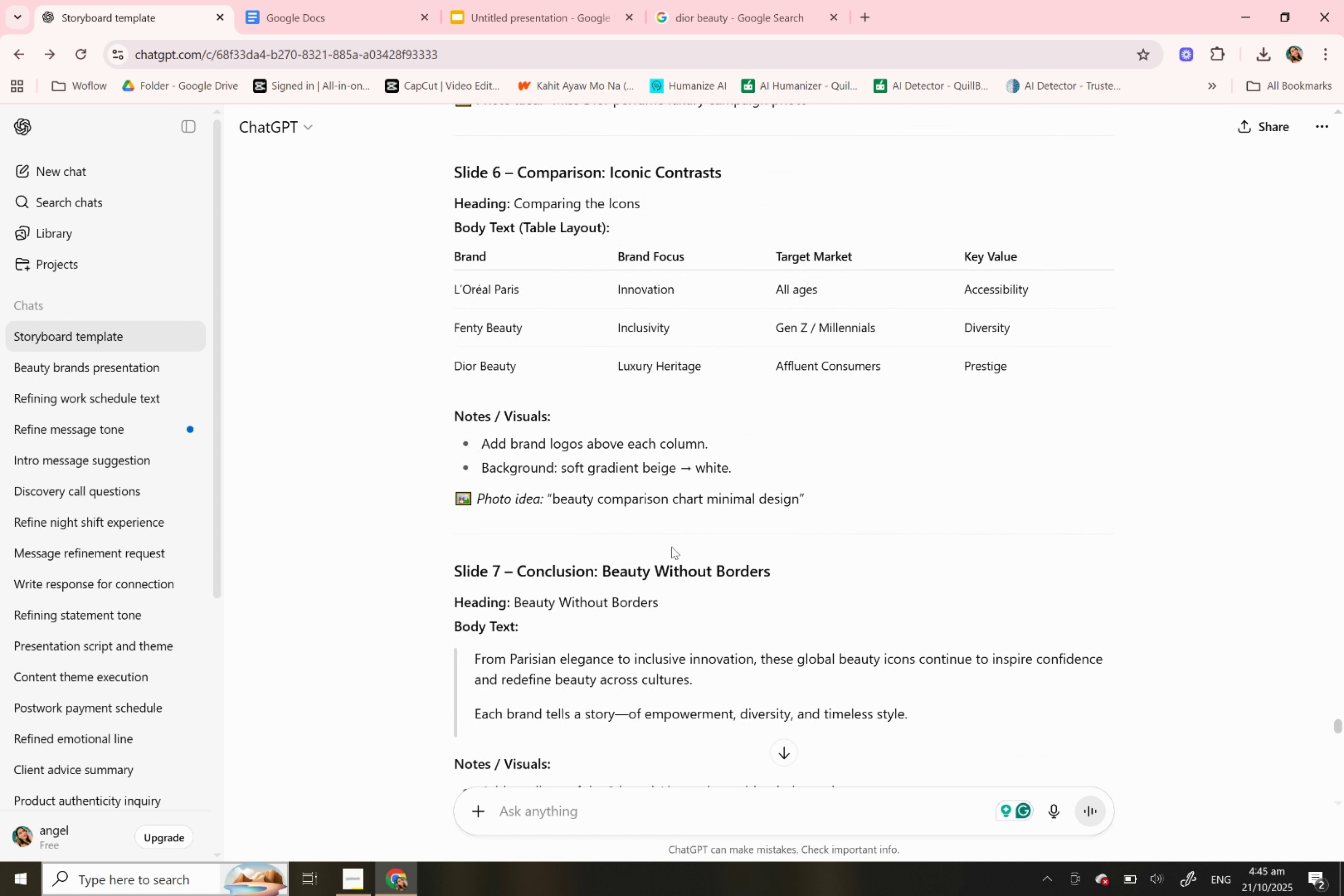 
key(Control+C)
 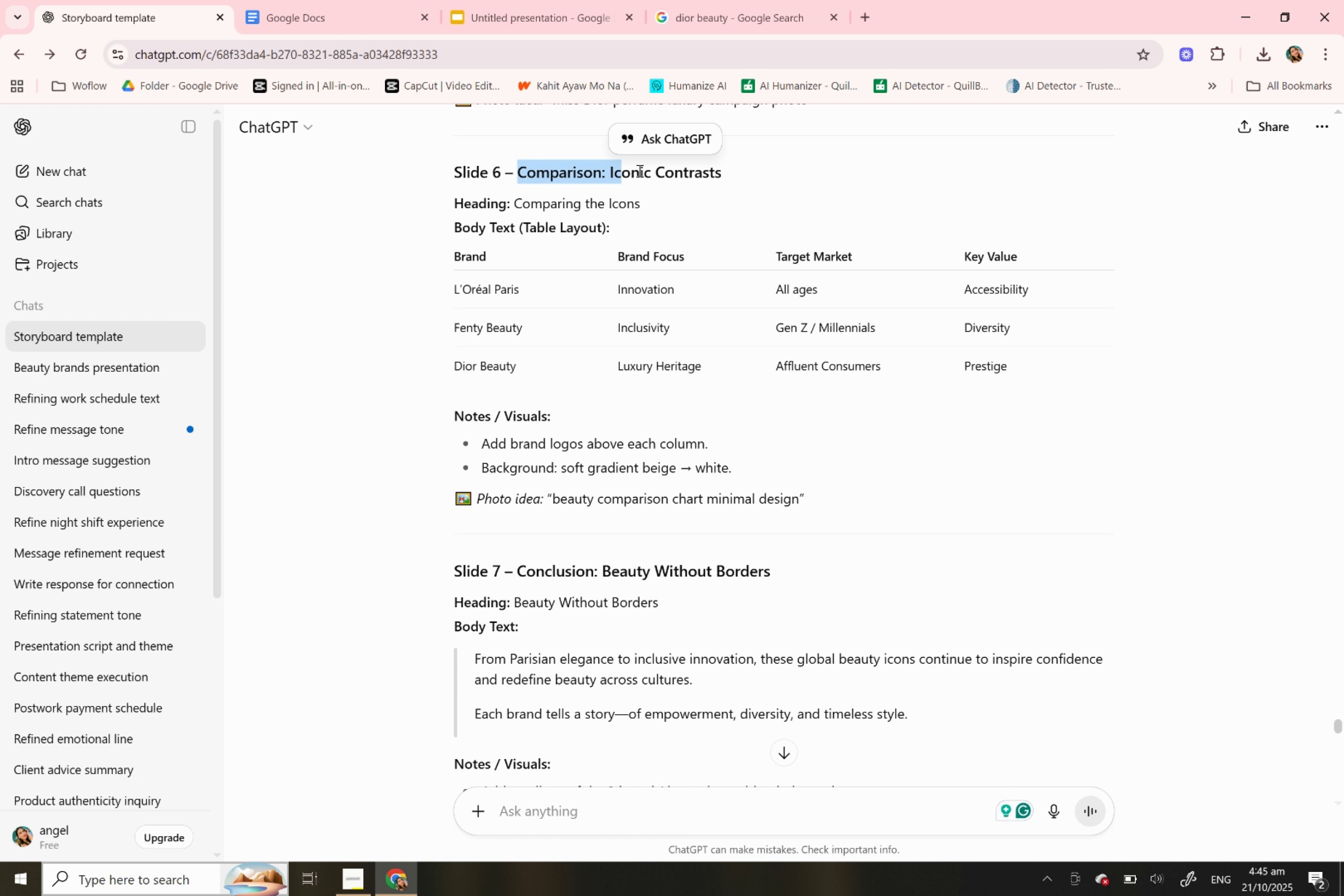 
key(Control+C)
 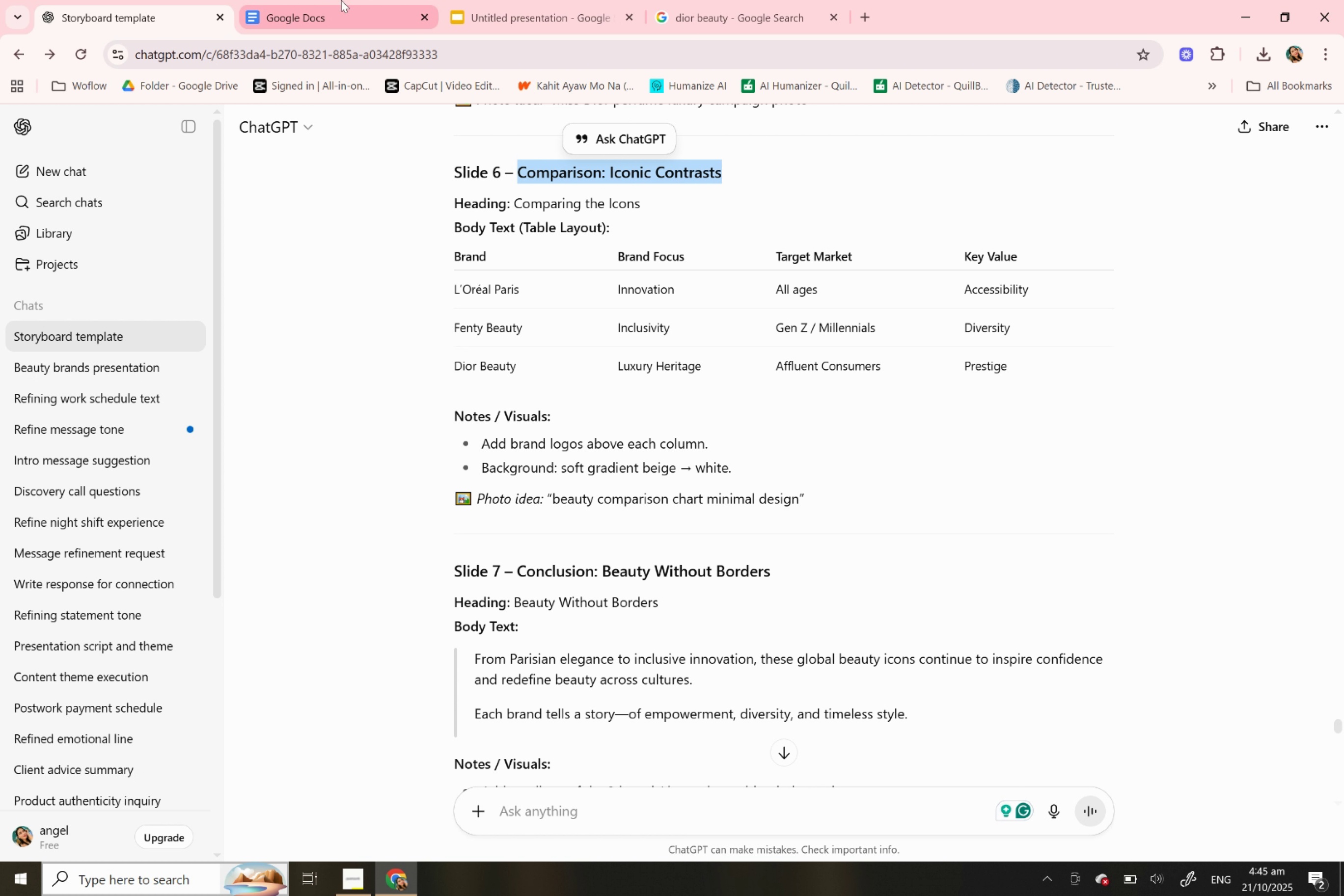 
key(Control+C)
 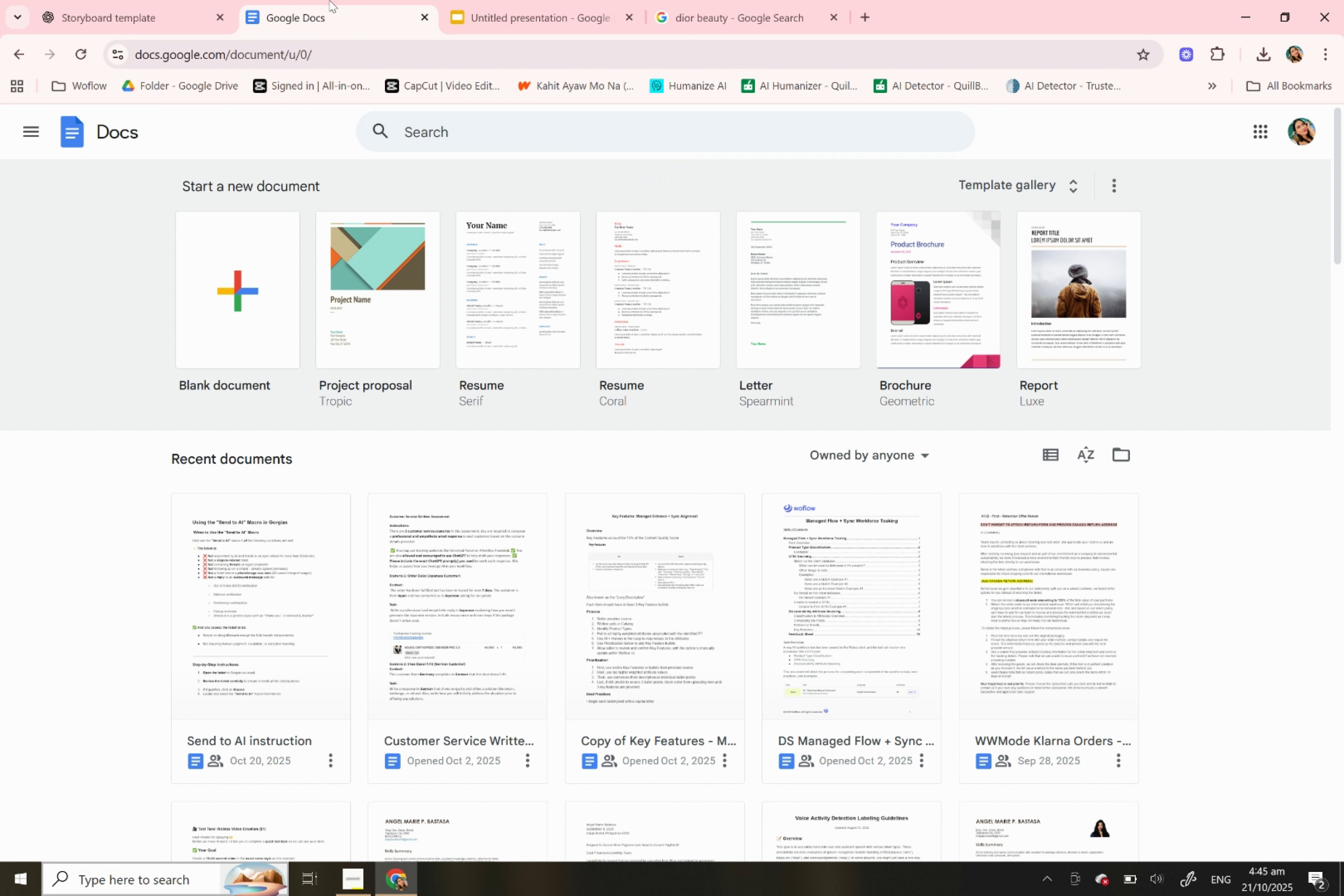 
left_click([329, 0])
 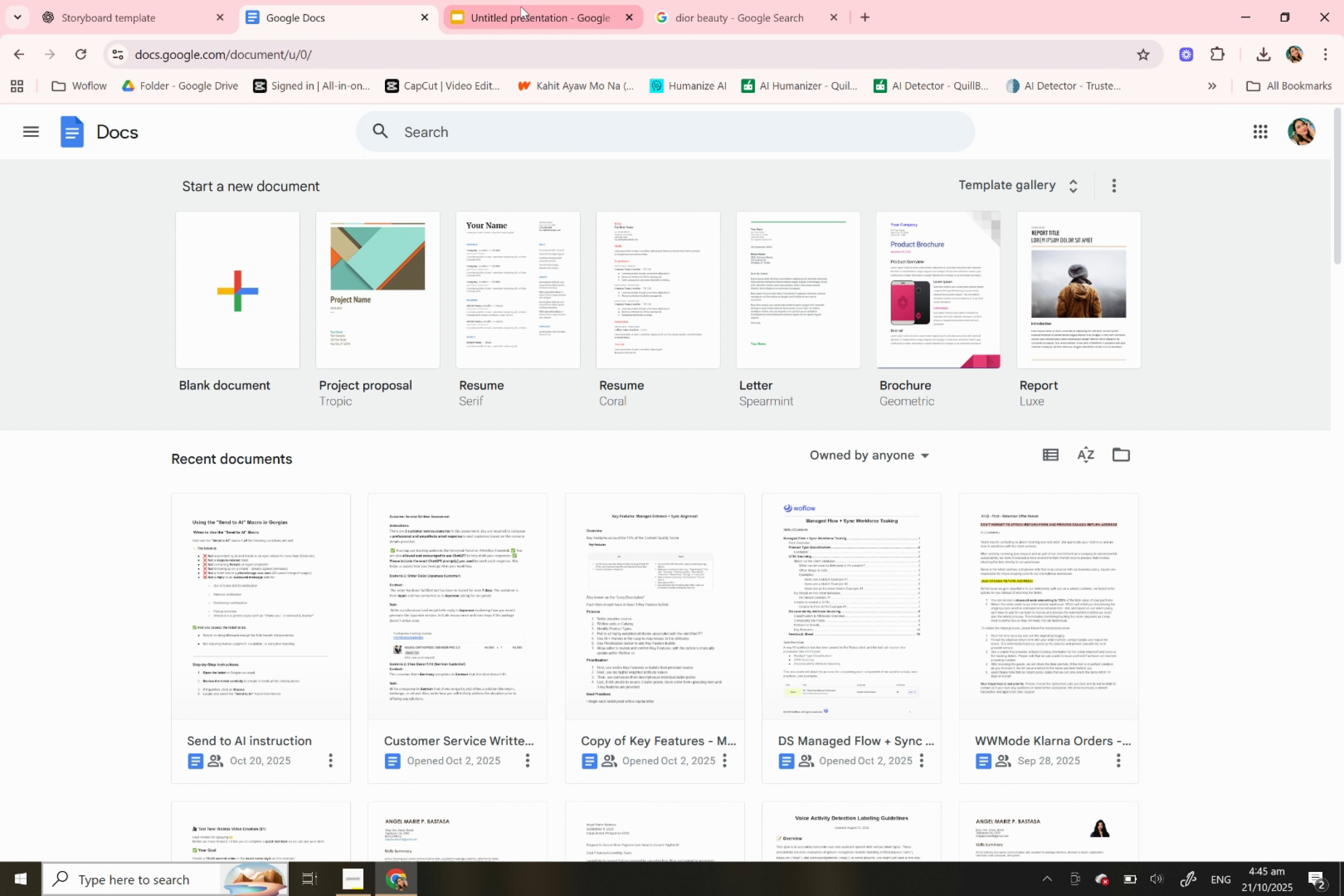 
left_click([521, 6])
 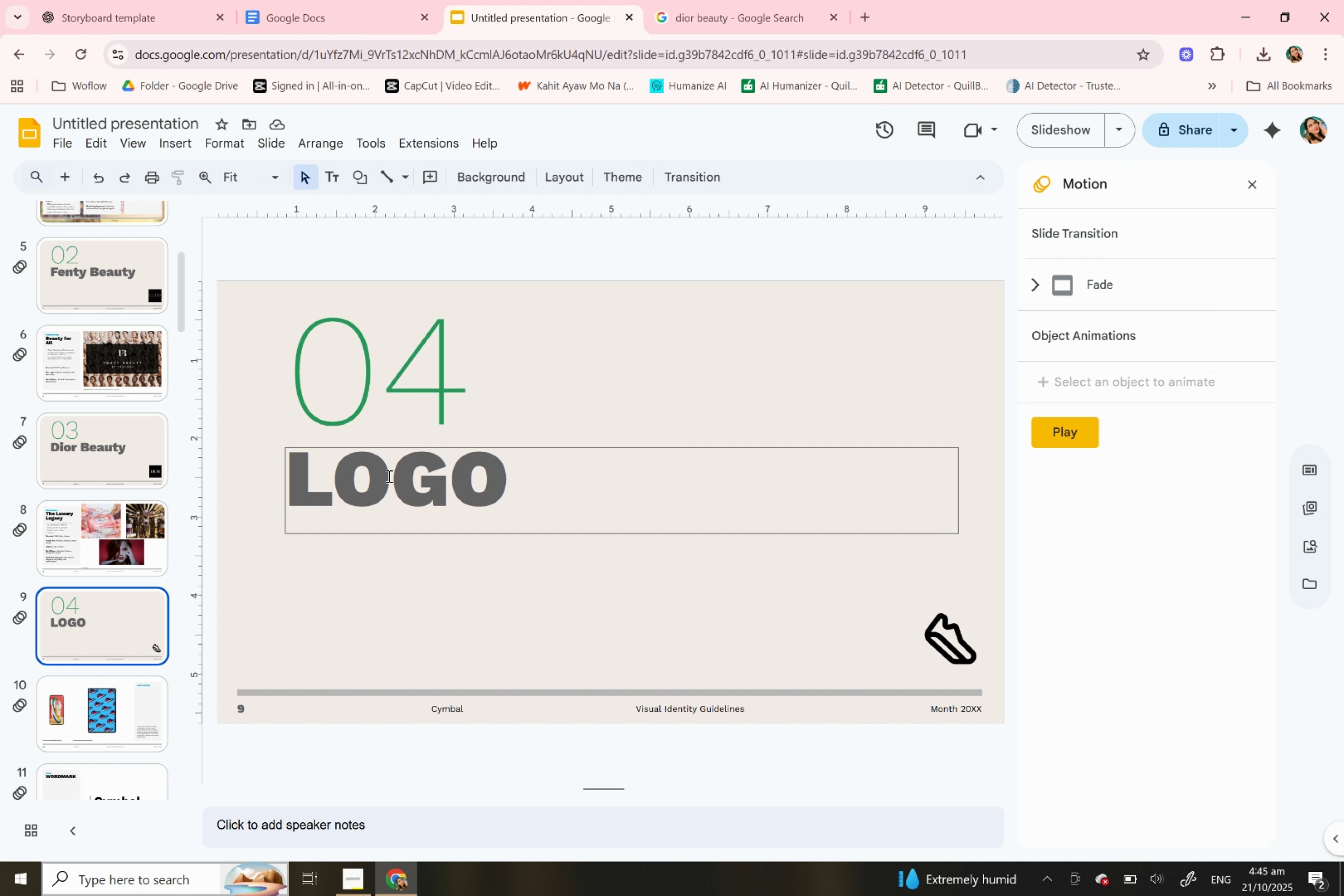 
double_click([398, 403])
 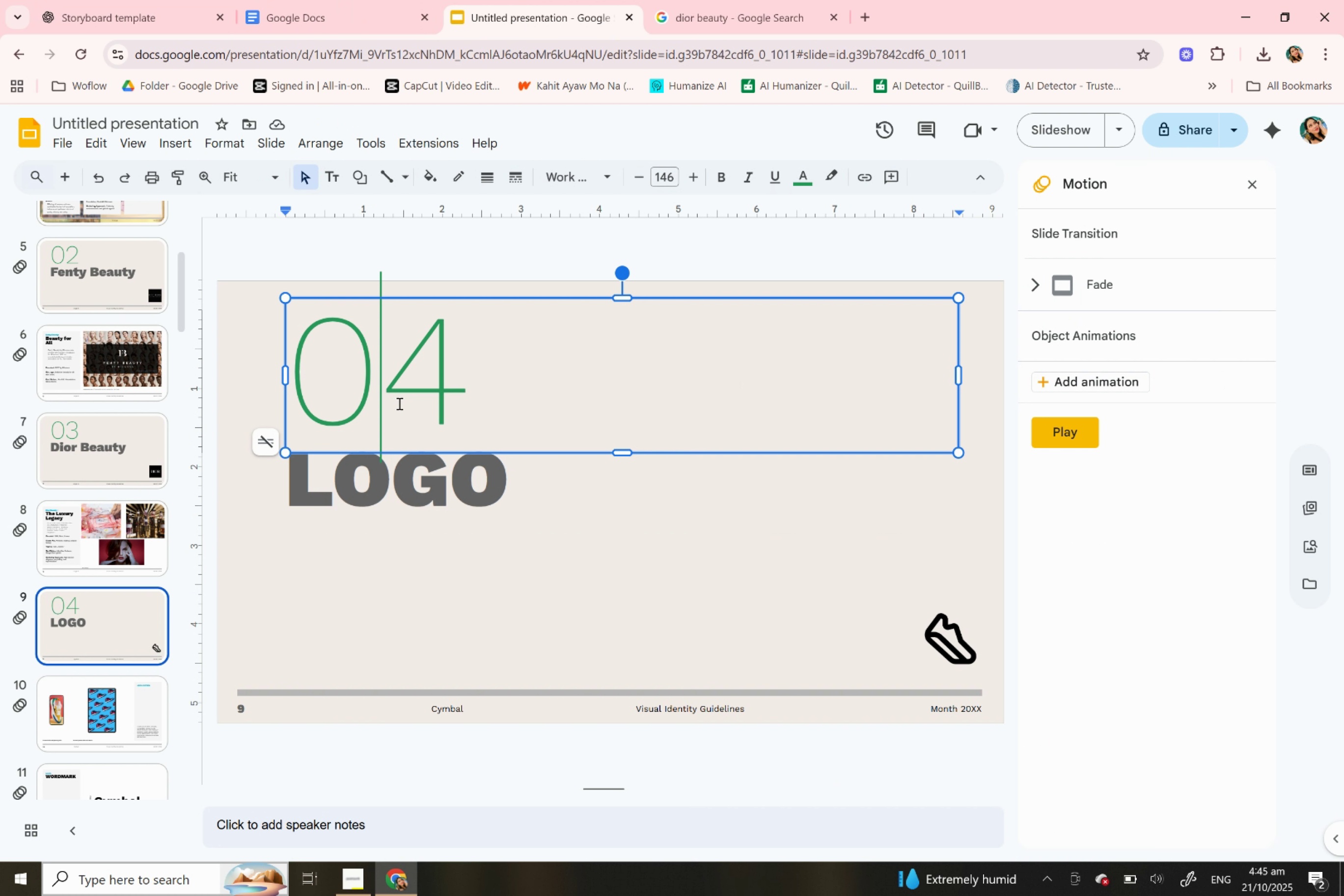 
triple_click([398, 403])
 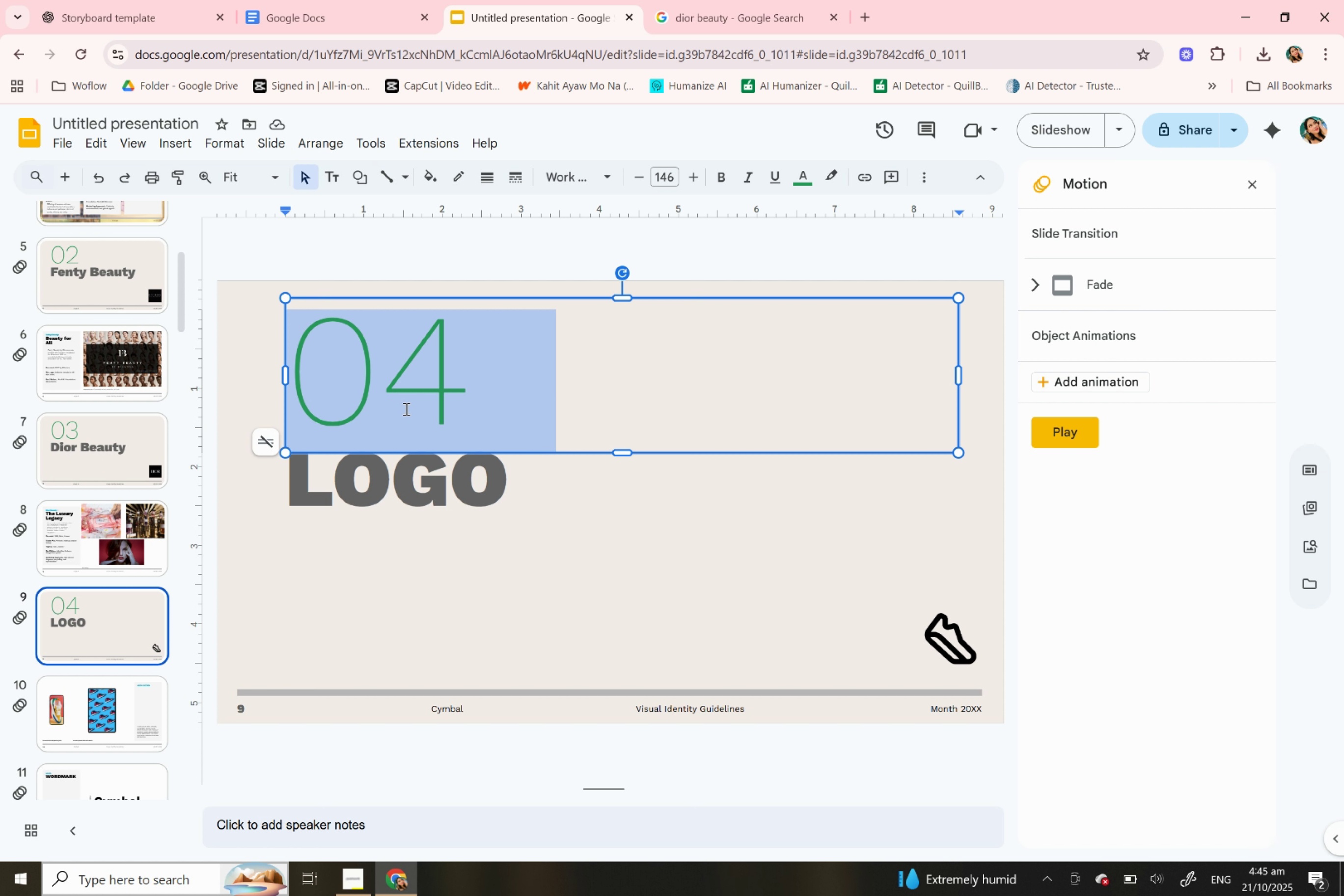 
key(Backspace)
 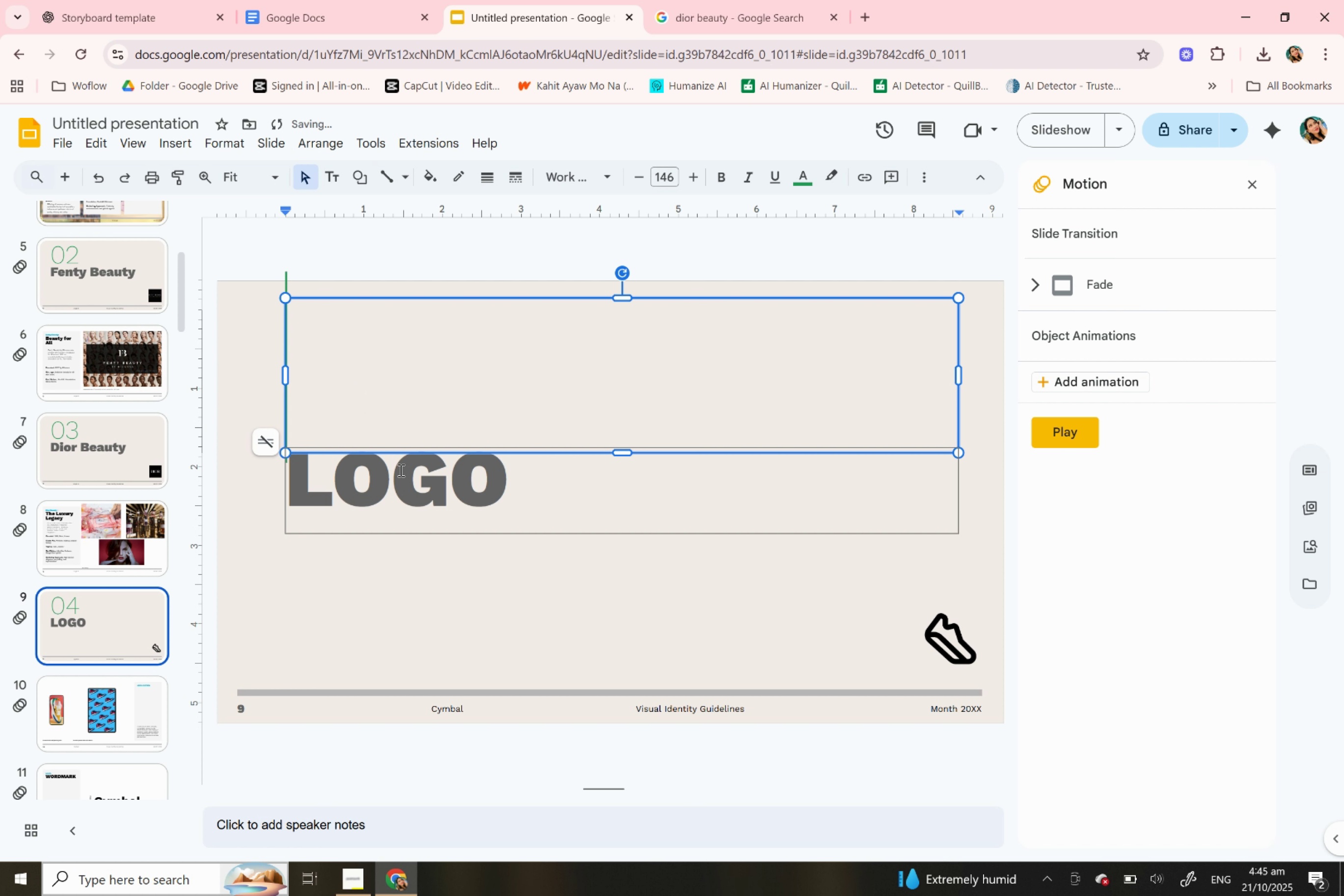 
double_click([400, 470])
 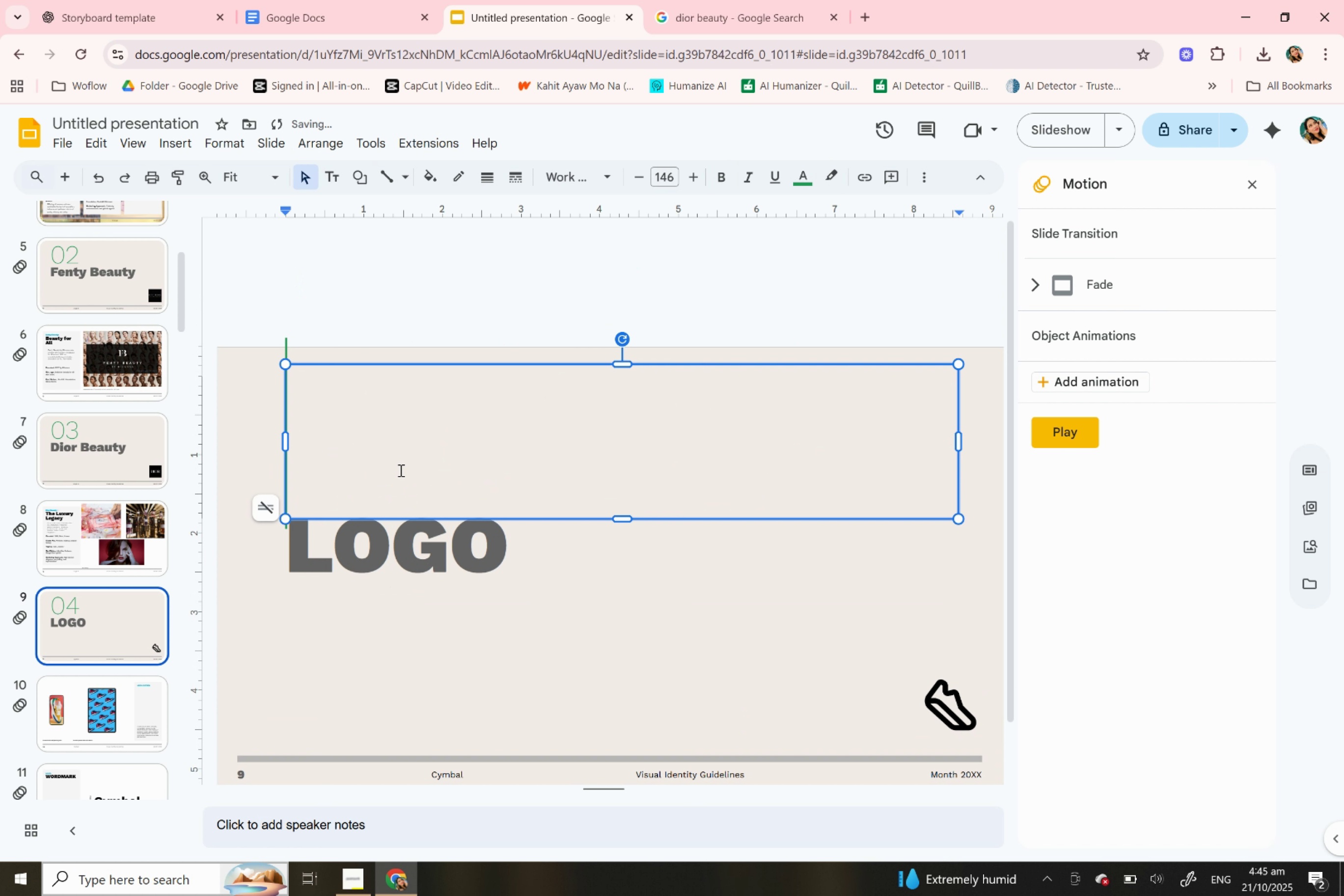 
triple_click([400, 470])
 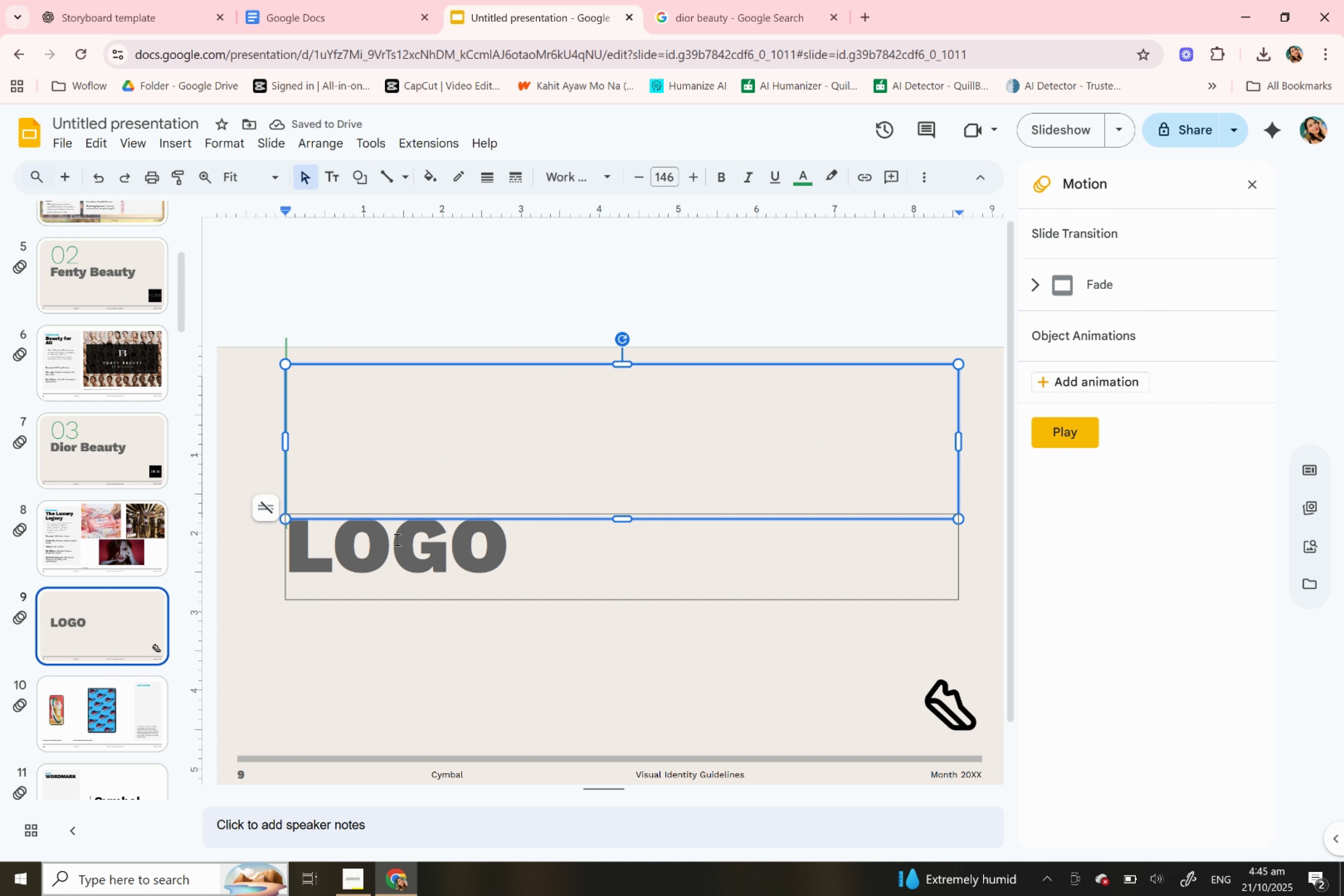 
double_click([396, 539])
 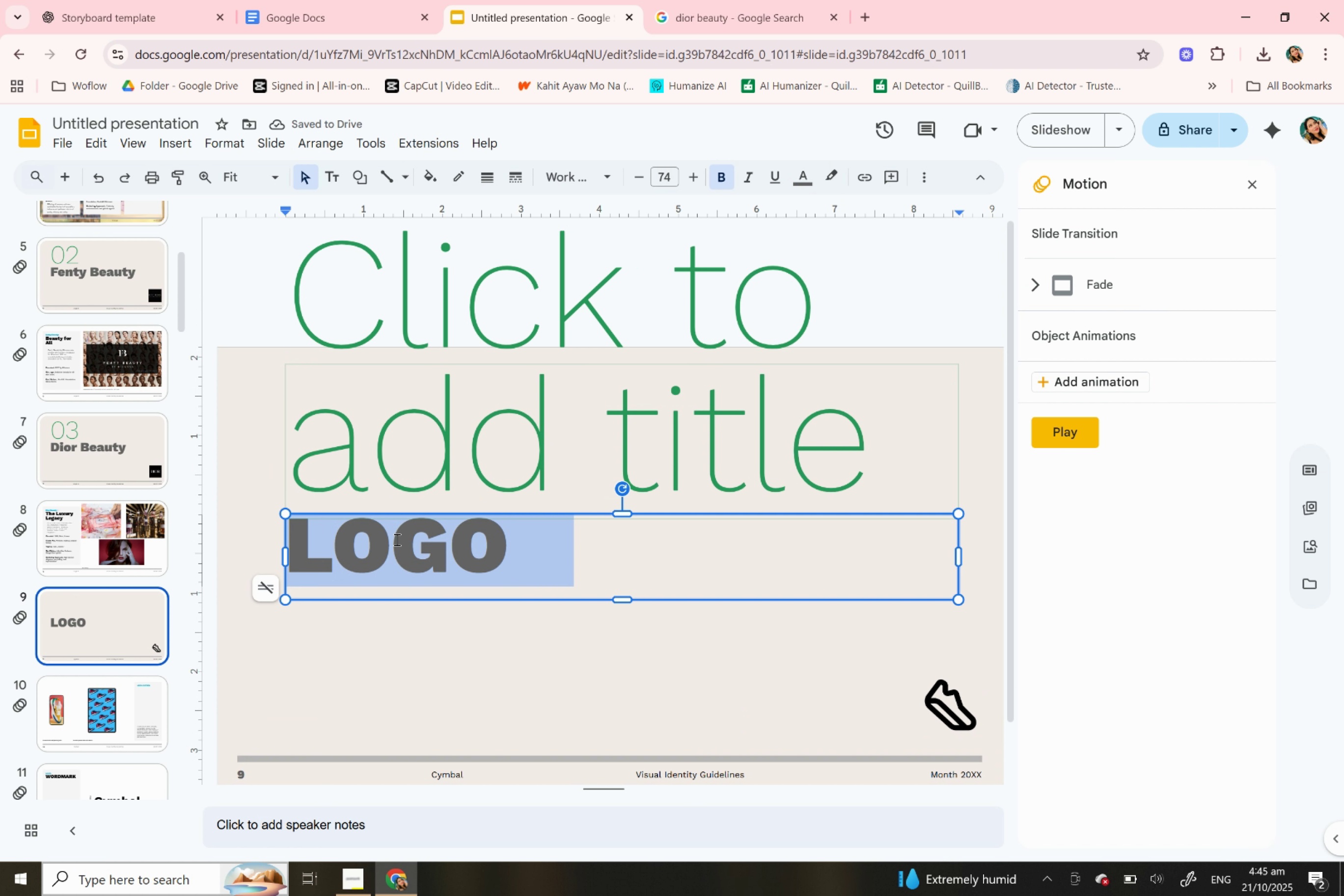 
triple_click([396, 539])
 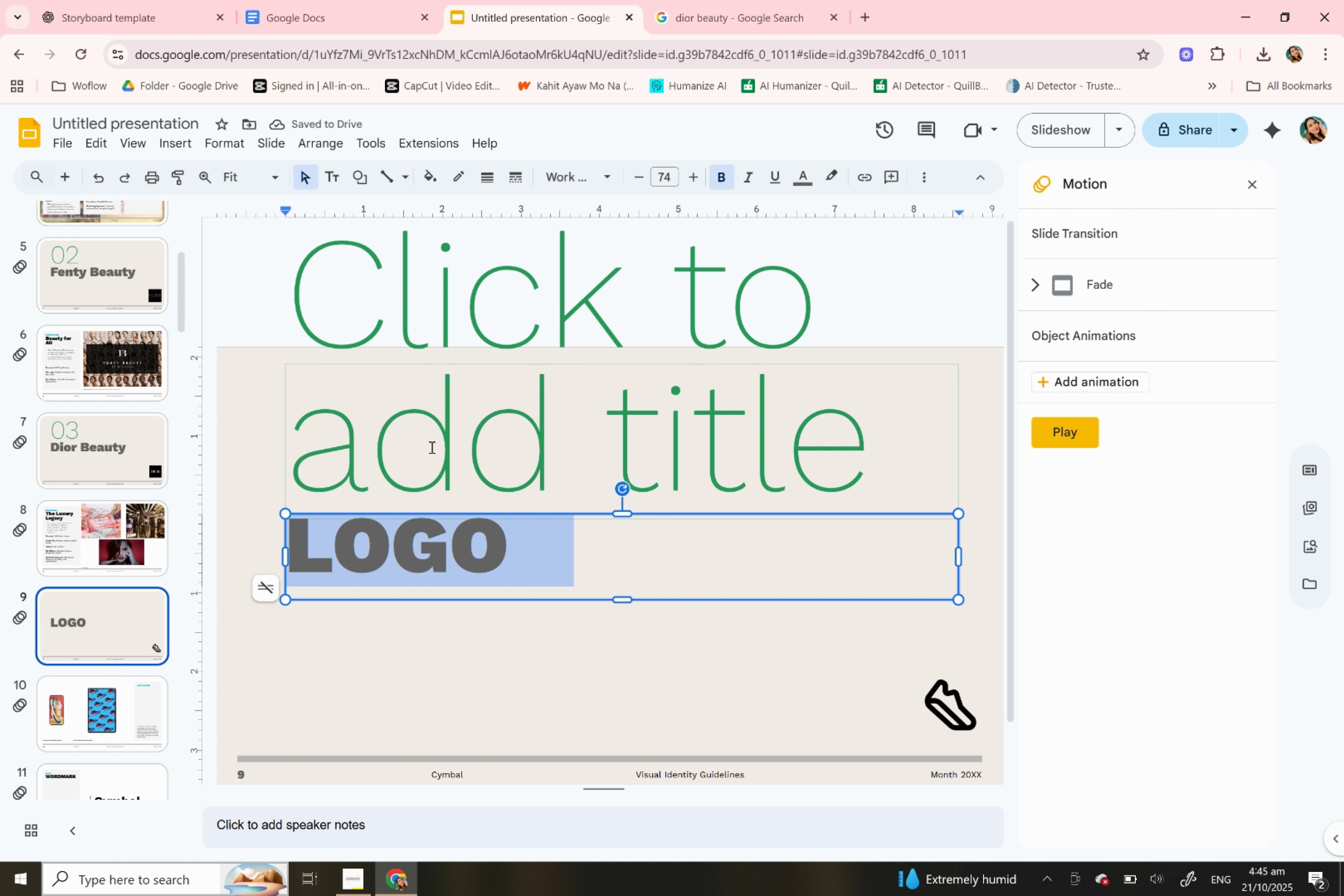 
left_click([443, 423])
 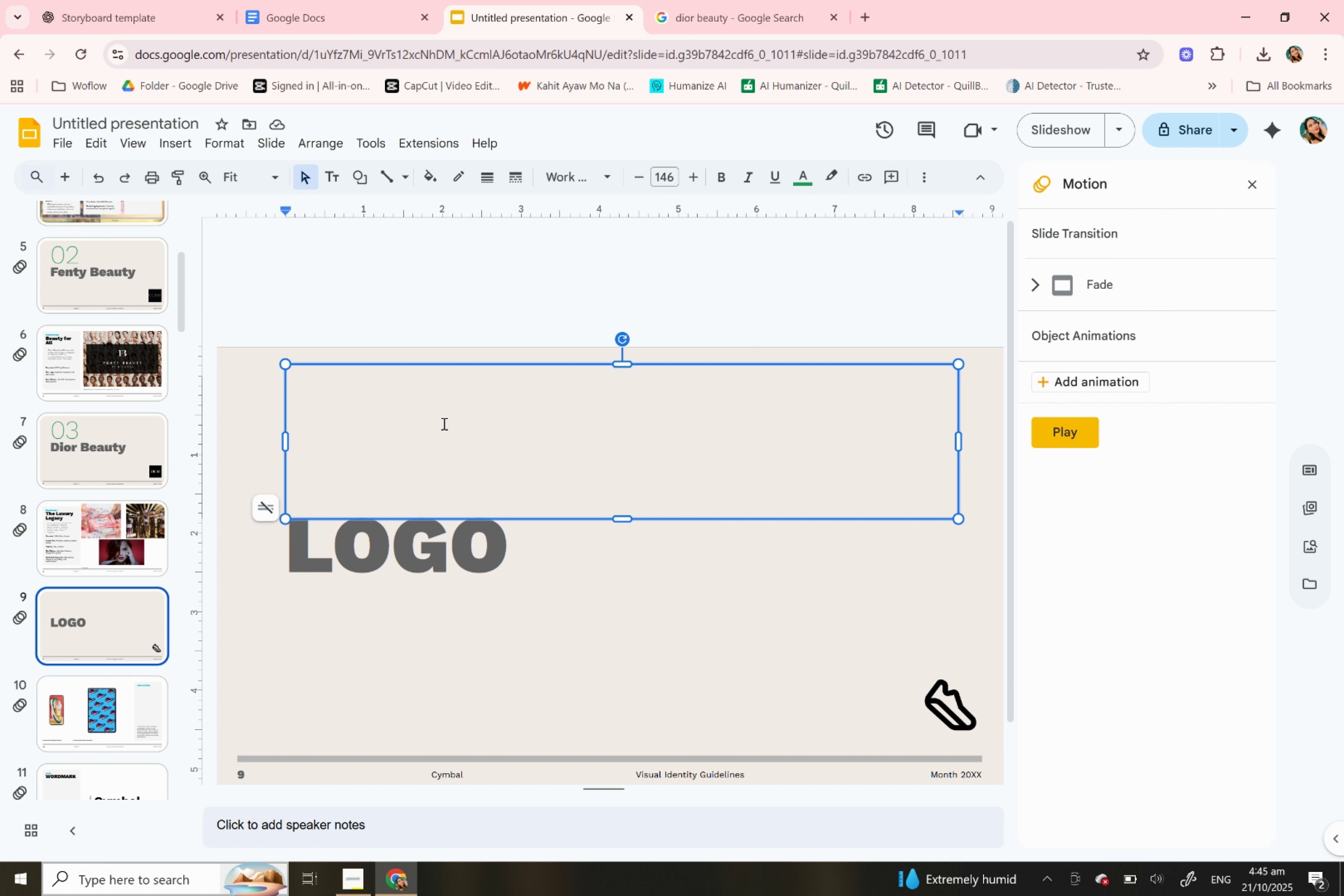 
key(Control+V)
 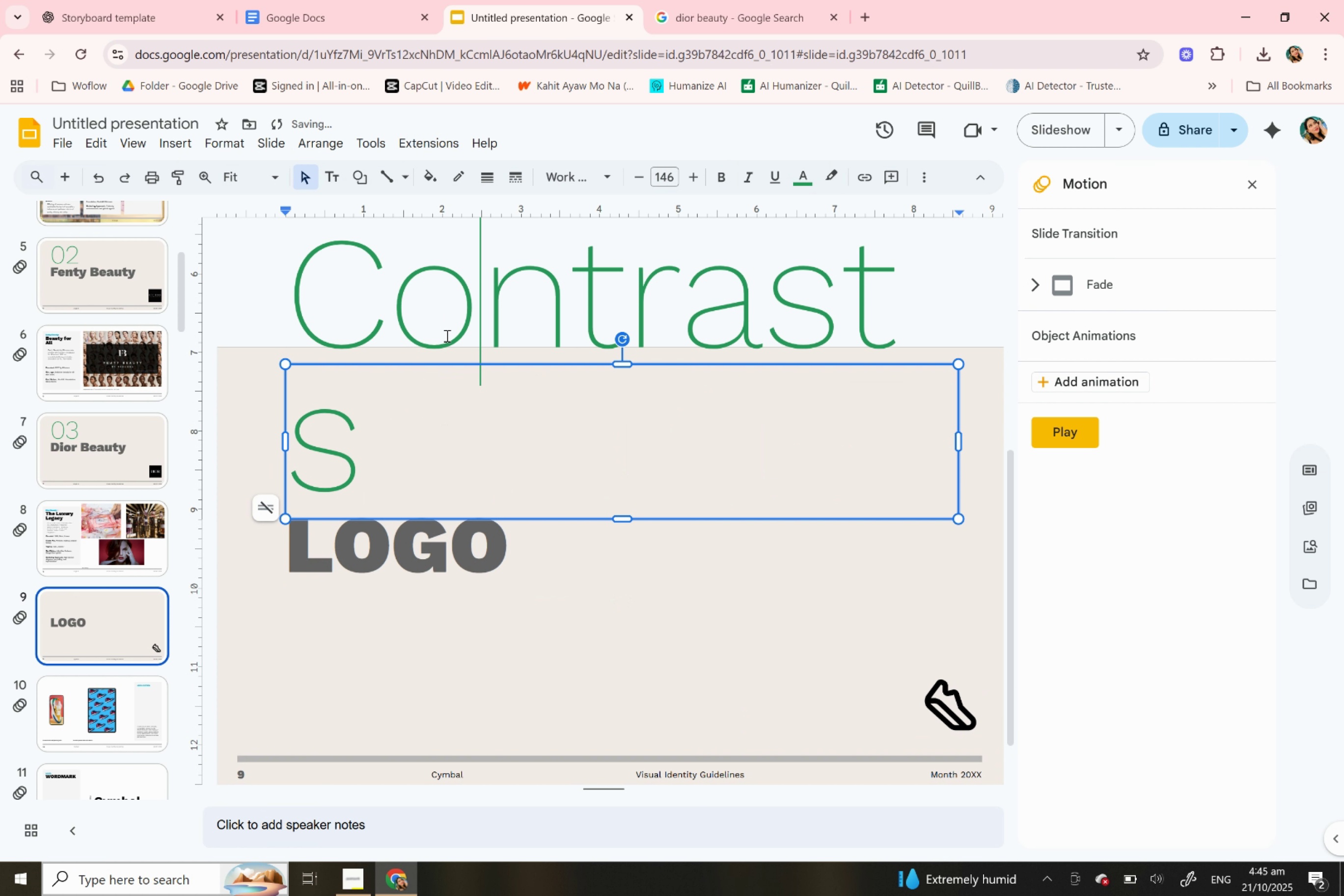 
double_click([446, 335])
 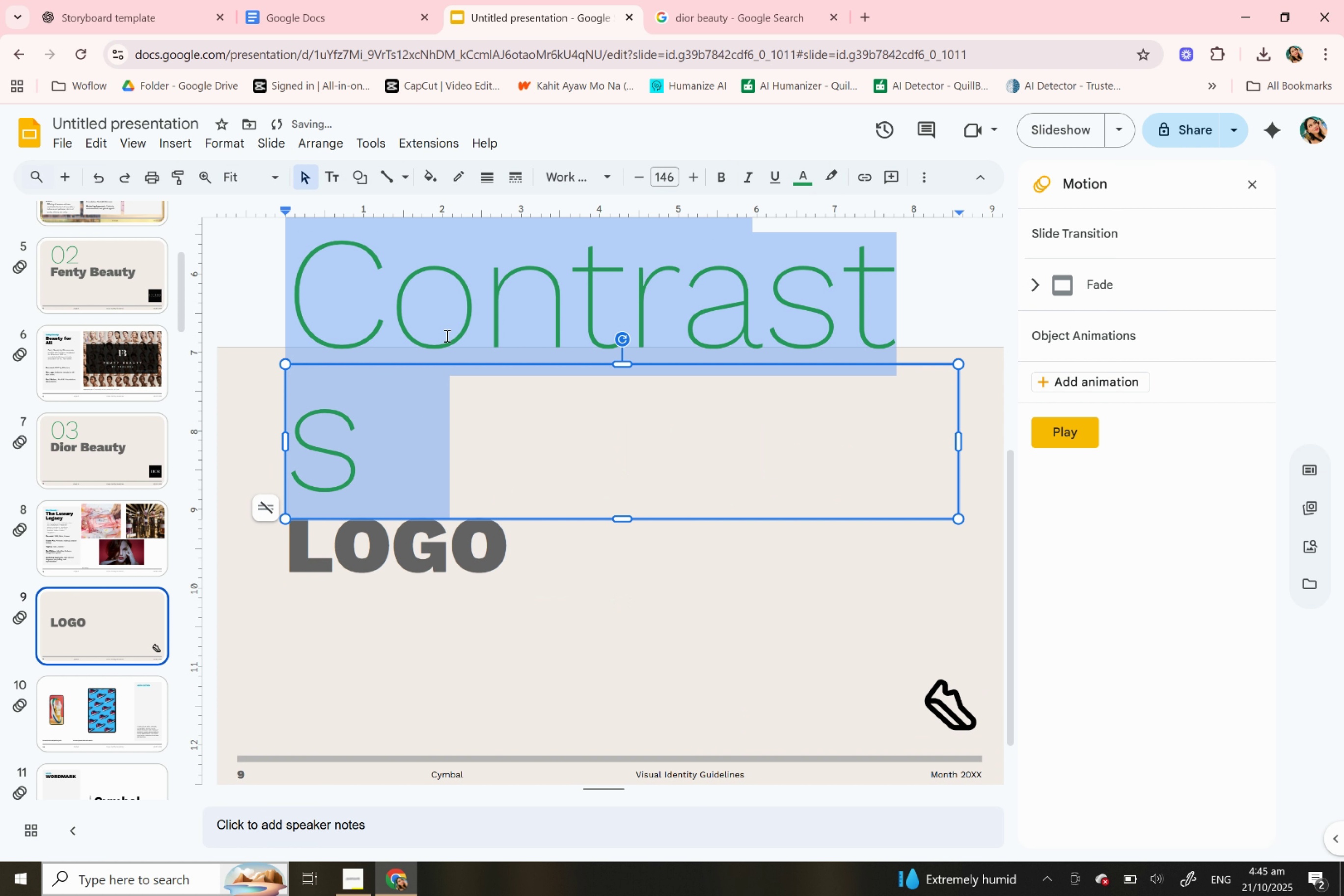 
triple_click([446, 335])
 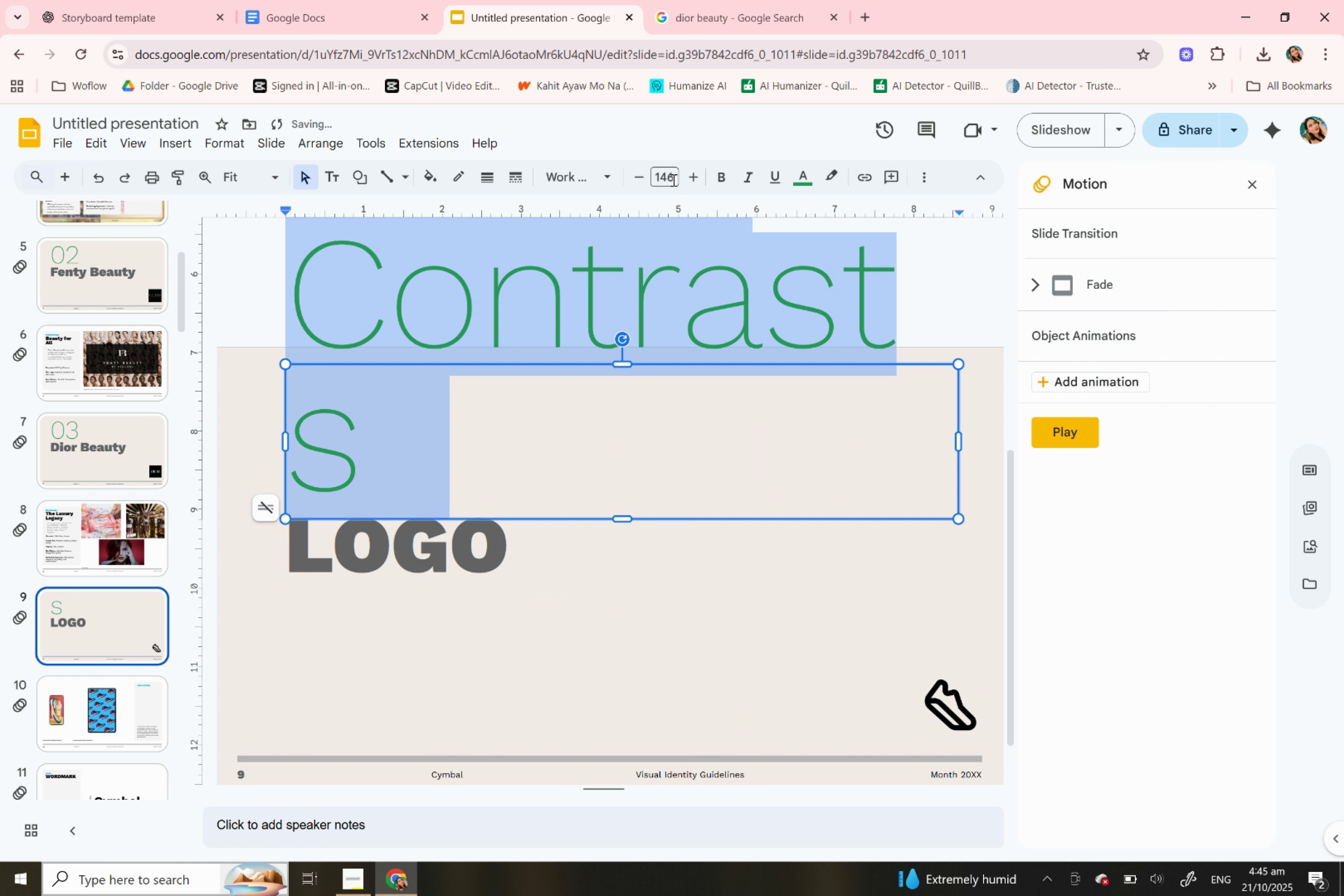 
left_click([672, 180])
 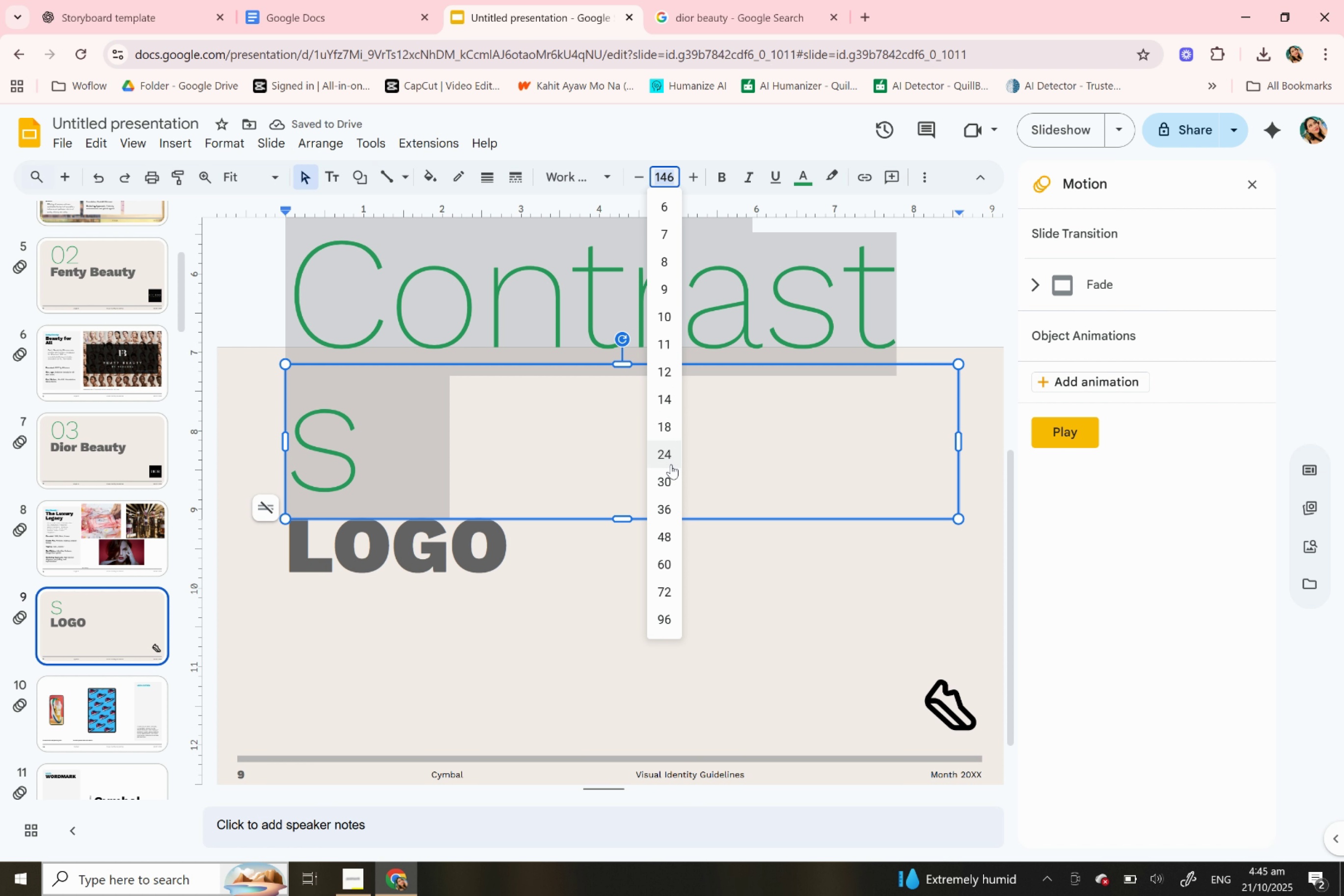 
left_click([667, 482])
 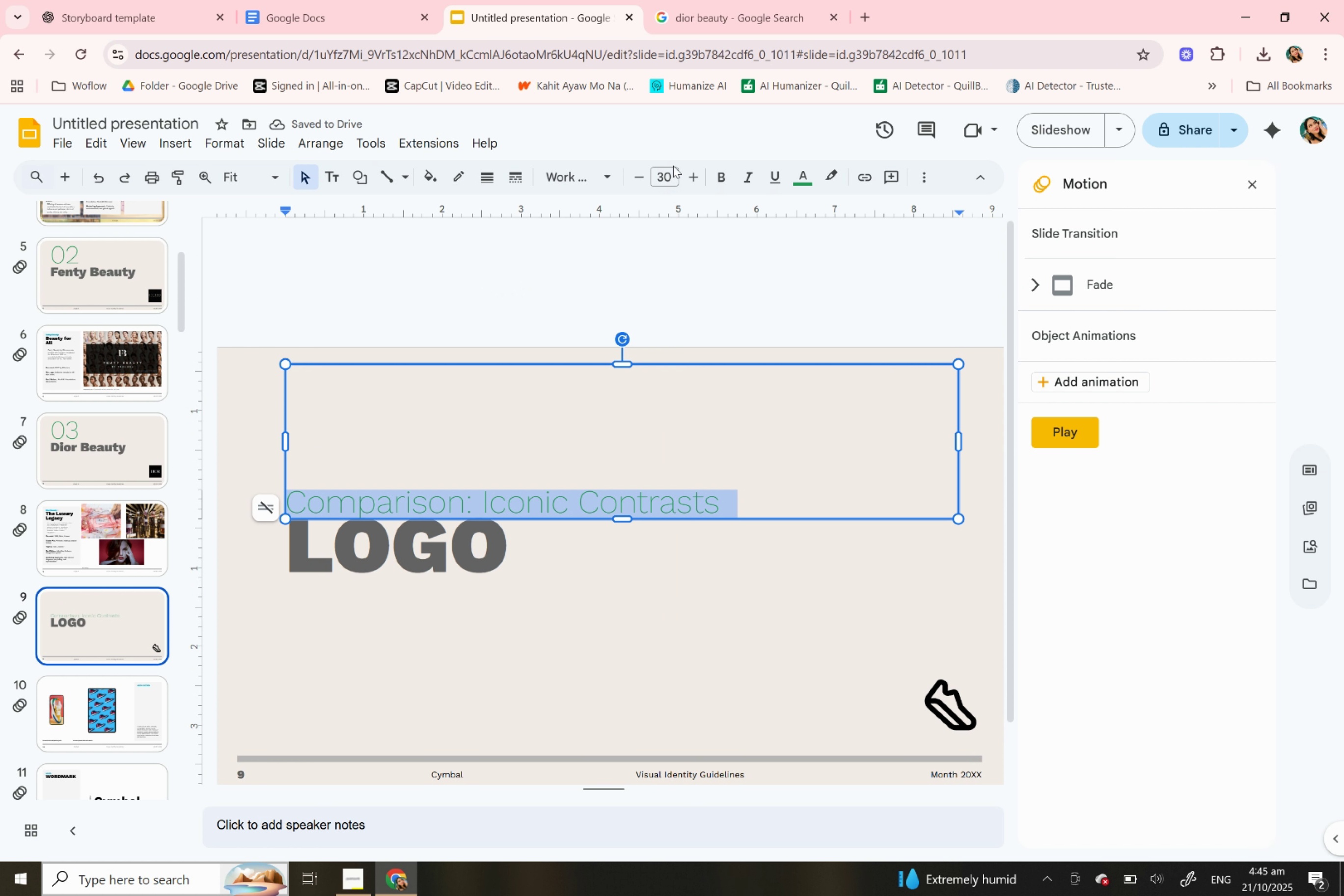 
left_click([666, 181])
 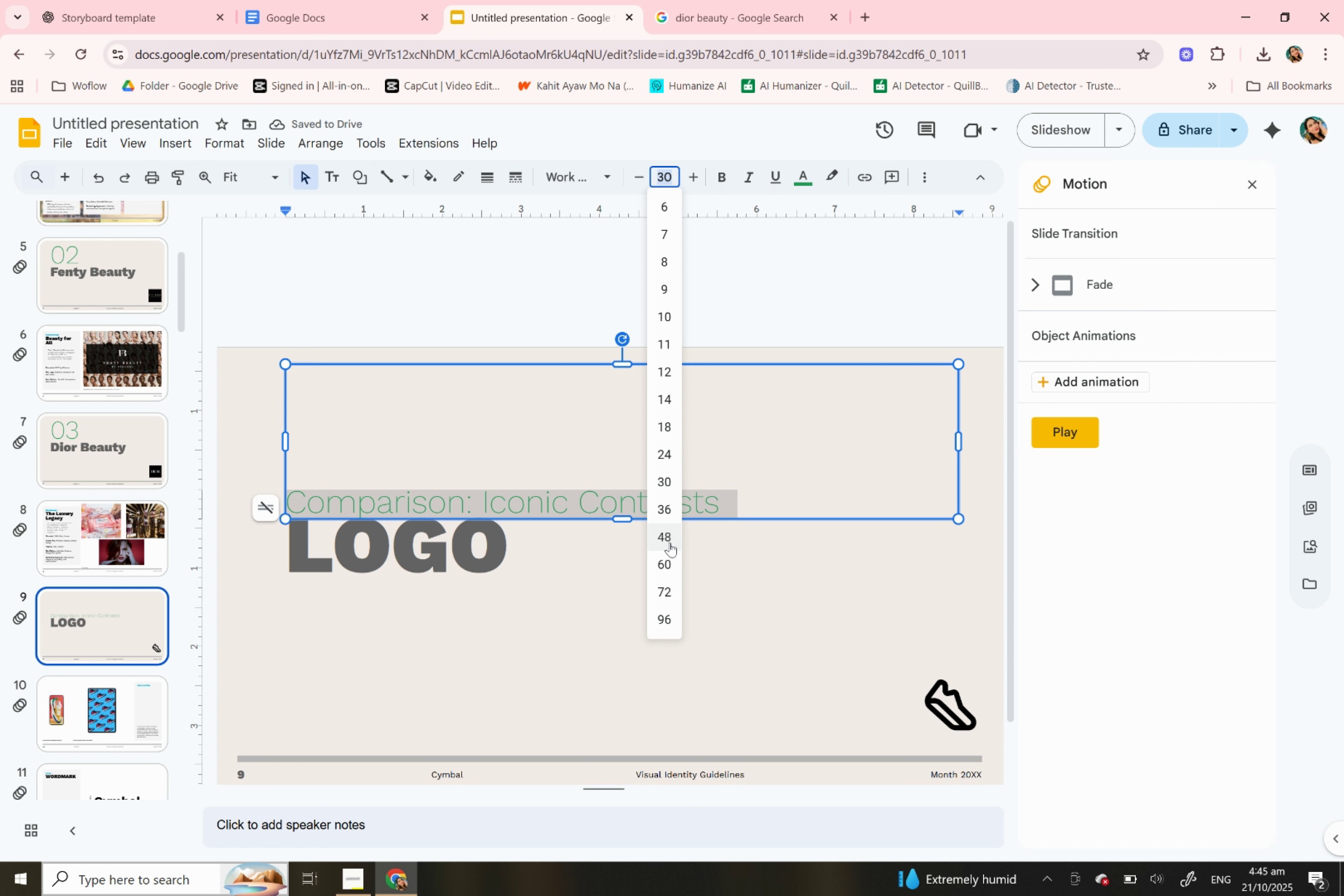 
left_click([668, 536])
 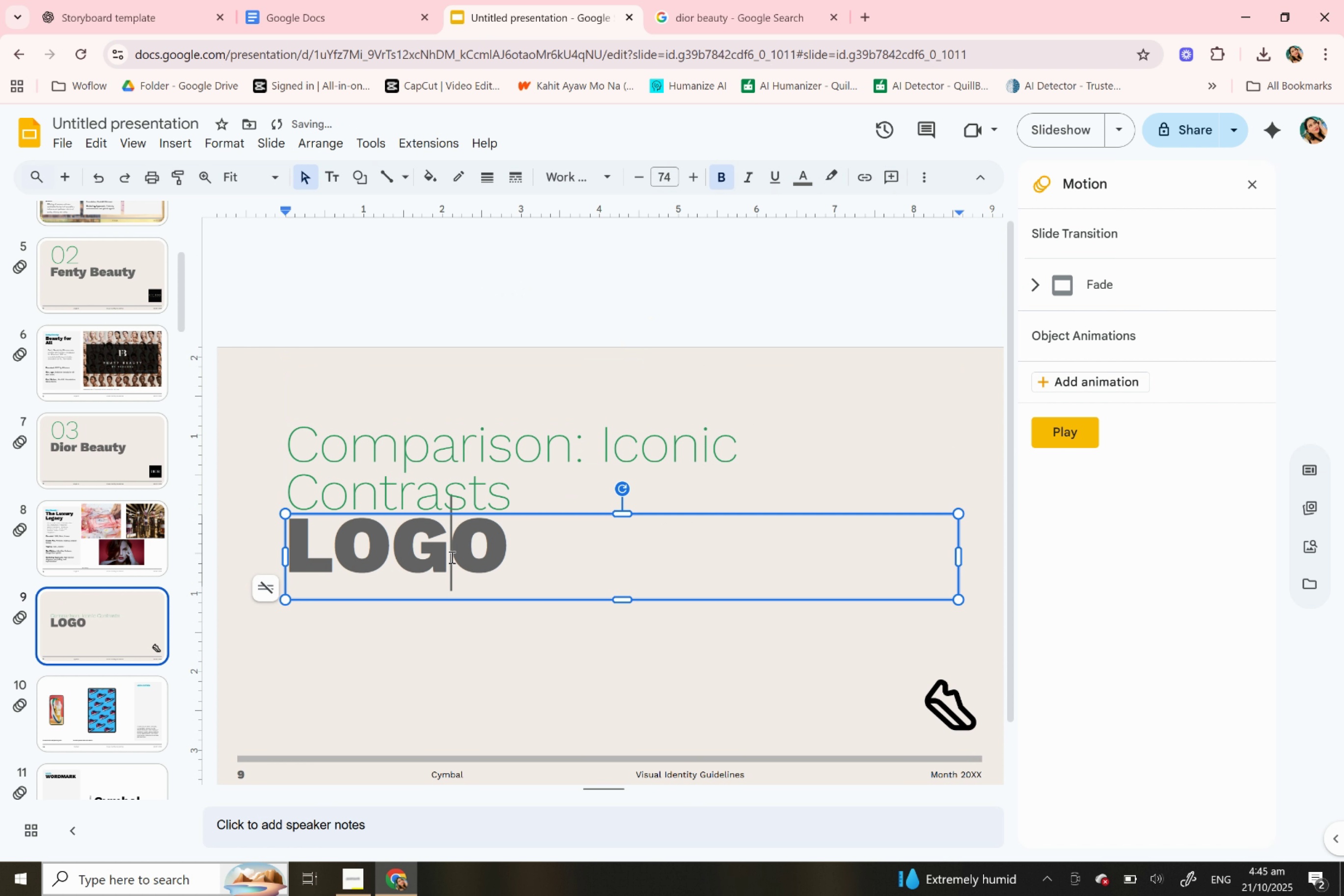 
double_click([451, 557])
 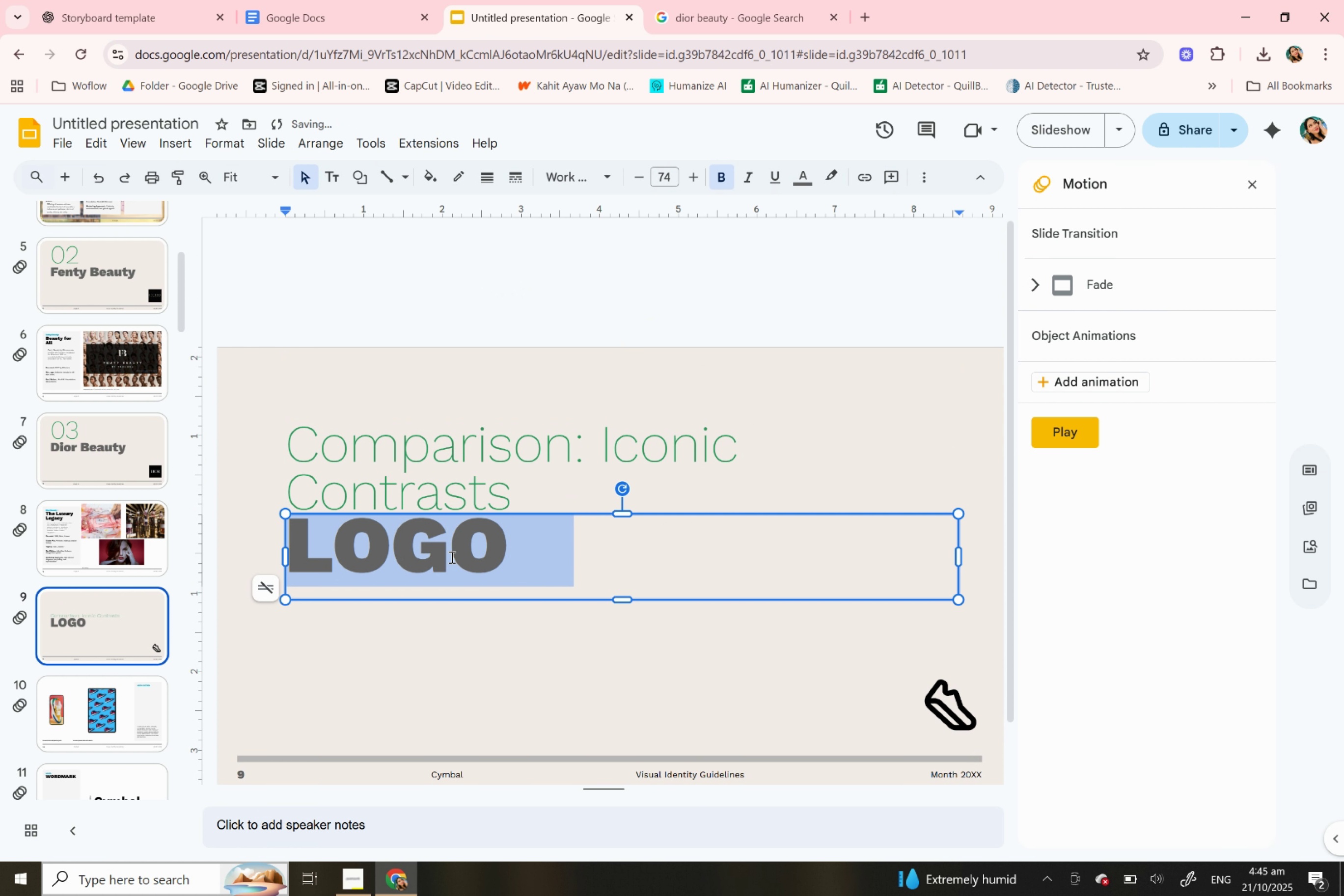 
triple_click([451, 557])
 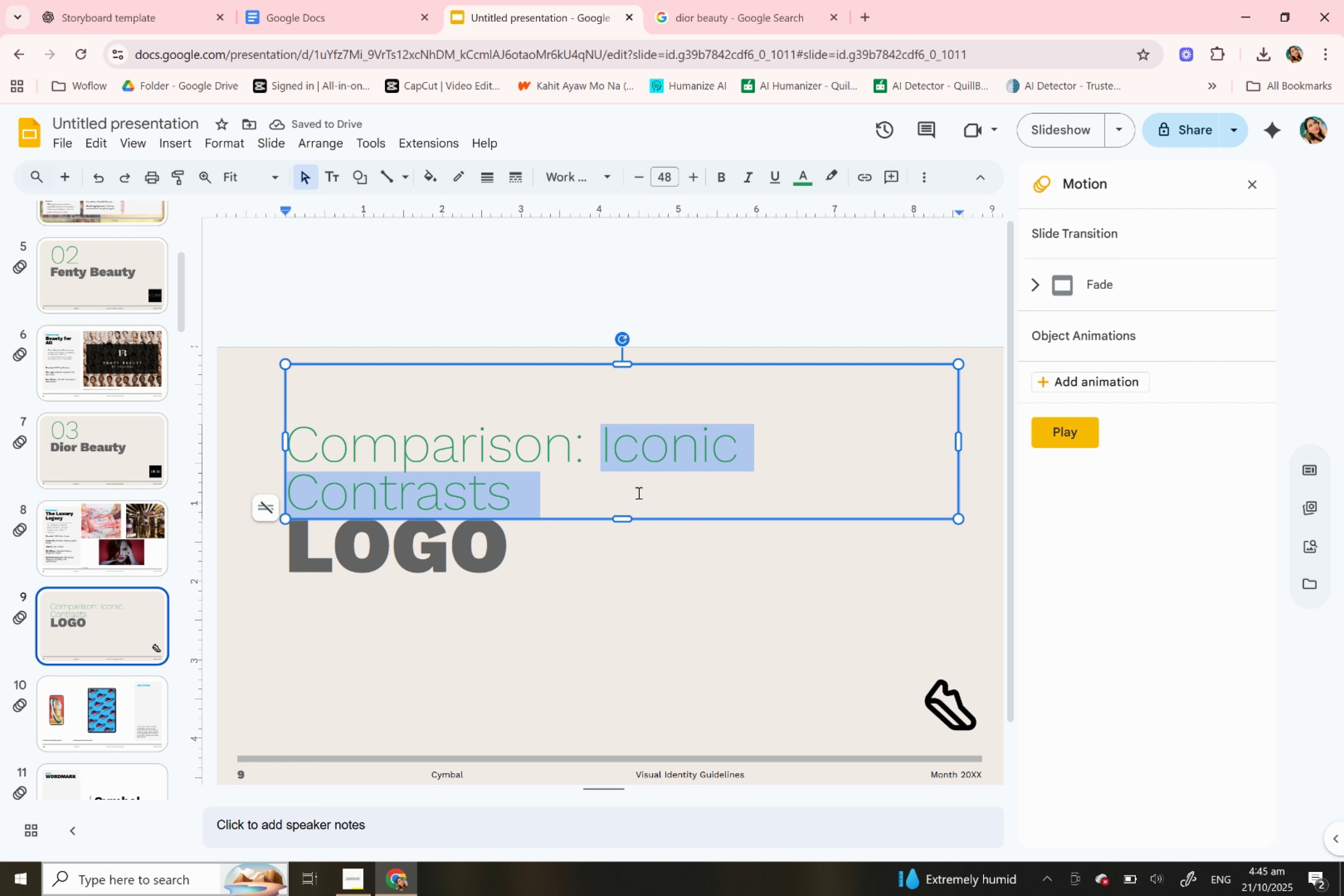 
hold_key(key=ControlLeft, duration=0.49)
 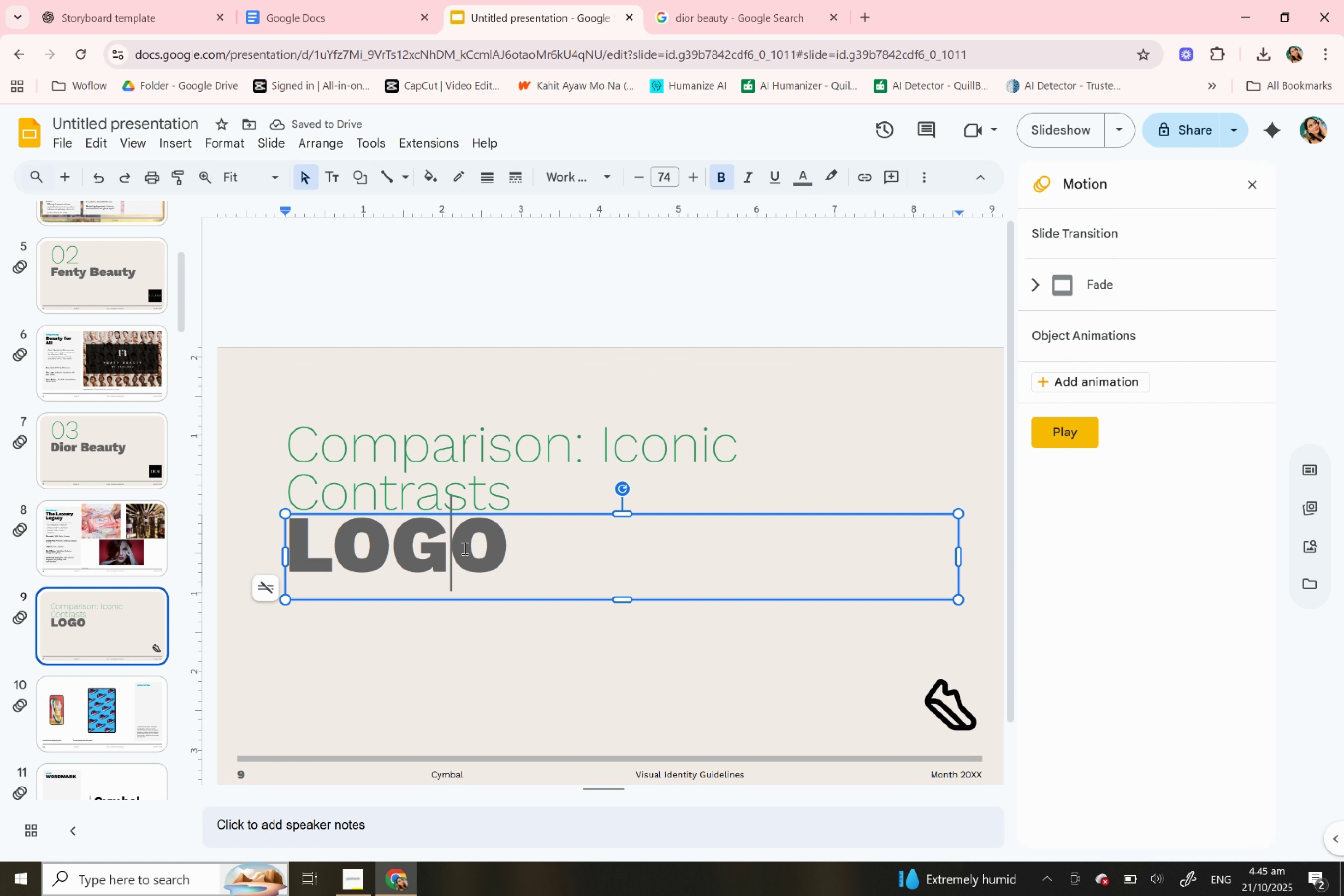 
double_click([464, 548])
 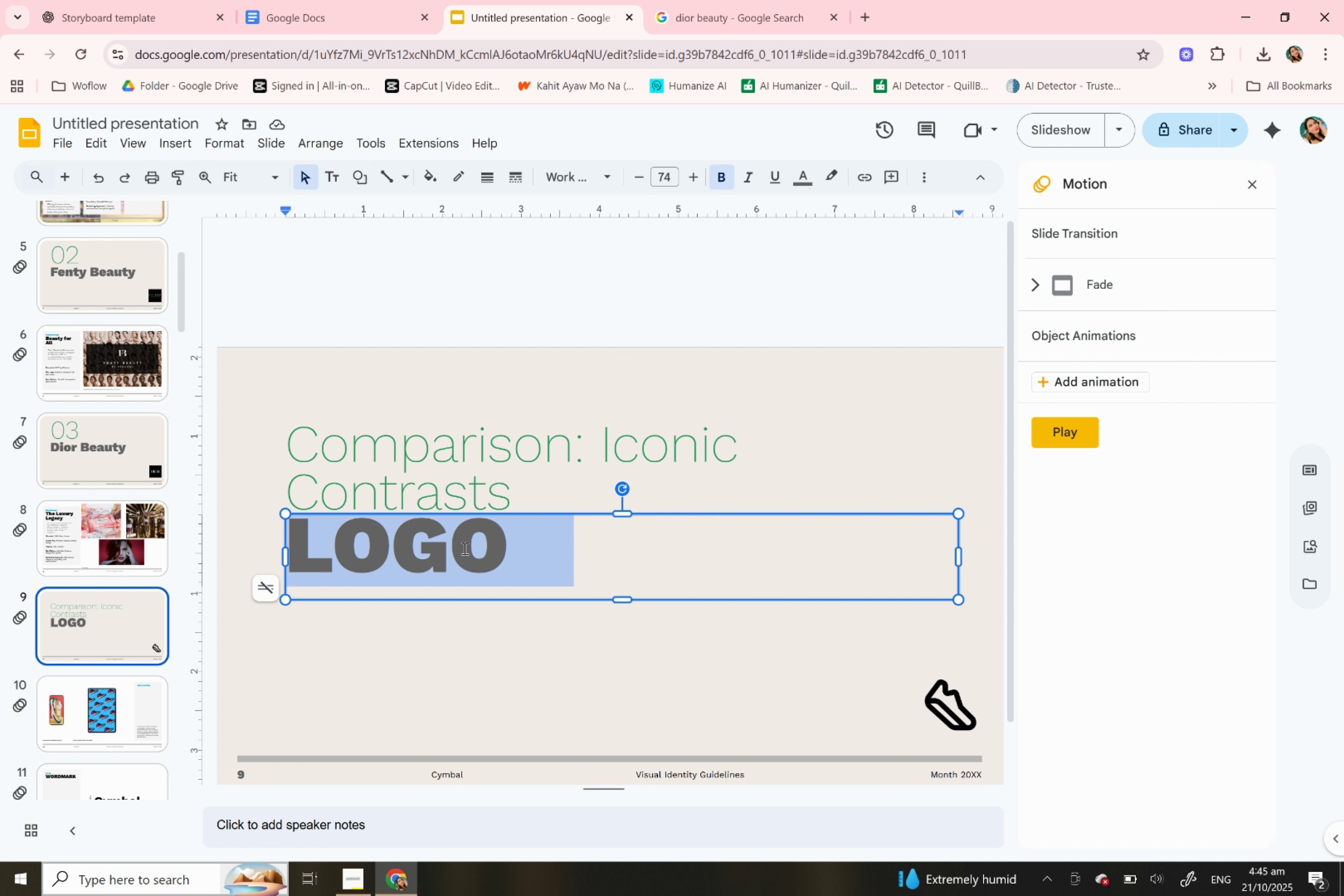 
triple_click([464, 548])
 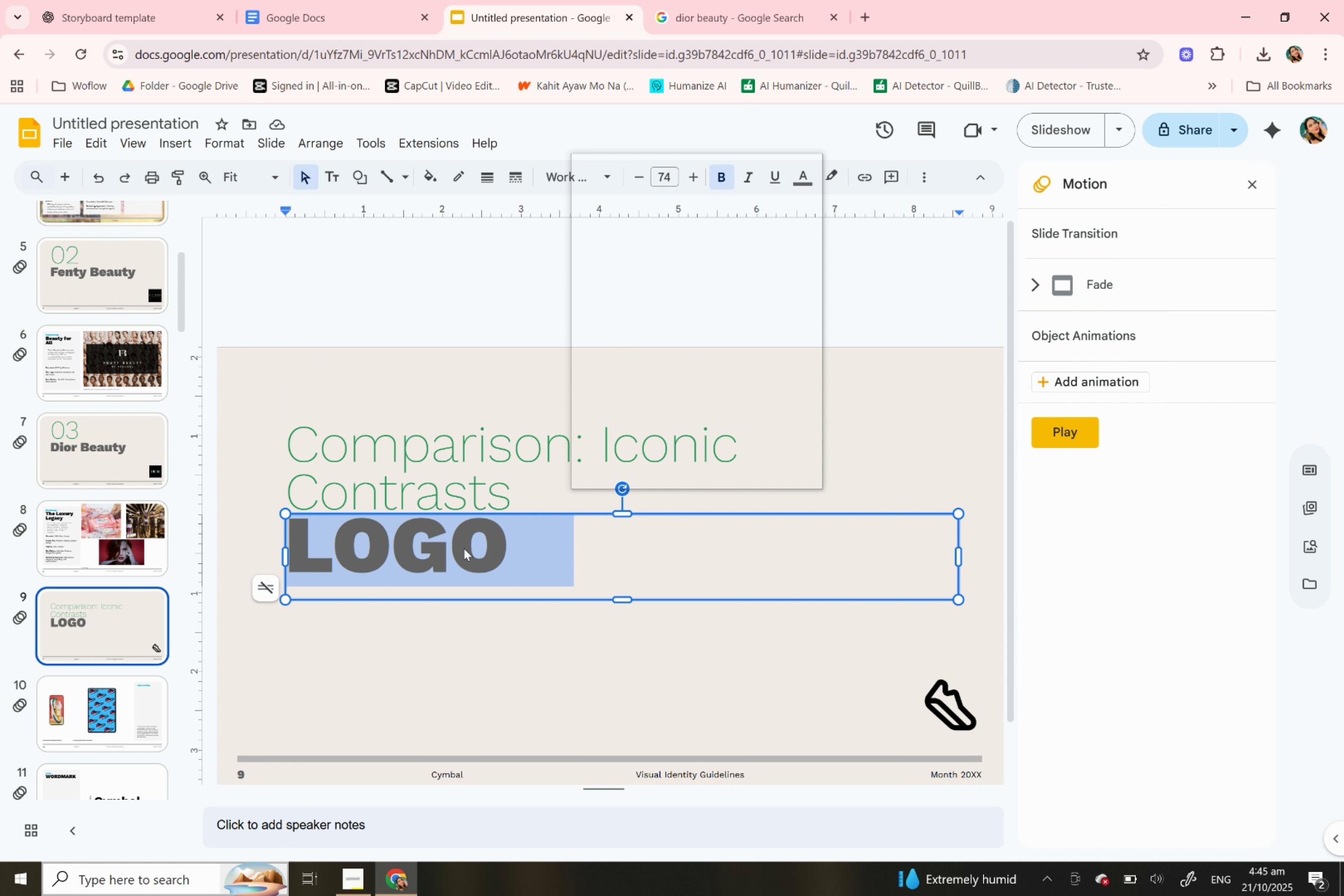 
key(Meta+V)
 